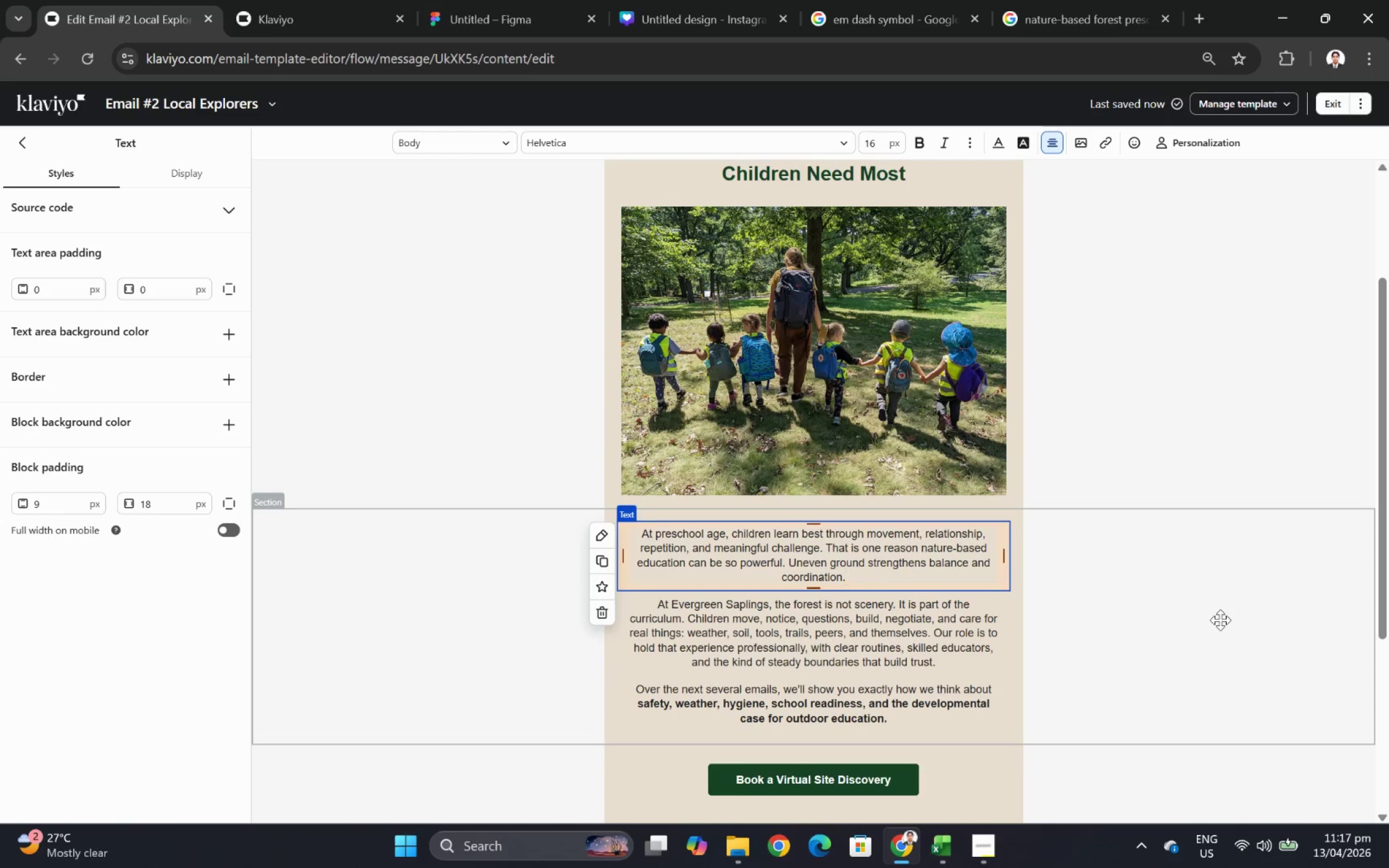 
wait(10.92)
 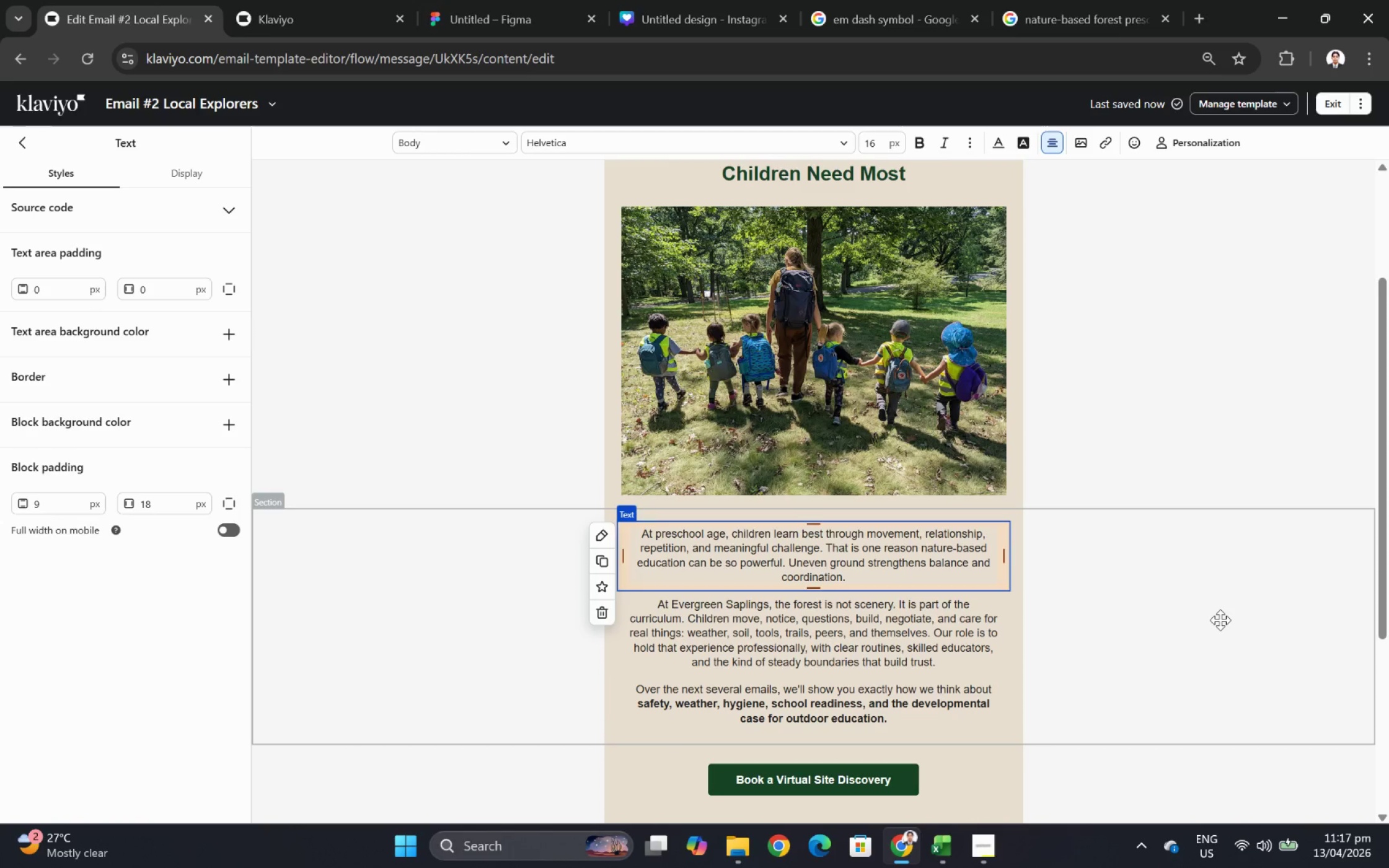 
type( Open-ended material)
 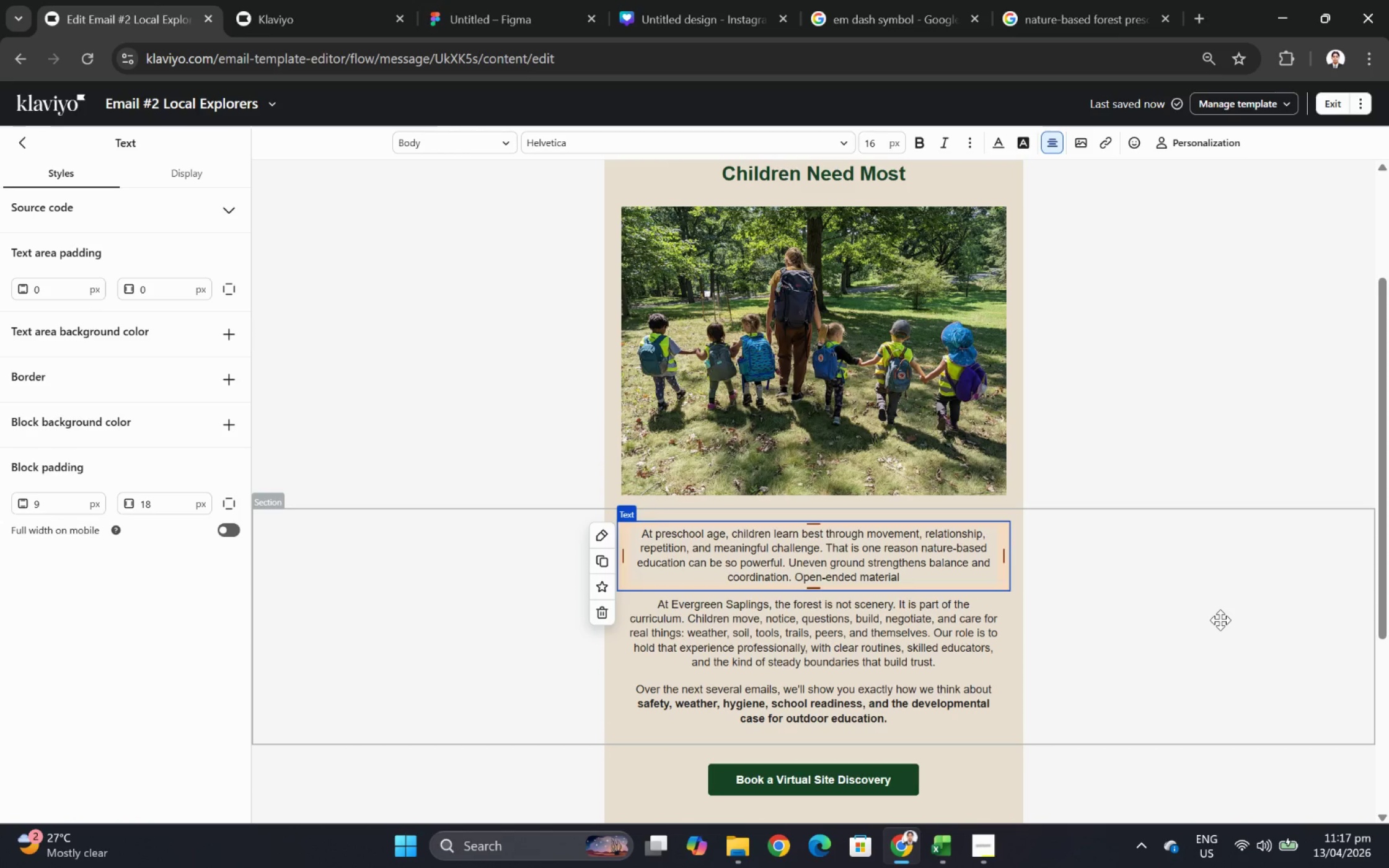 
type( invite creativity and problem solving.)
 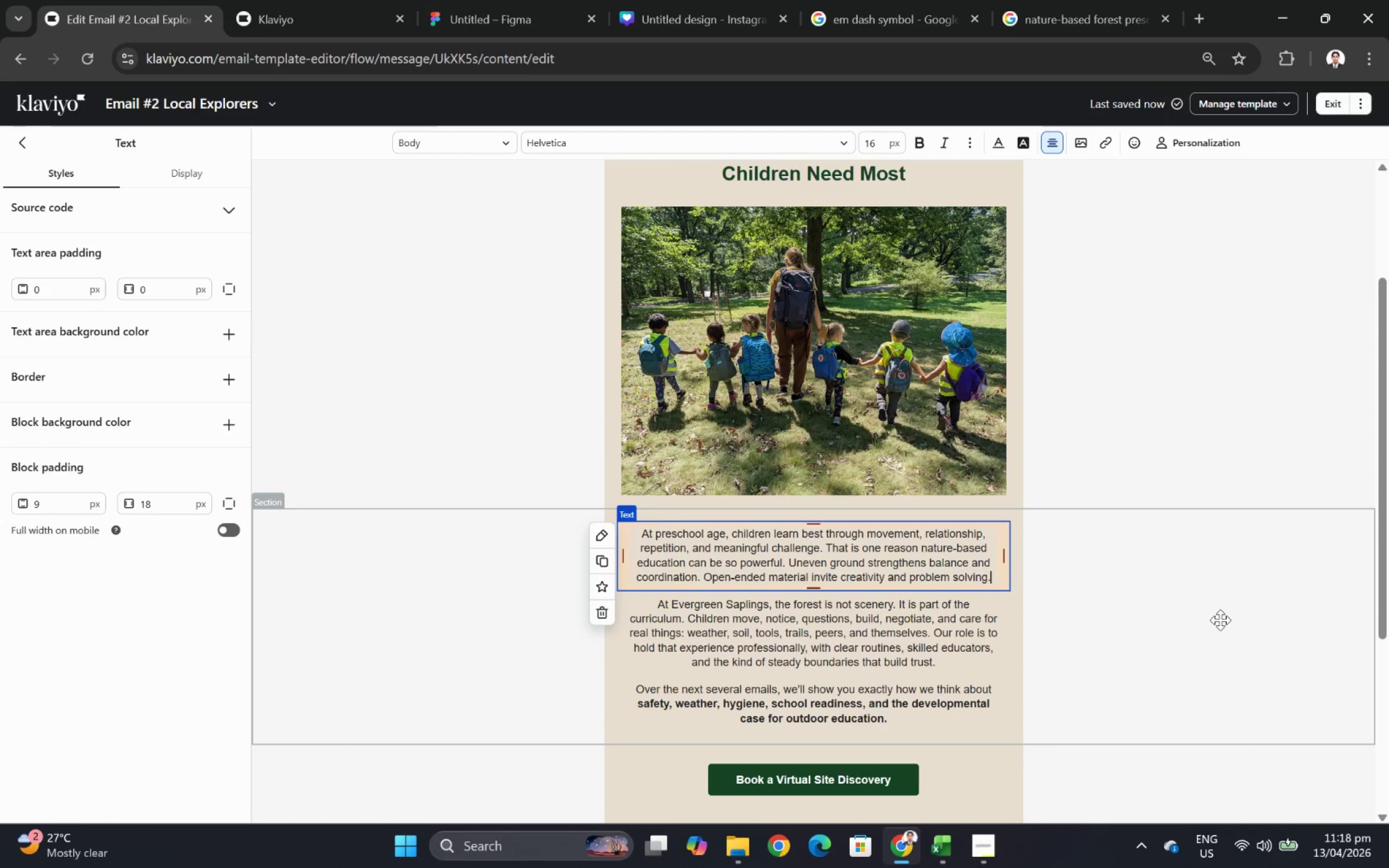 
type( Changing conditions require  )
key(Backspace)
type(atr)
key(Backspace)
key(Backspace)
type(ttention, flexibility, and self )
key(Backspace)
type(-regulation.)
 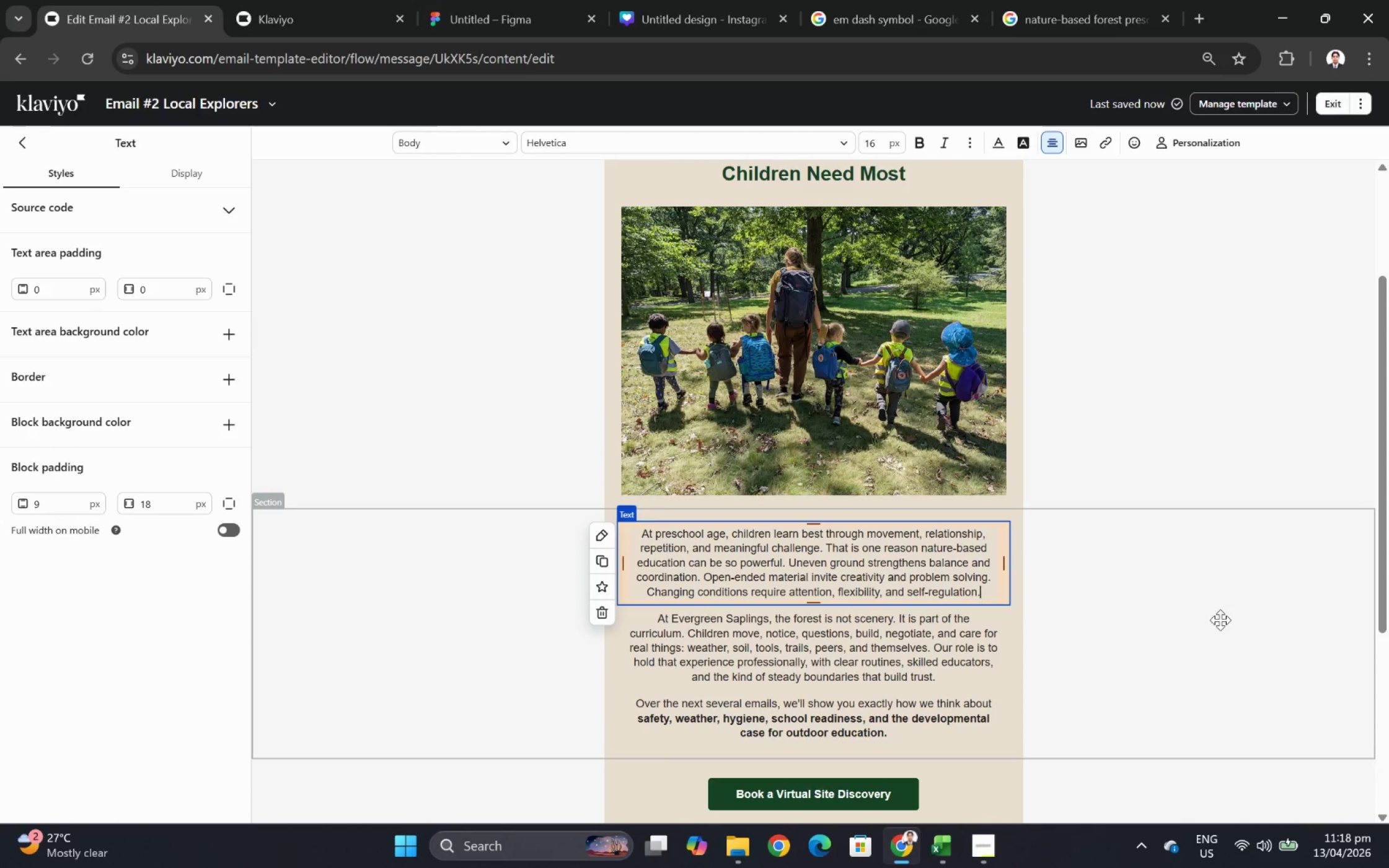 
left_click([1215, 628])
 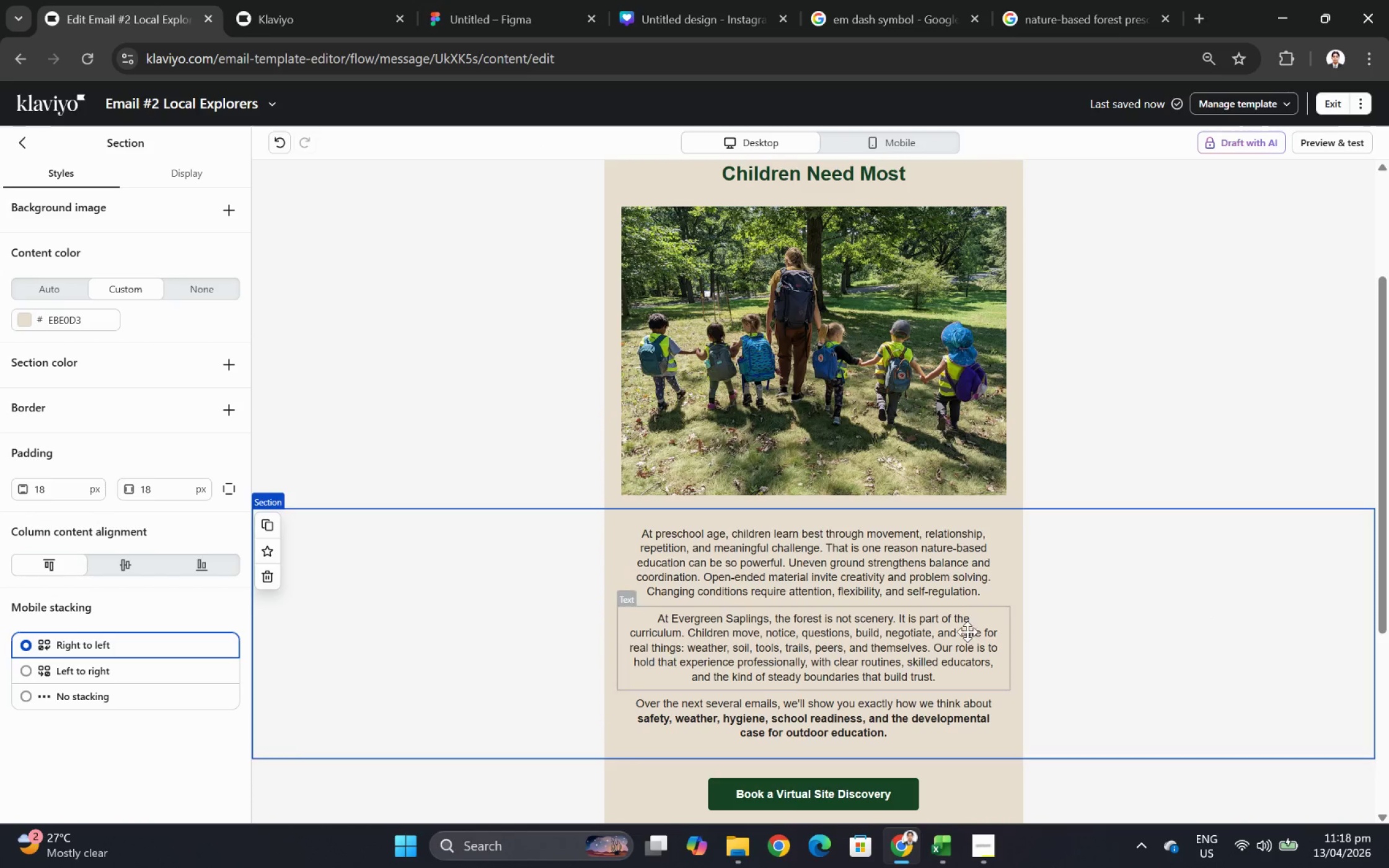 
double_click([909, 655])
 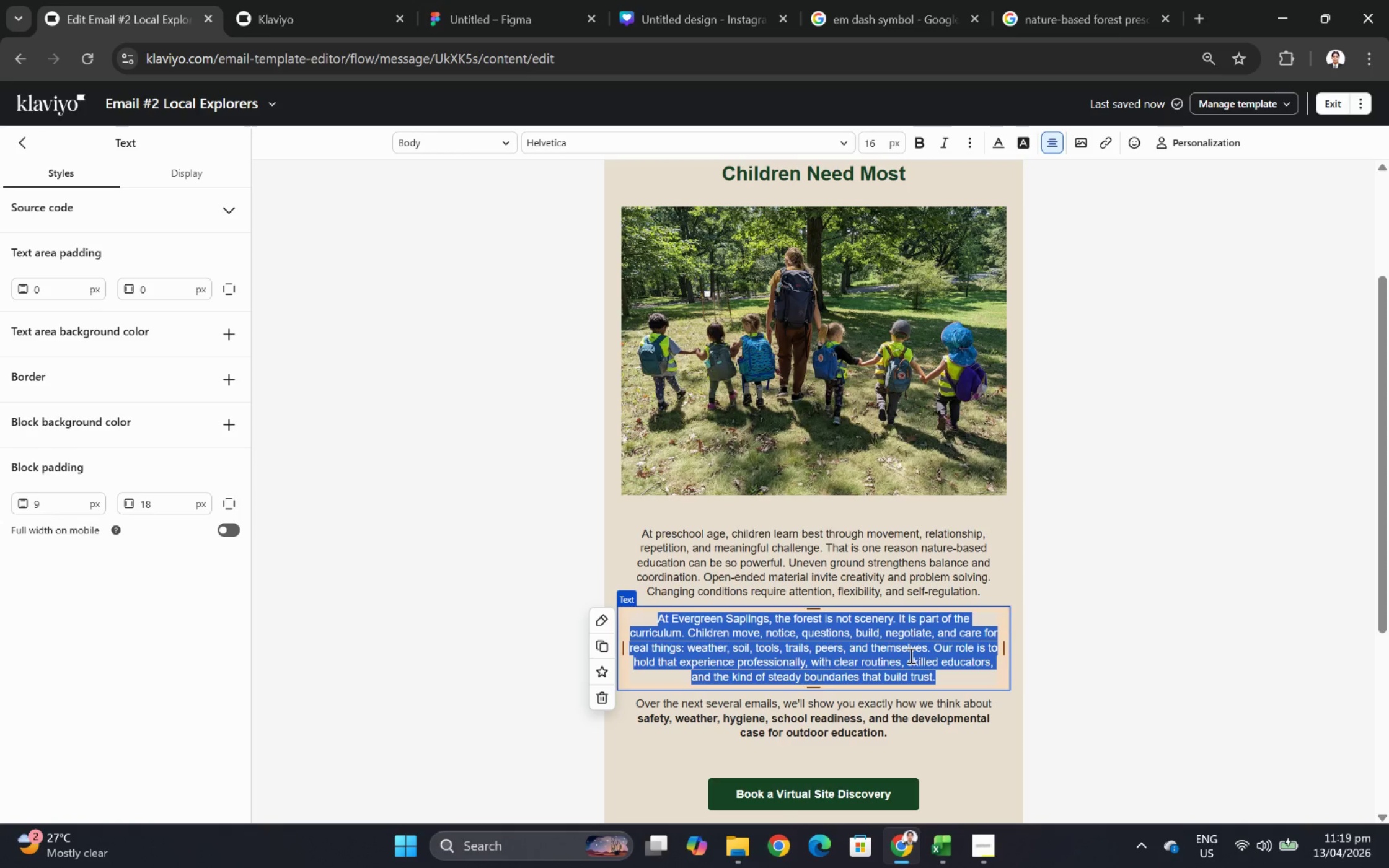 
wait(34.44)
 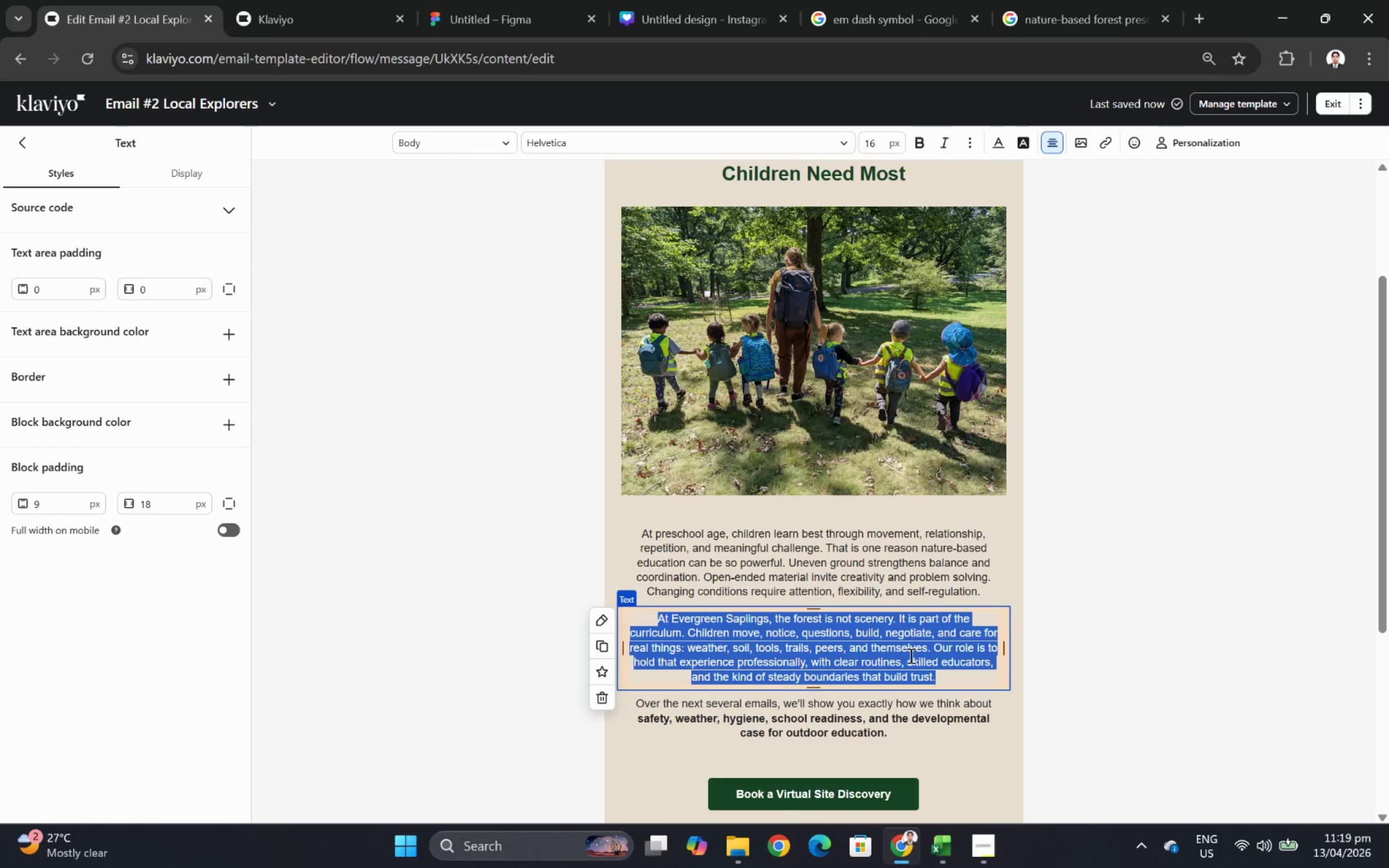 
key(Backspace)
 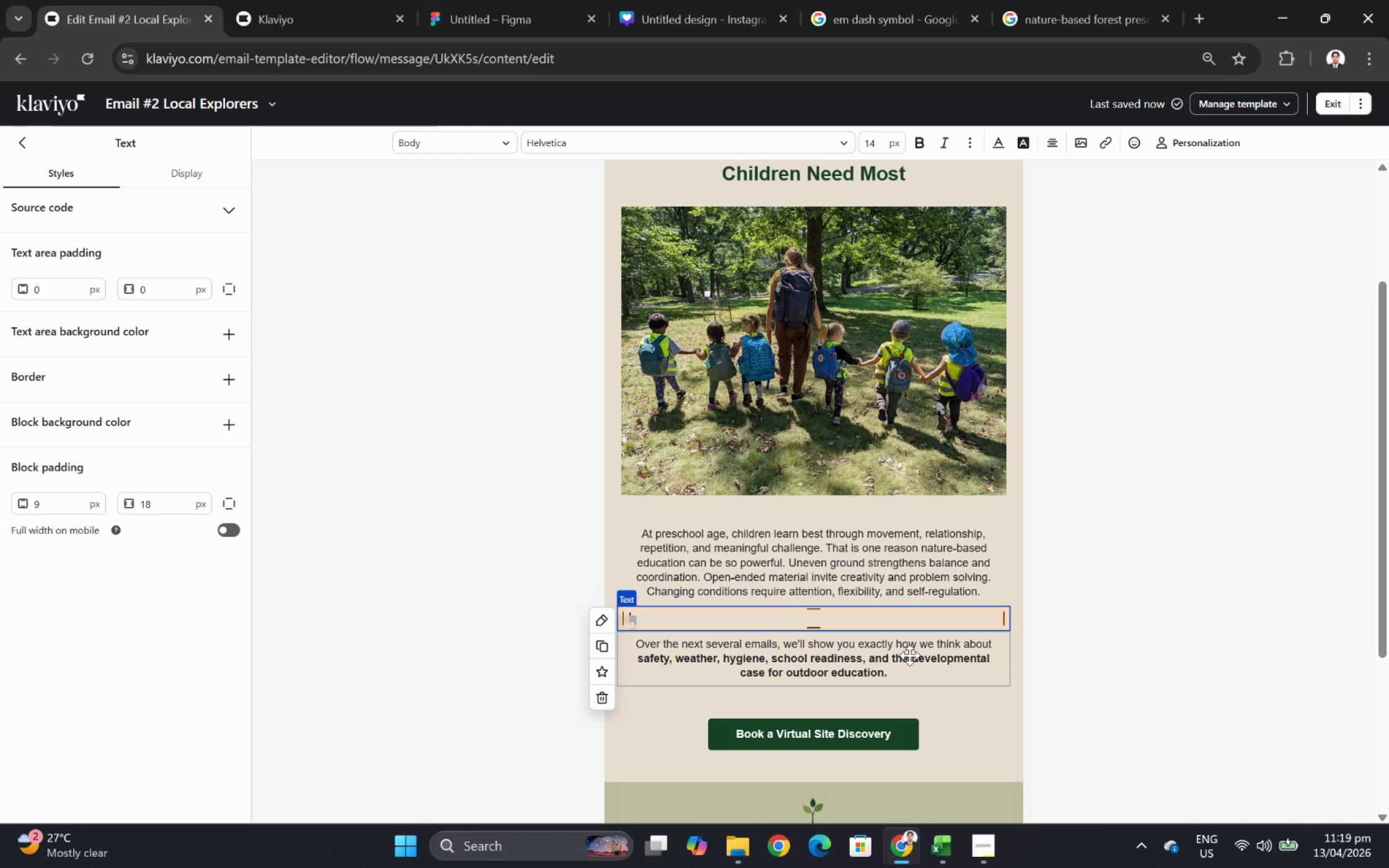 
wait(5.33)
 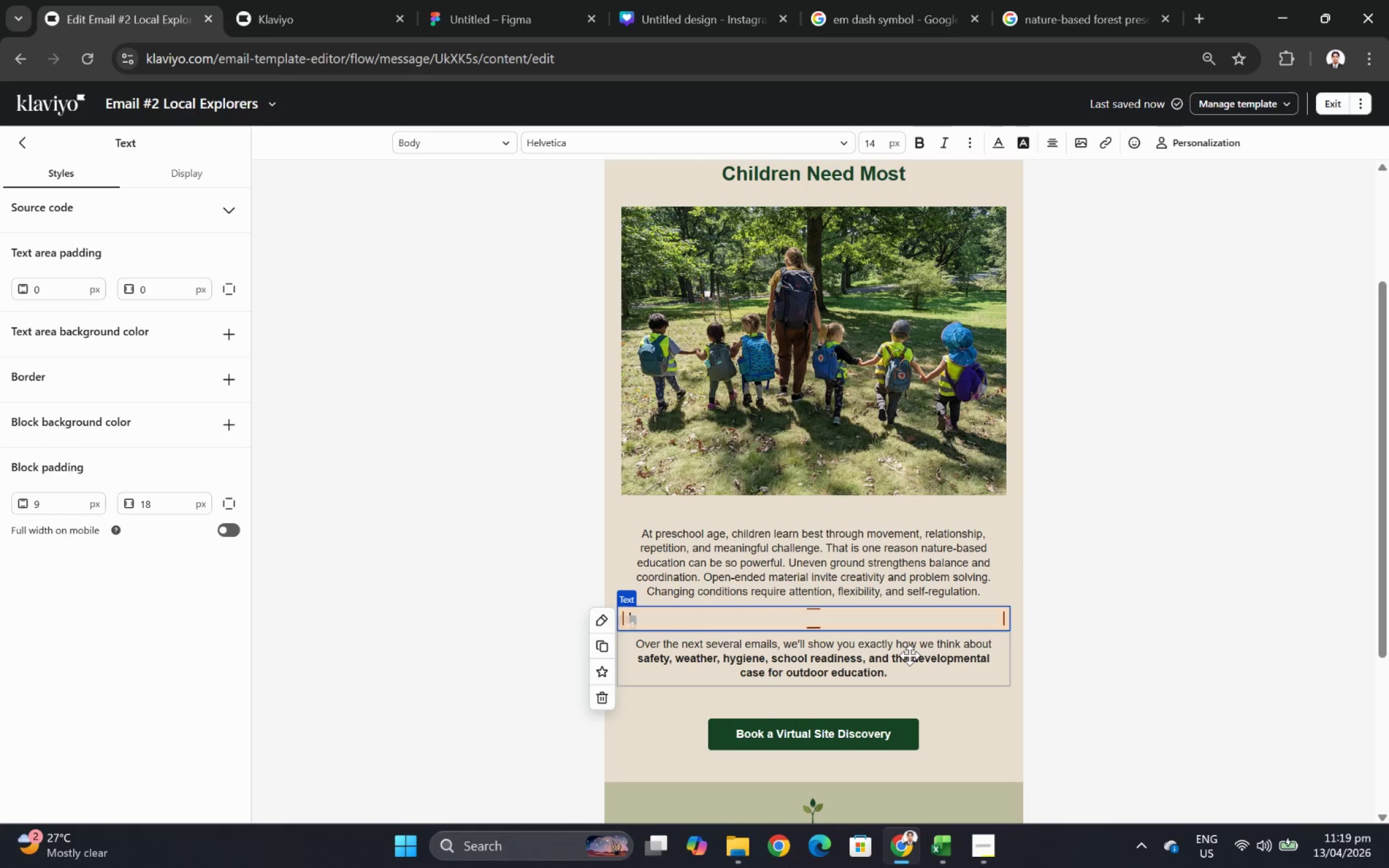 
type(Children )
 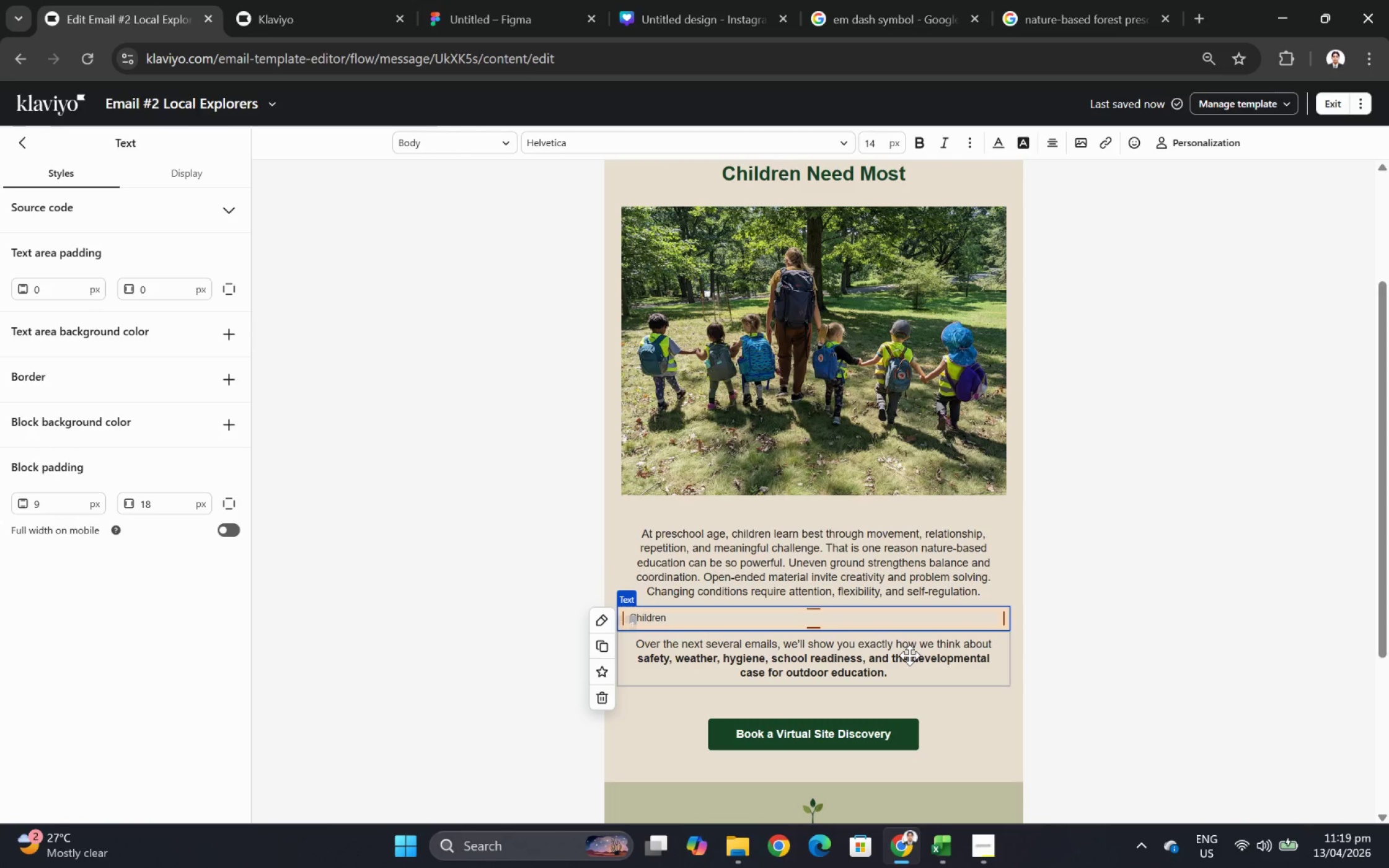 
key(Control+Z)
 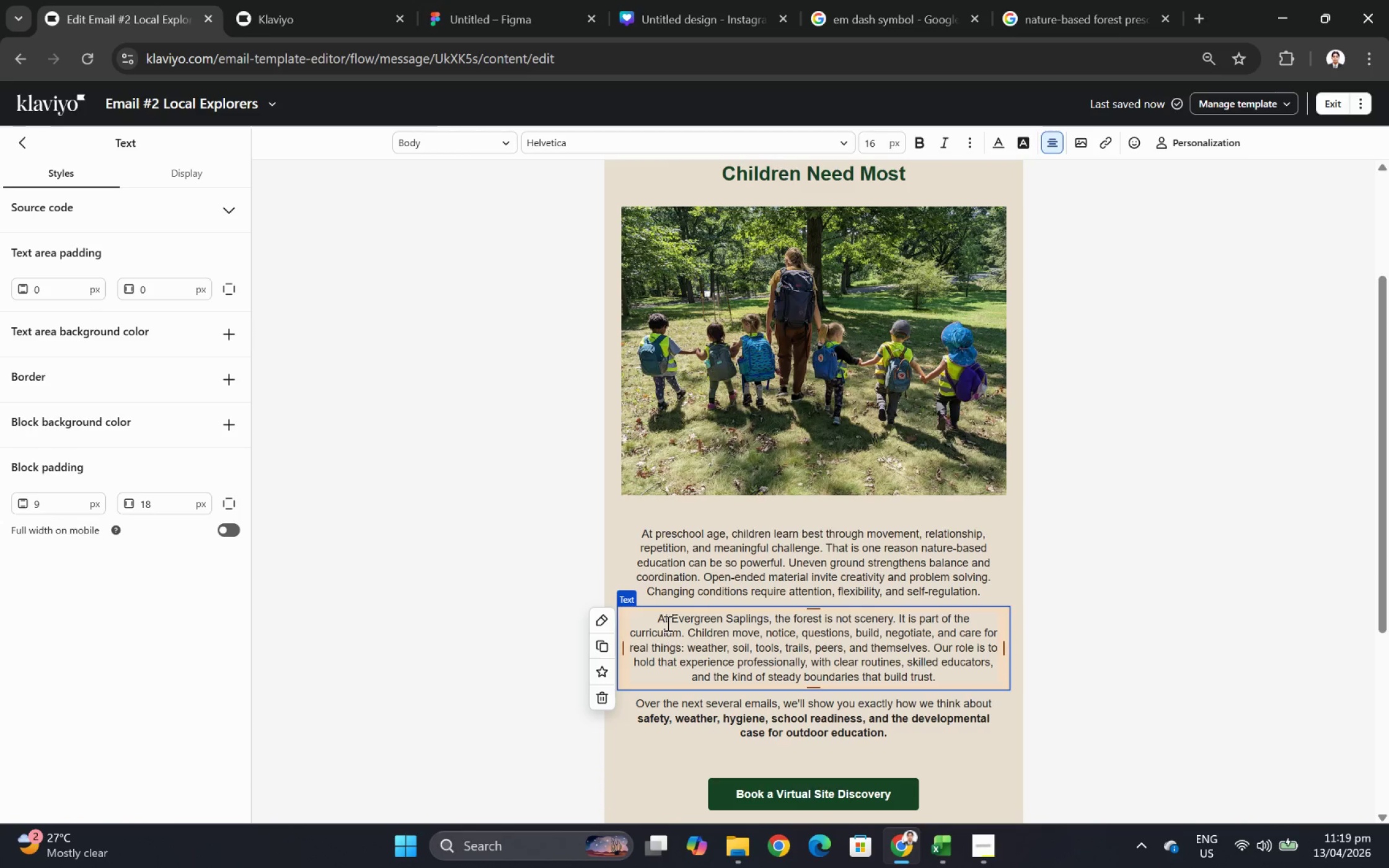 
left_click_drag(start_coordinate=[659, 615], to_coordinate=[961, 674])
 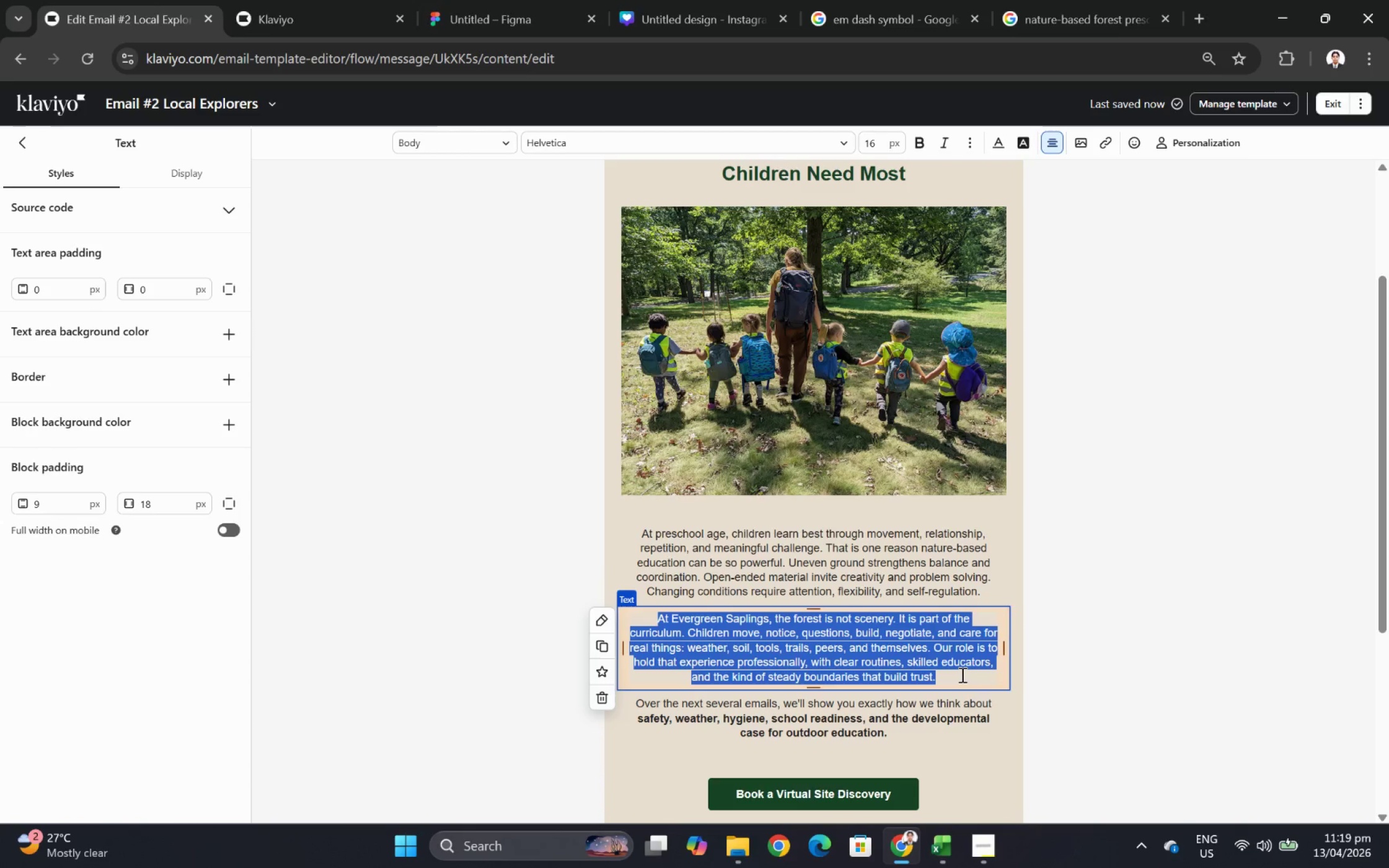 
type(Children also begin developing something many adults unders)
key(Backspace)
type(estimate)
 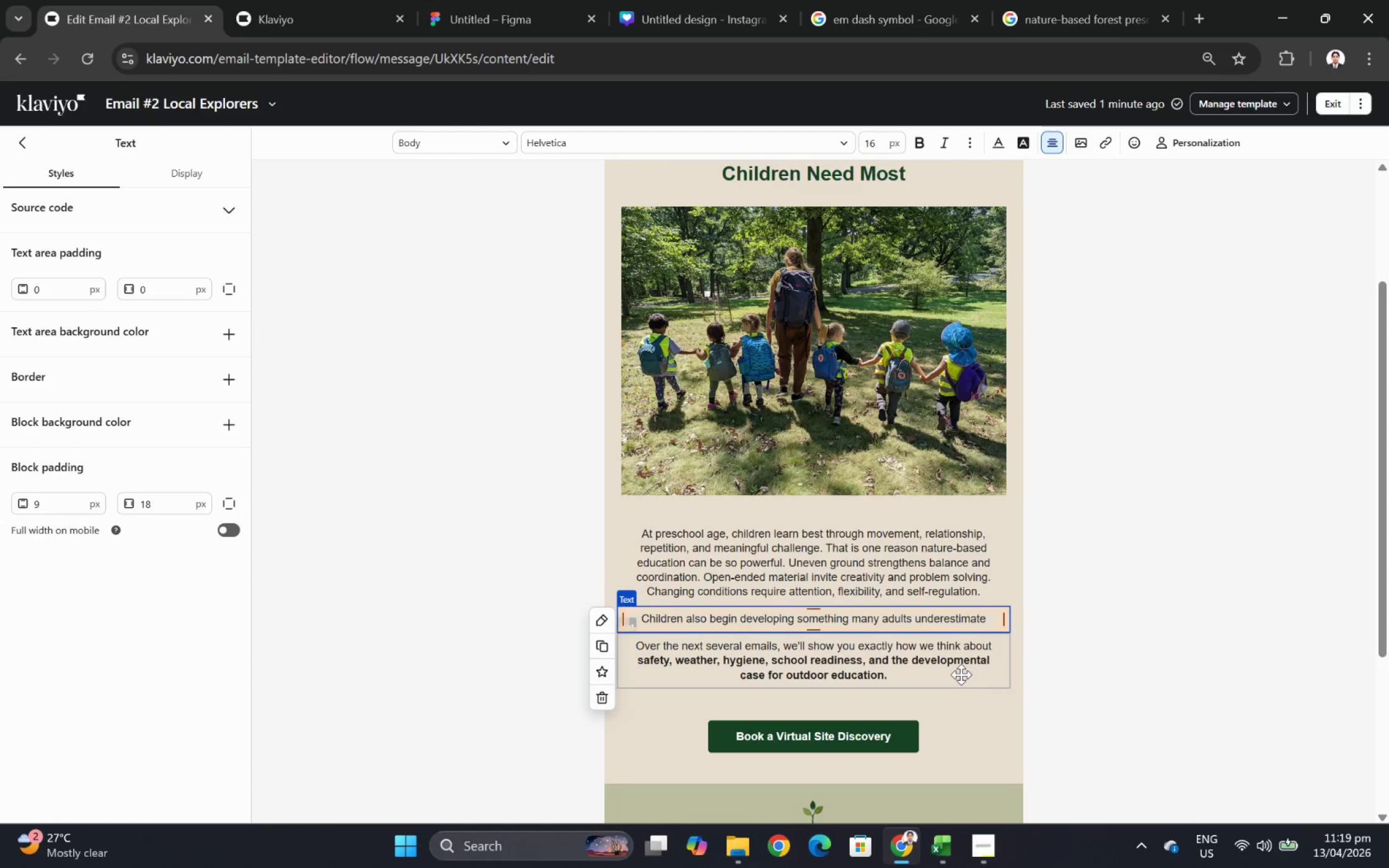 
key(Shift+Semicolon)
 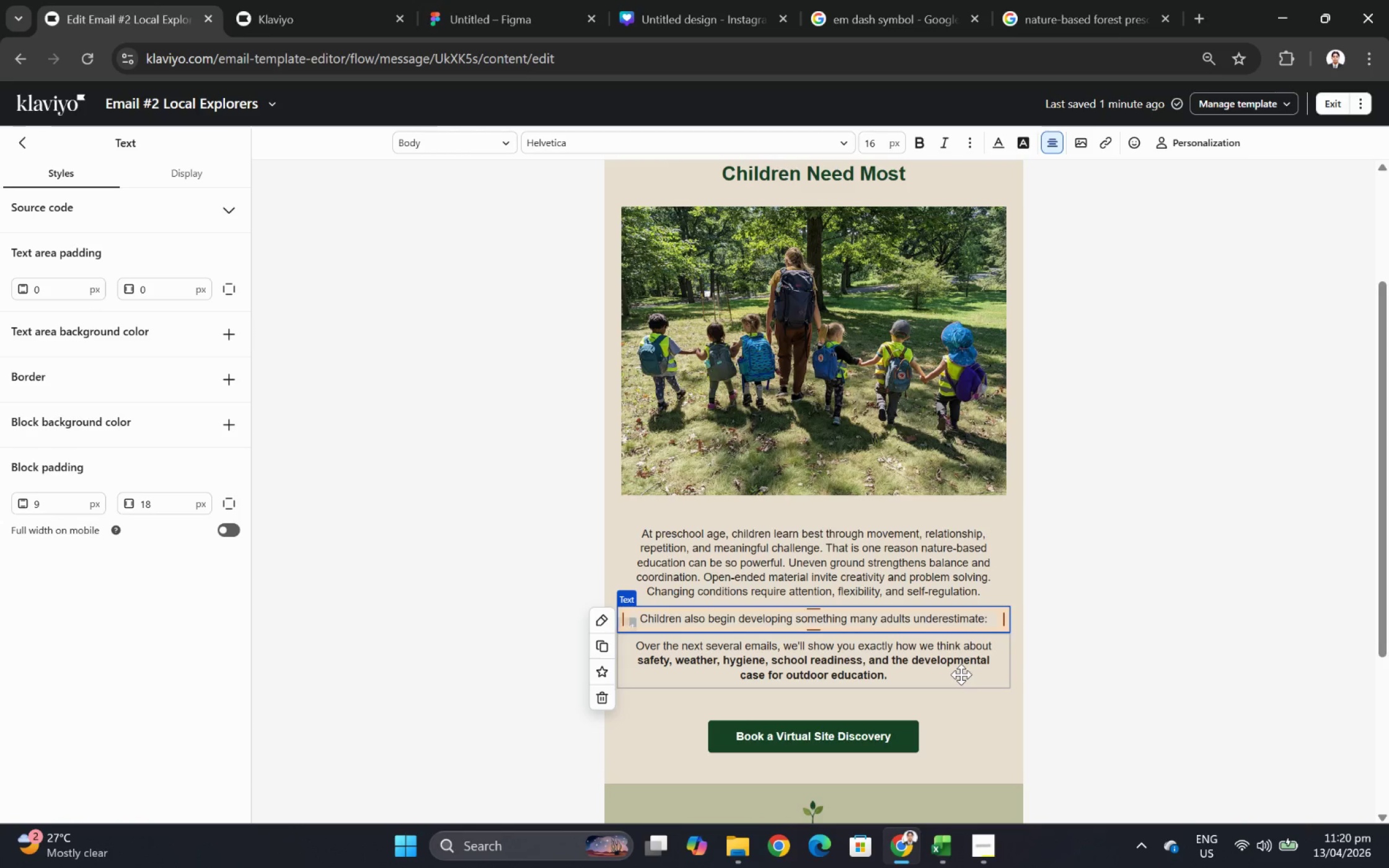 
wait(5.45)
 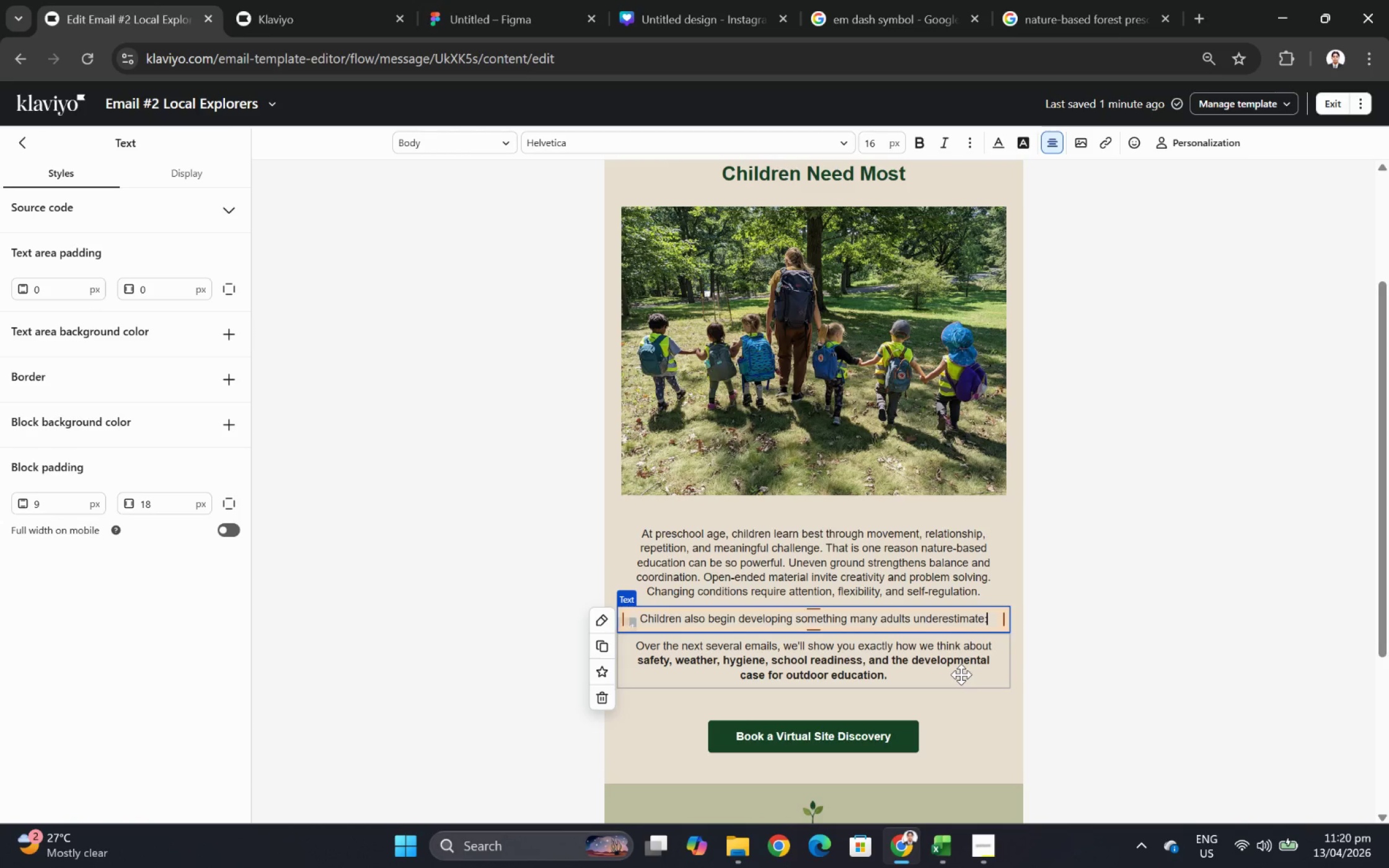 
type( earlt)
key(Backspace)
type(y risk assessment.)
 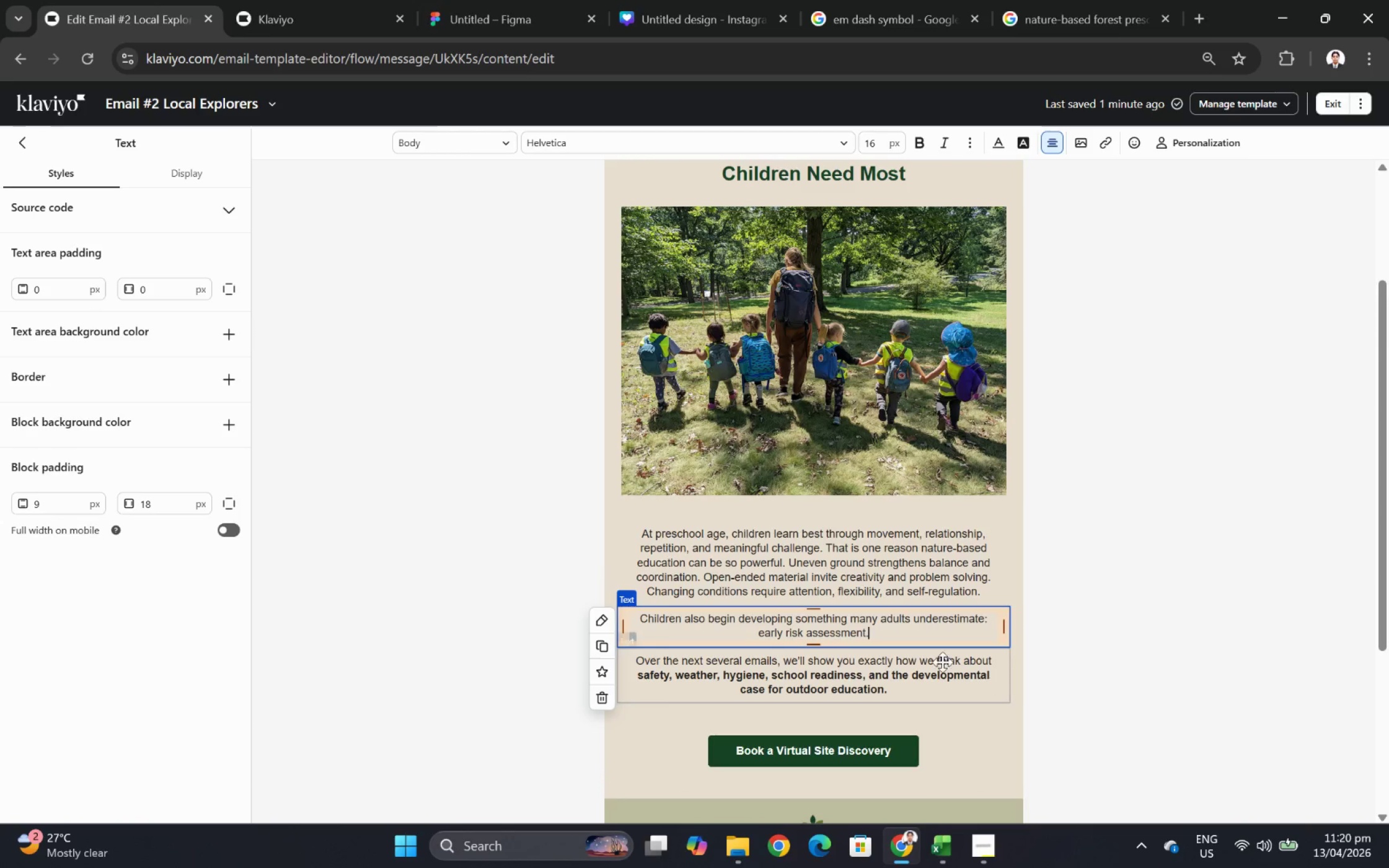 
hold_key(key=ShiftLeft, duration=1.2)
left_click([757, 633])
 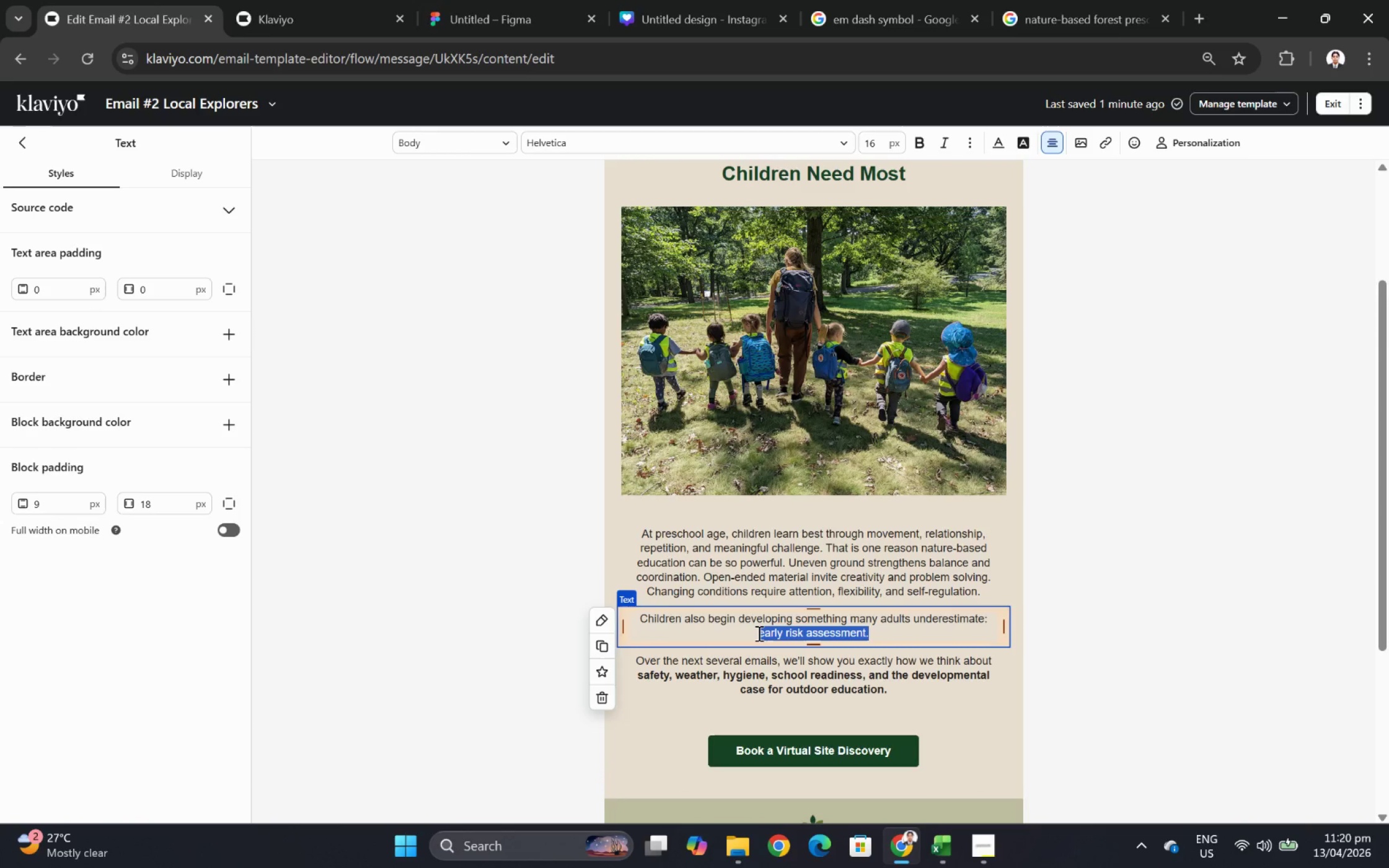 
hold_key(key=ShiftLeft, duration=11.44)
 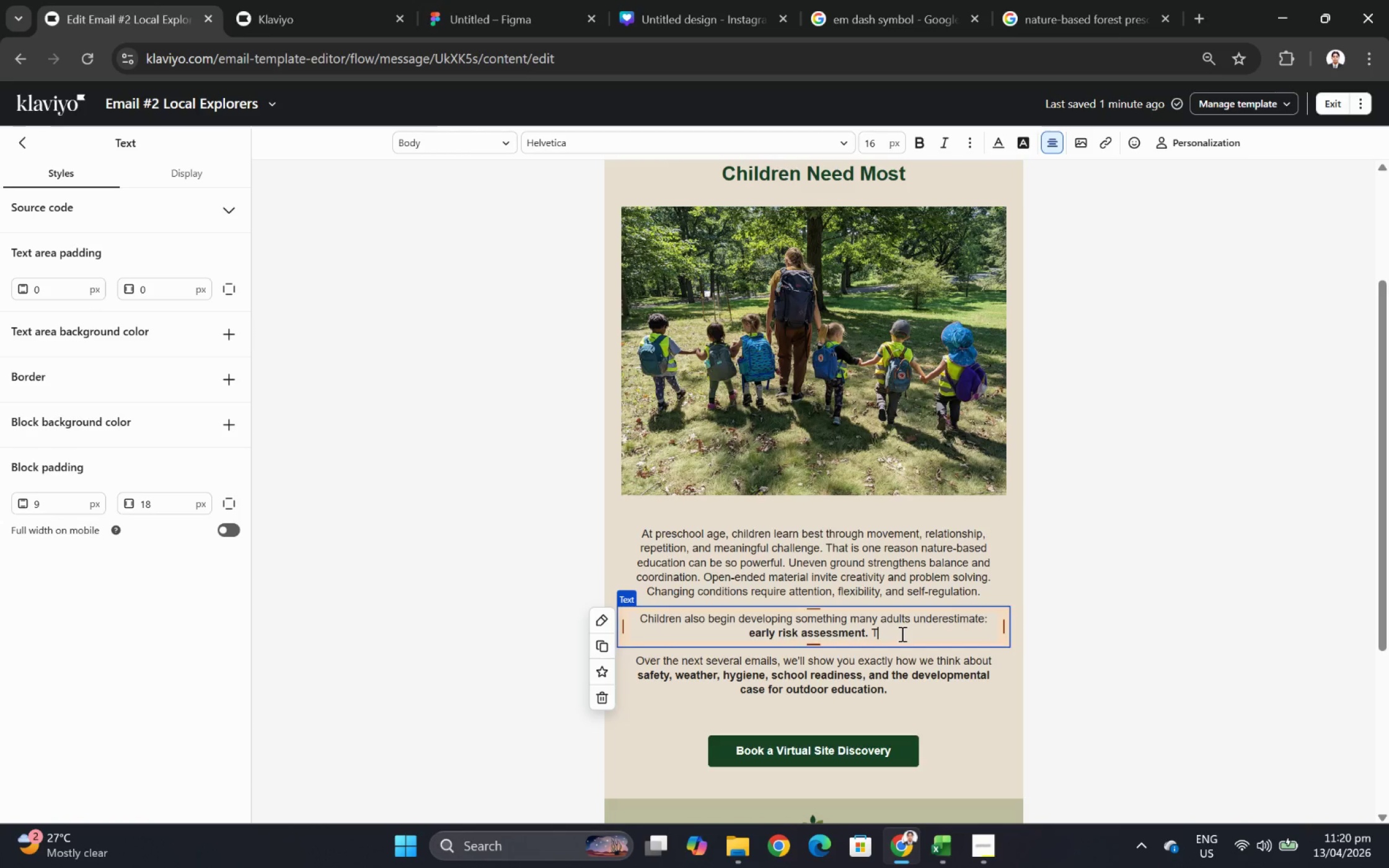 
key(Control+B)
 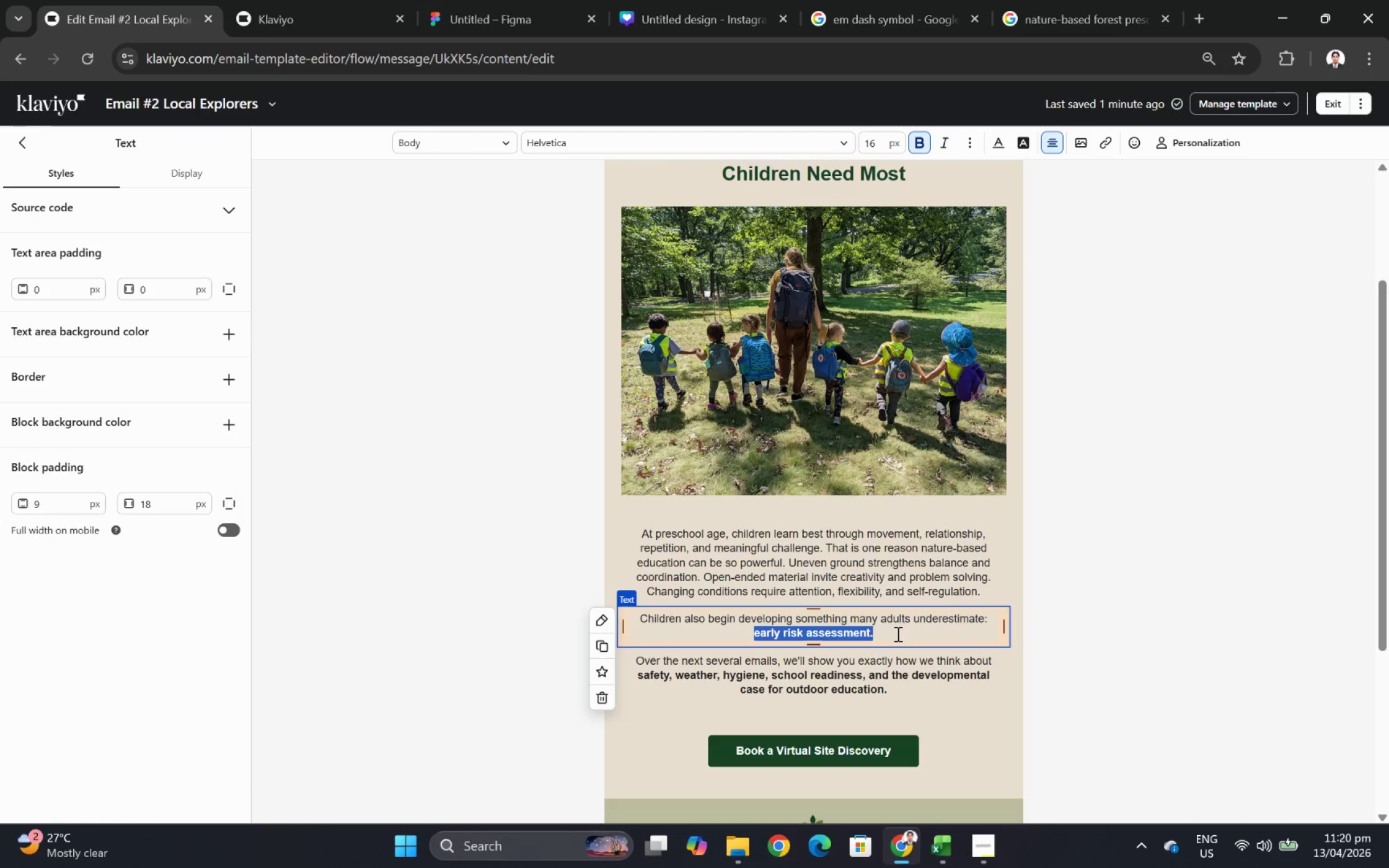 
left_click([901, 633])
 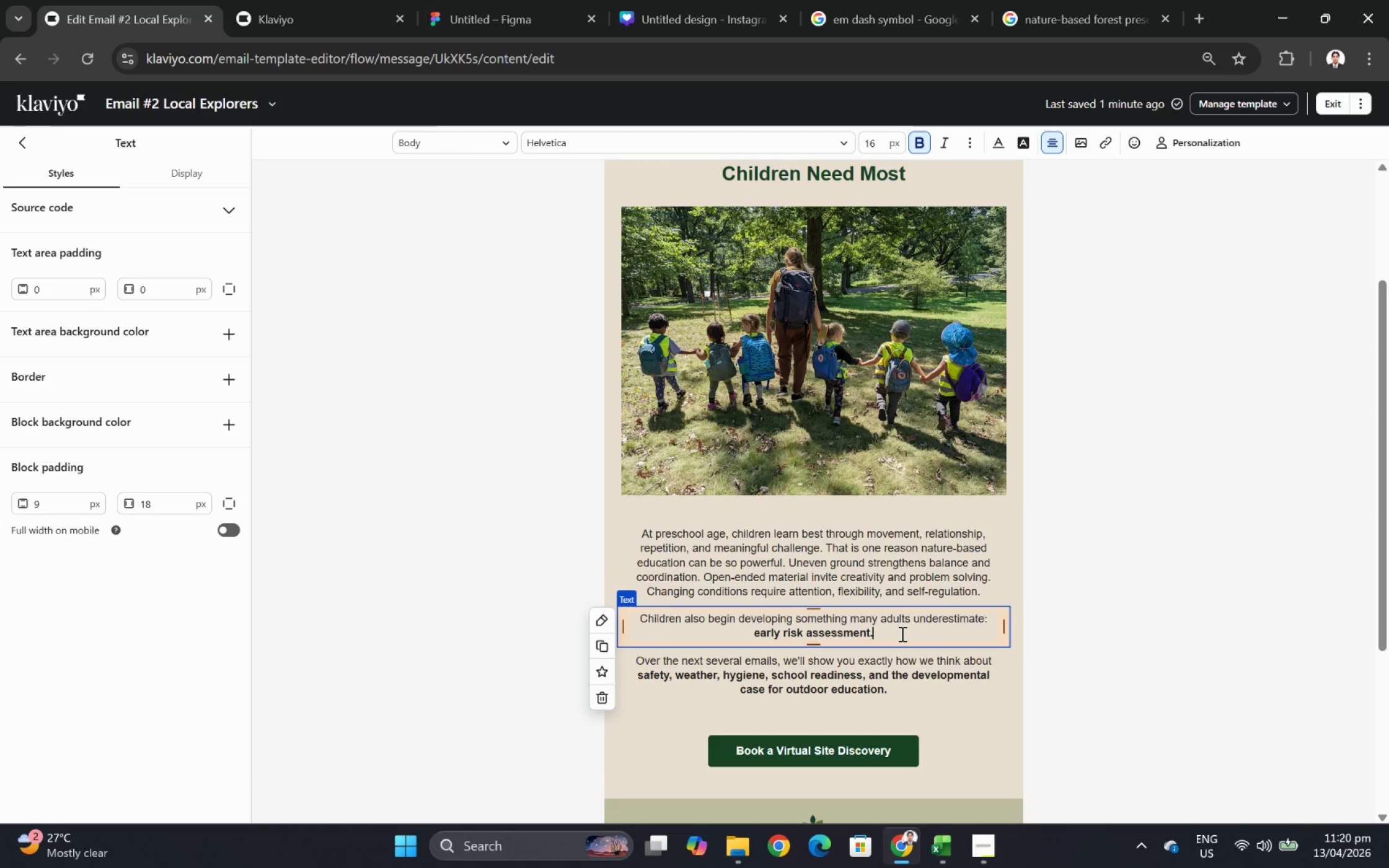 
key(Space)
 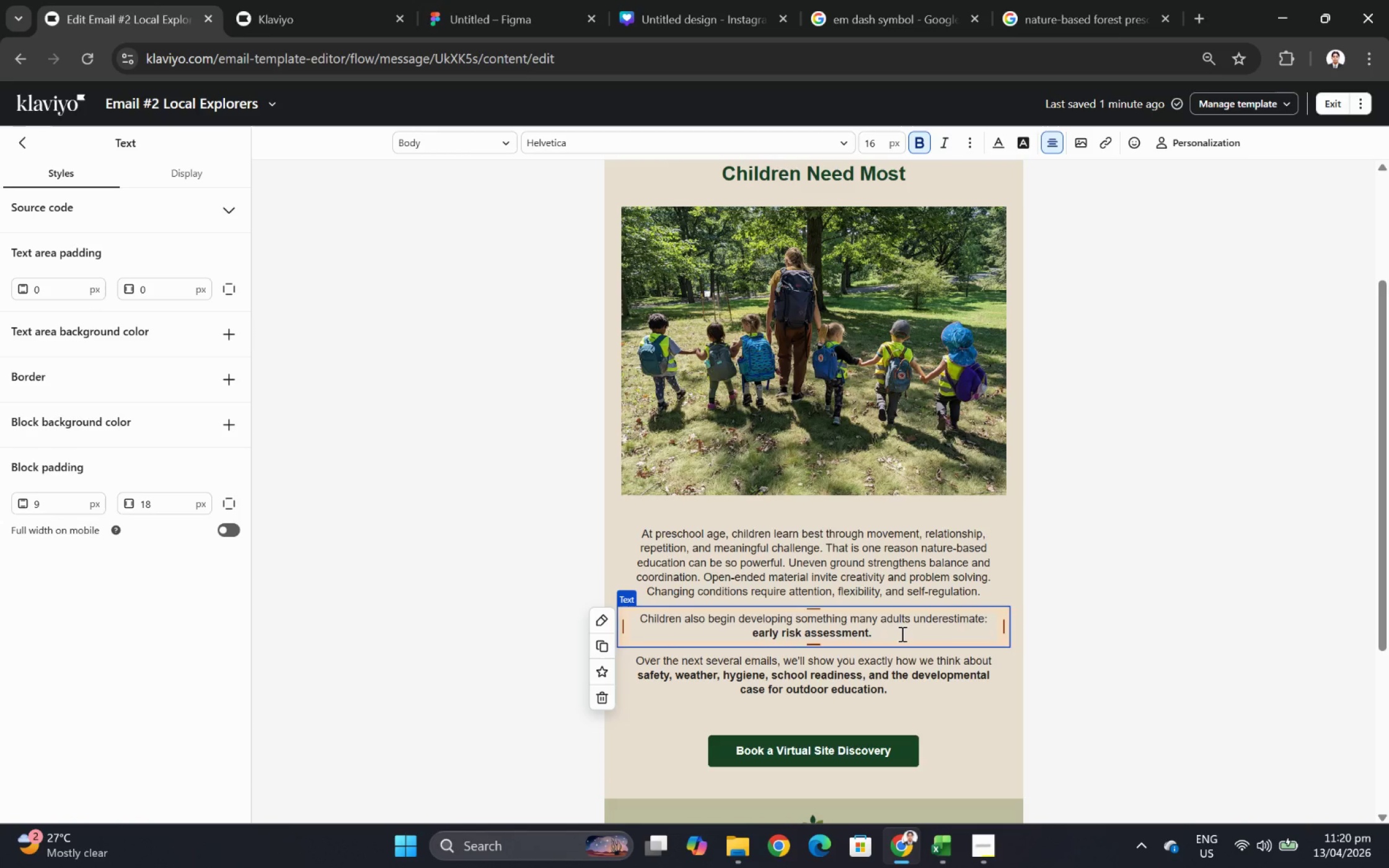 
key(Control+B)
 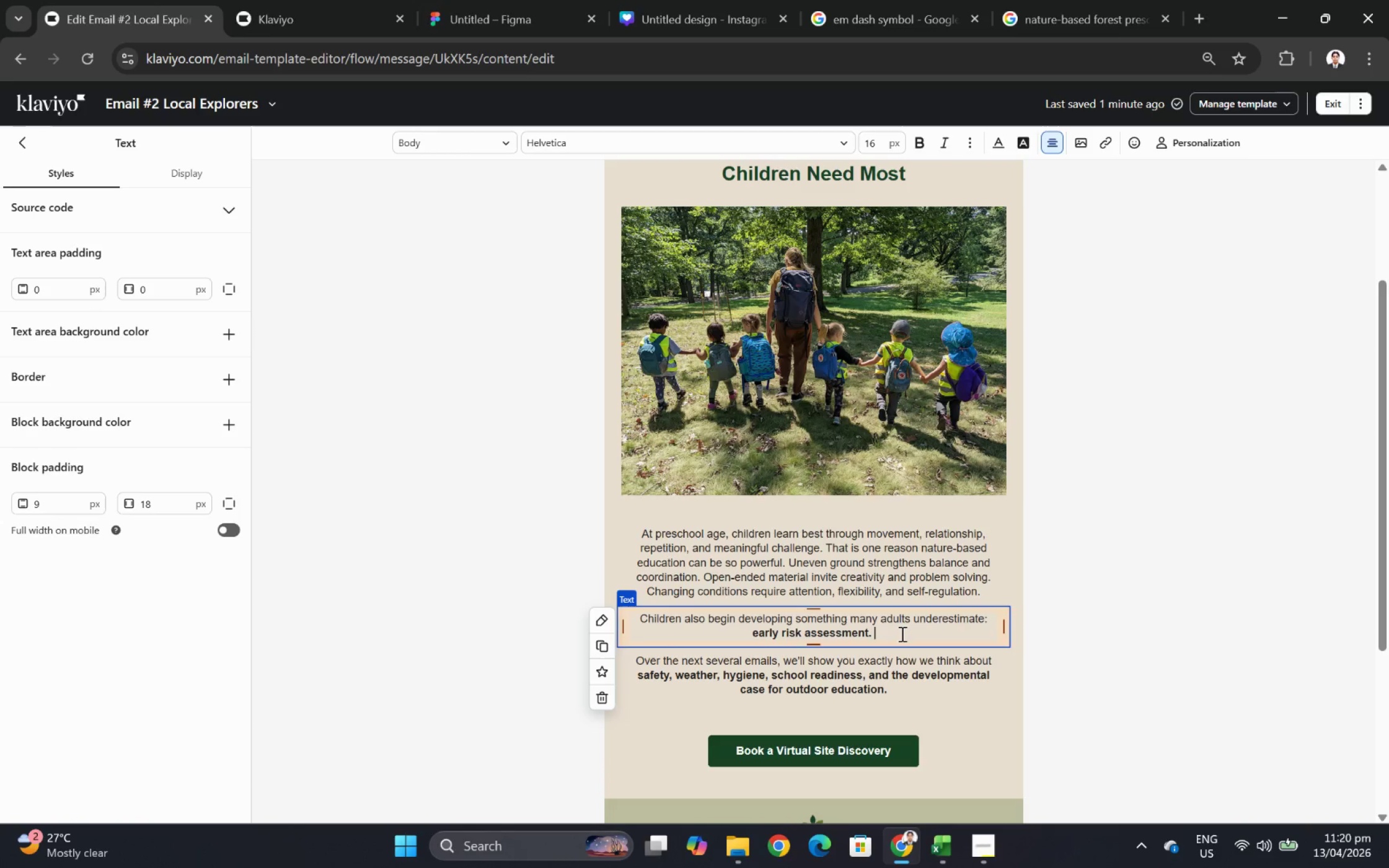 
type(They learn to pause, observe, test, )
 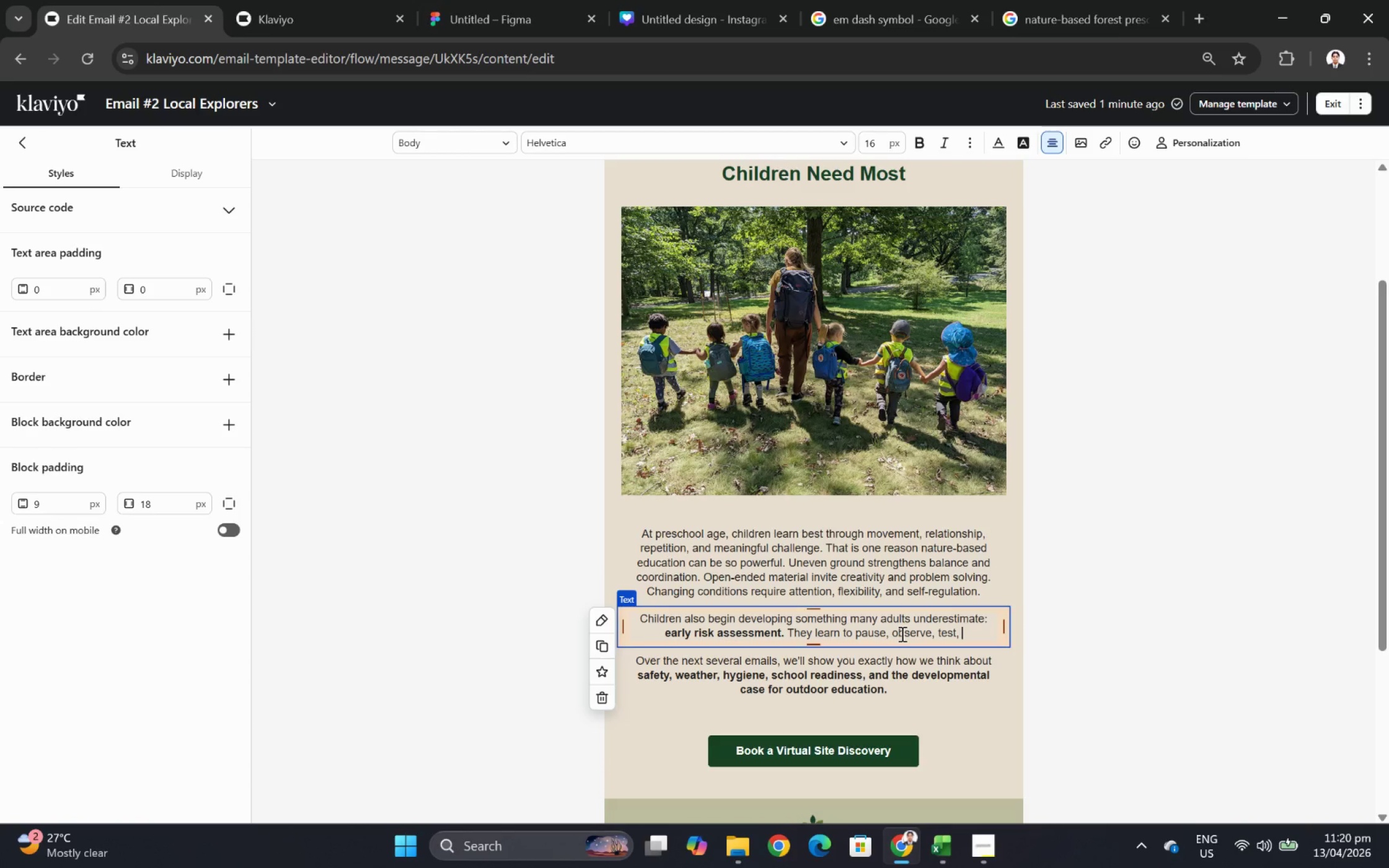 
wait(7.53)
 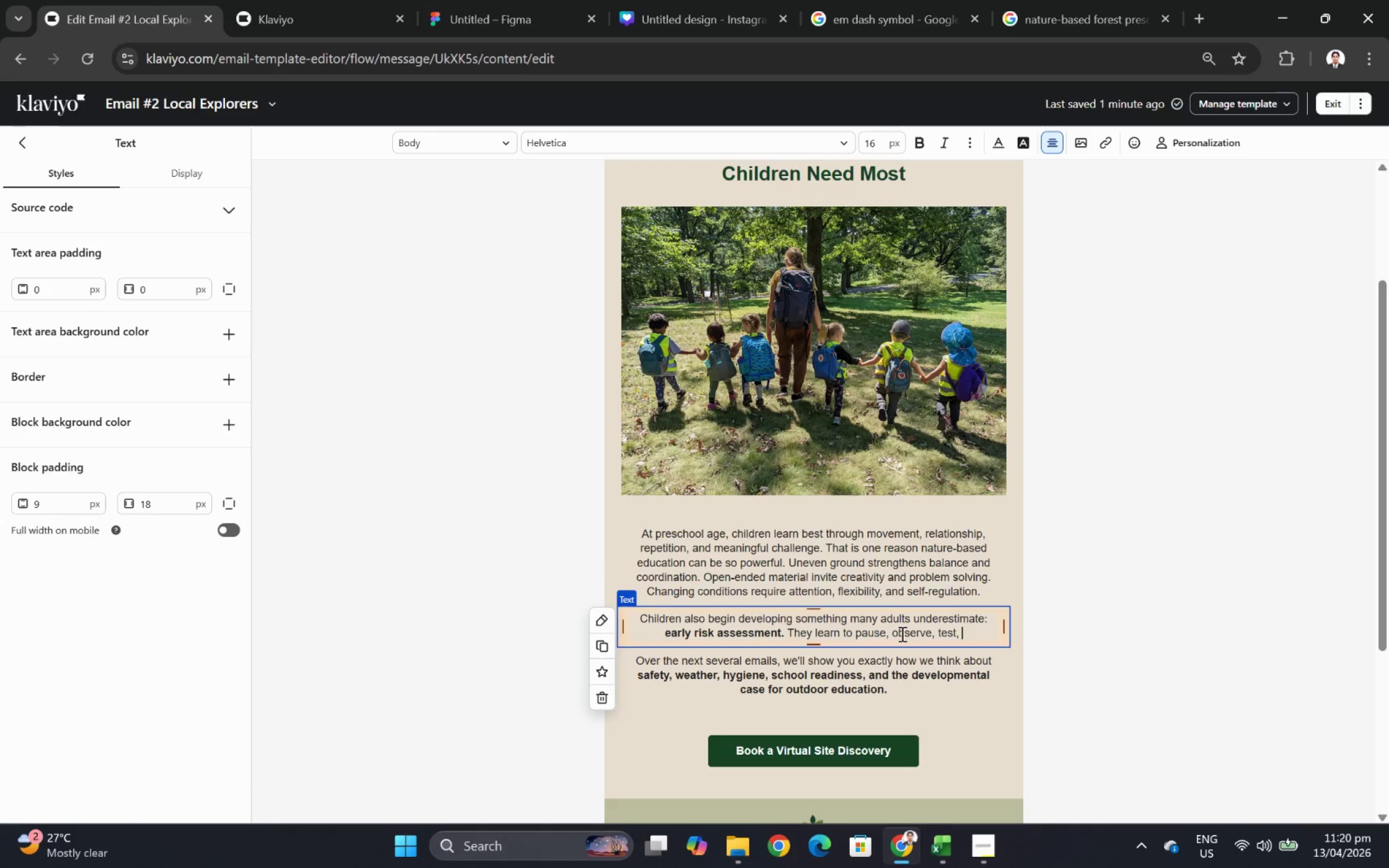 
type(and ecie with support nearby.)
 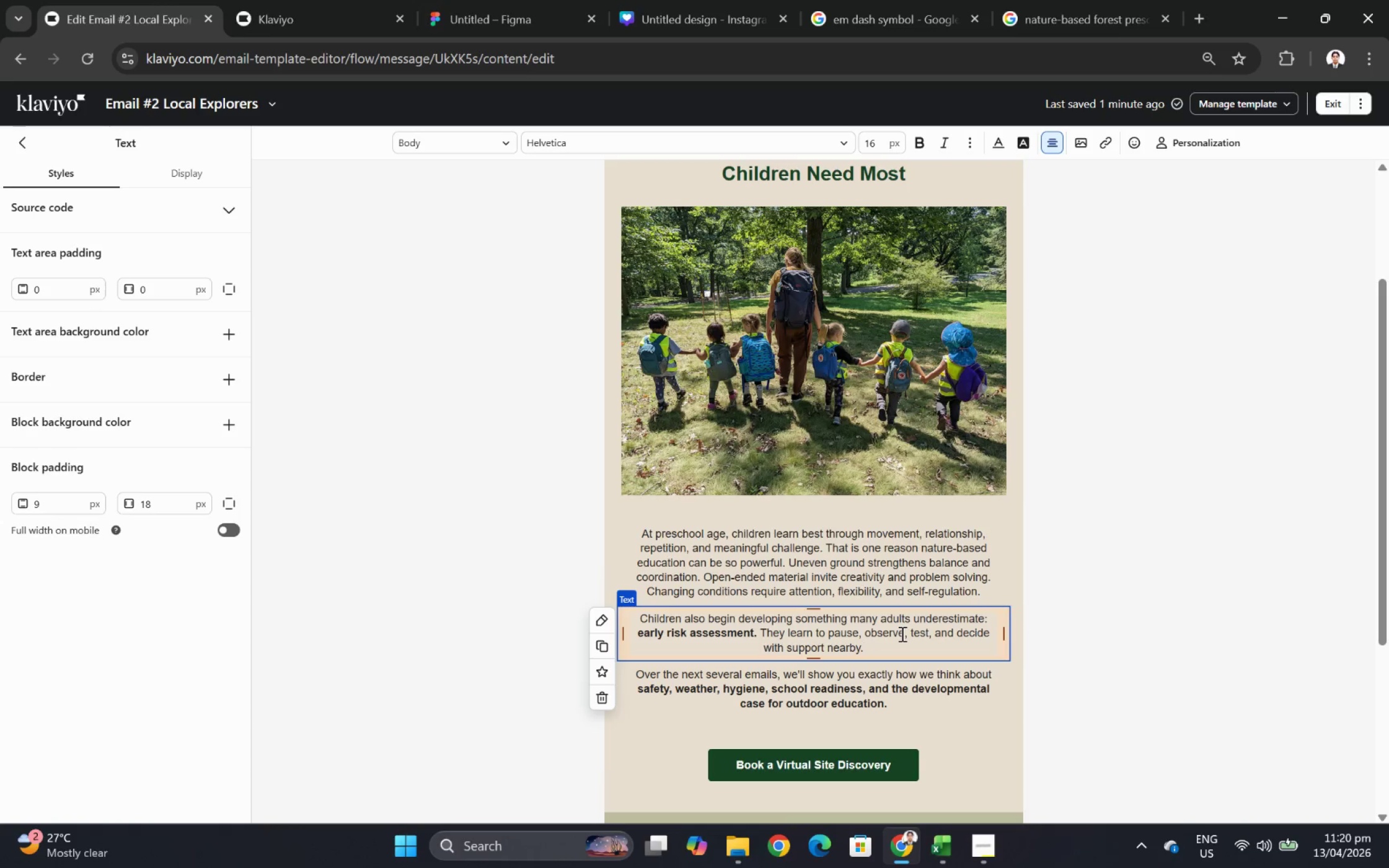 
wait(9.28)
 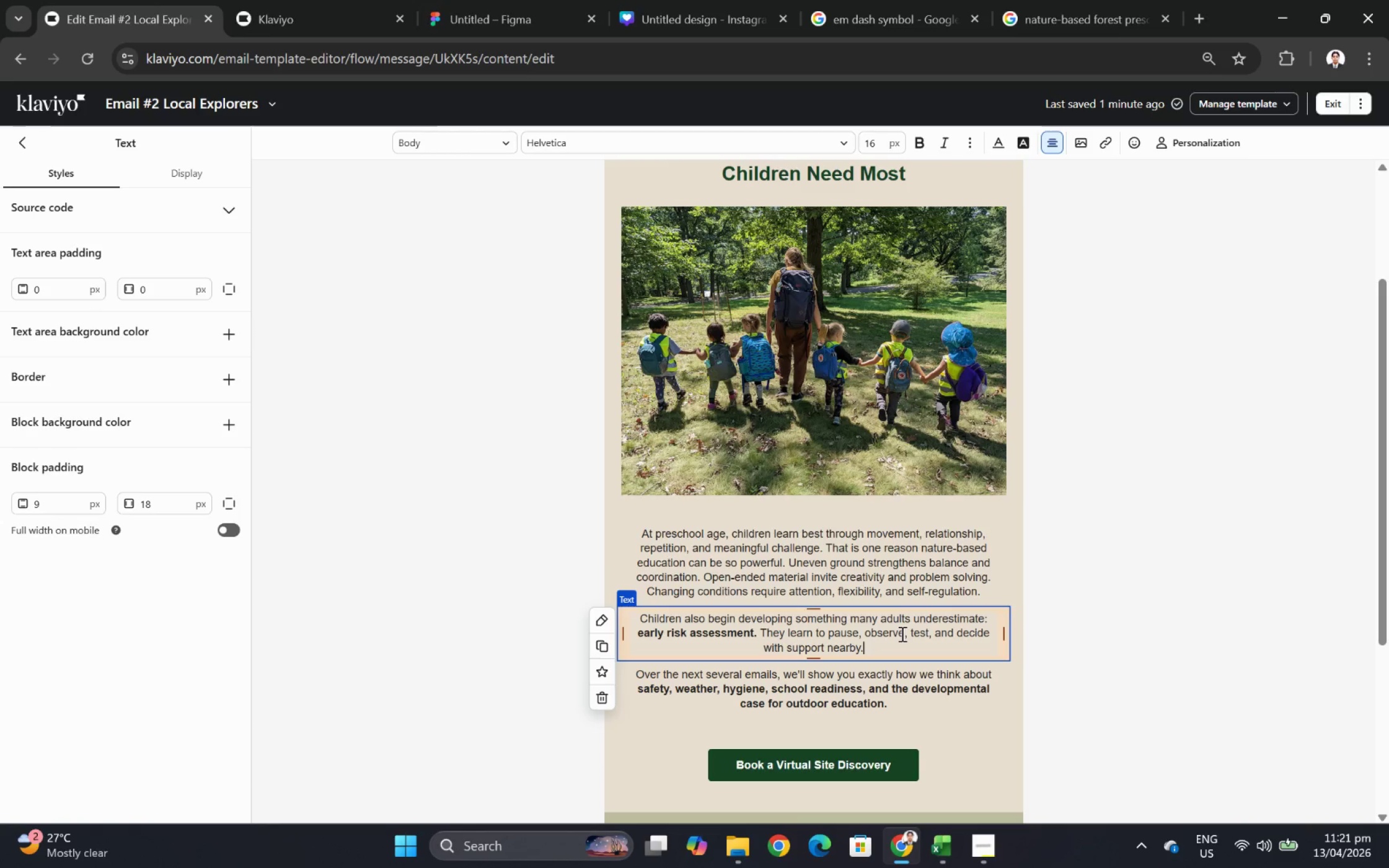 
type( In a sensory-ricj )
key(Backspace)
key(Backspace)
type(h environment, the body and brain are working together all along.)
 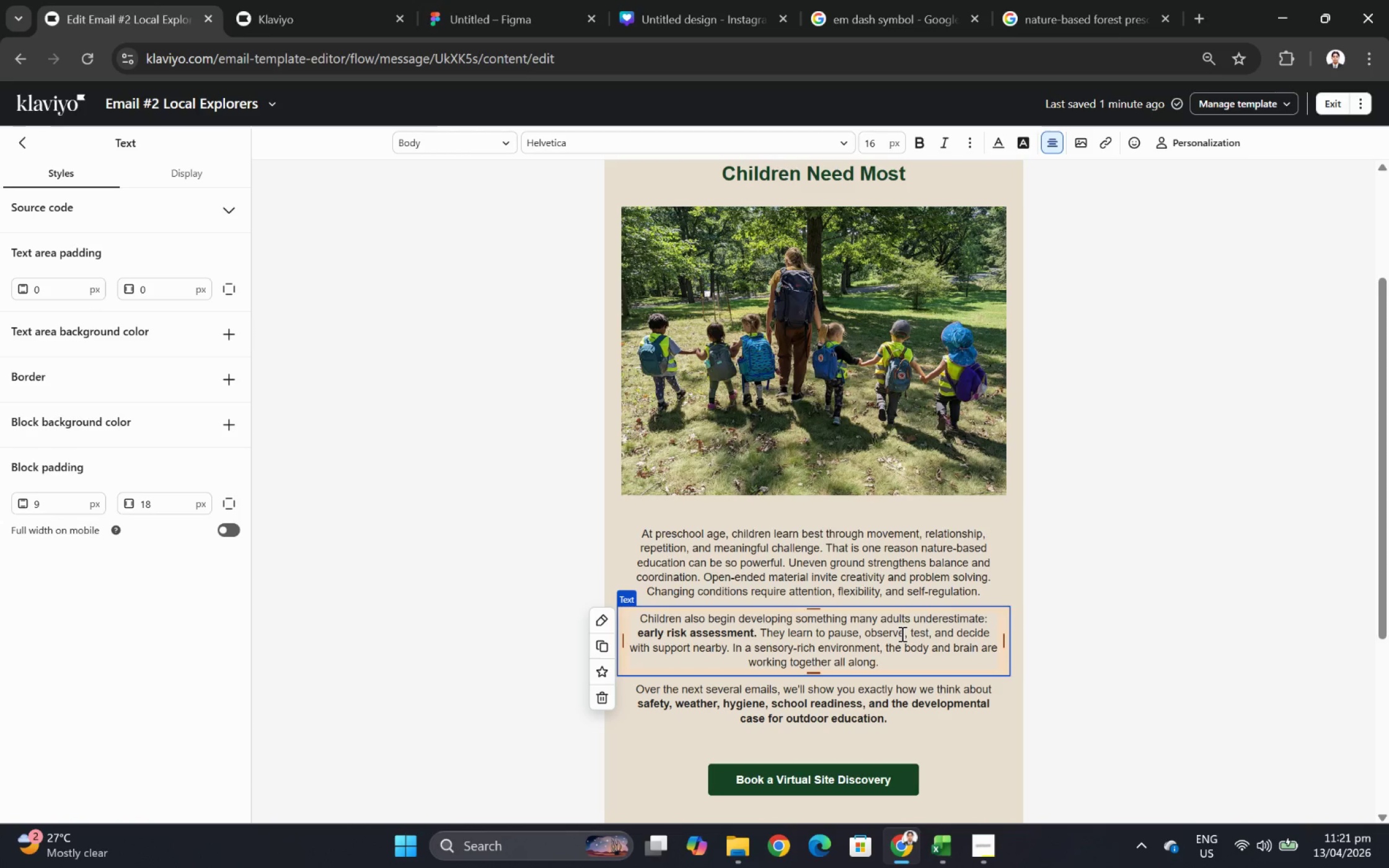 
key(Backspace)
key(Backspace)
key(Backspace)
key(Backspace)
key(Backspace)
key(Backspace)
type(day long.)
 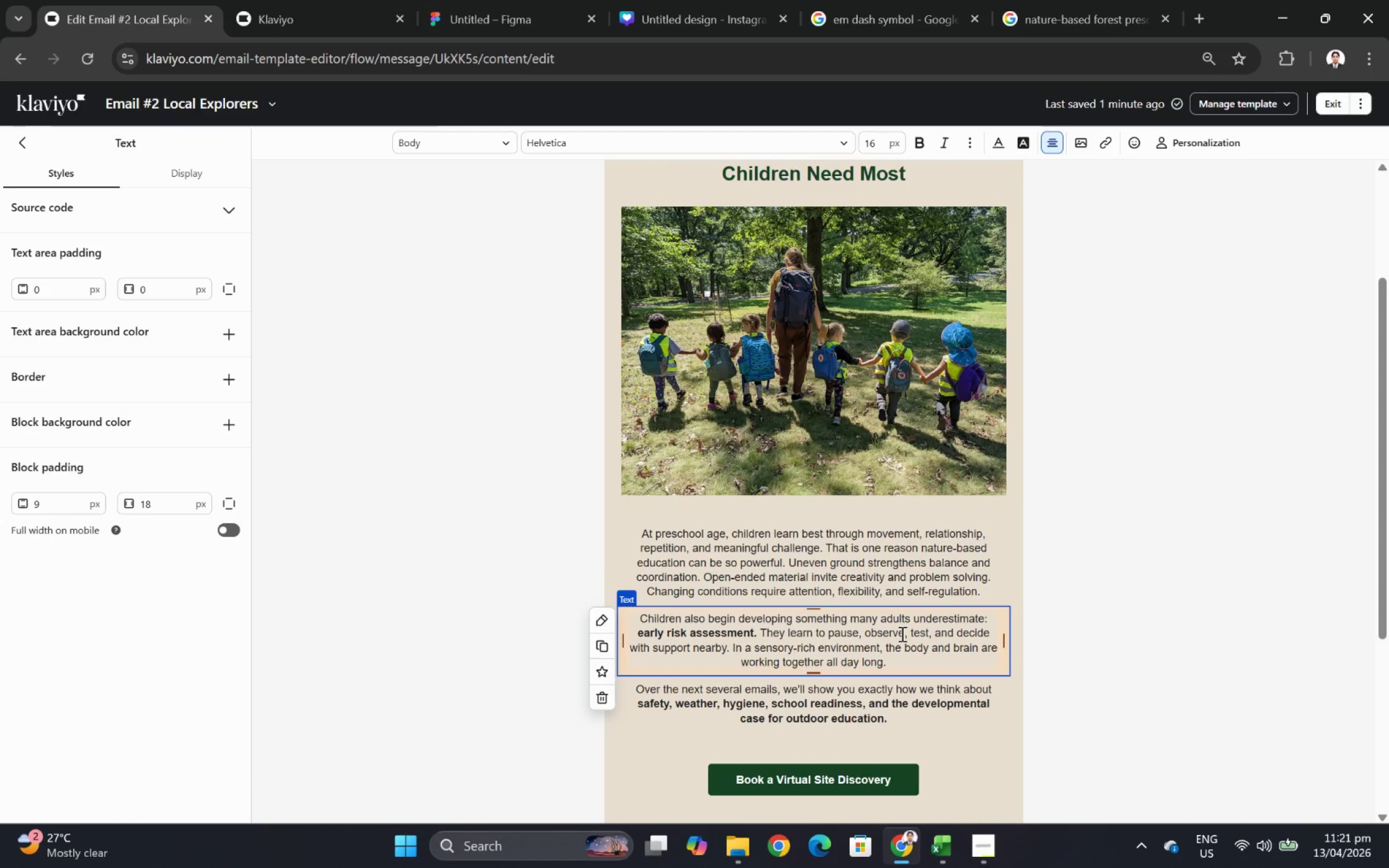 
wait(19.47)
 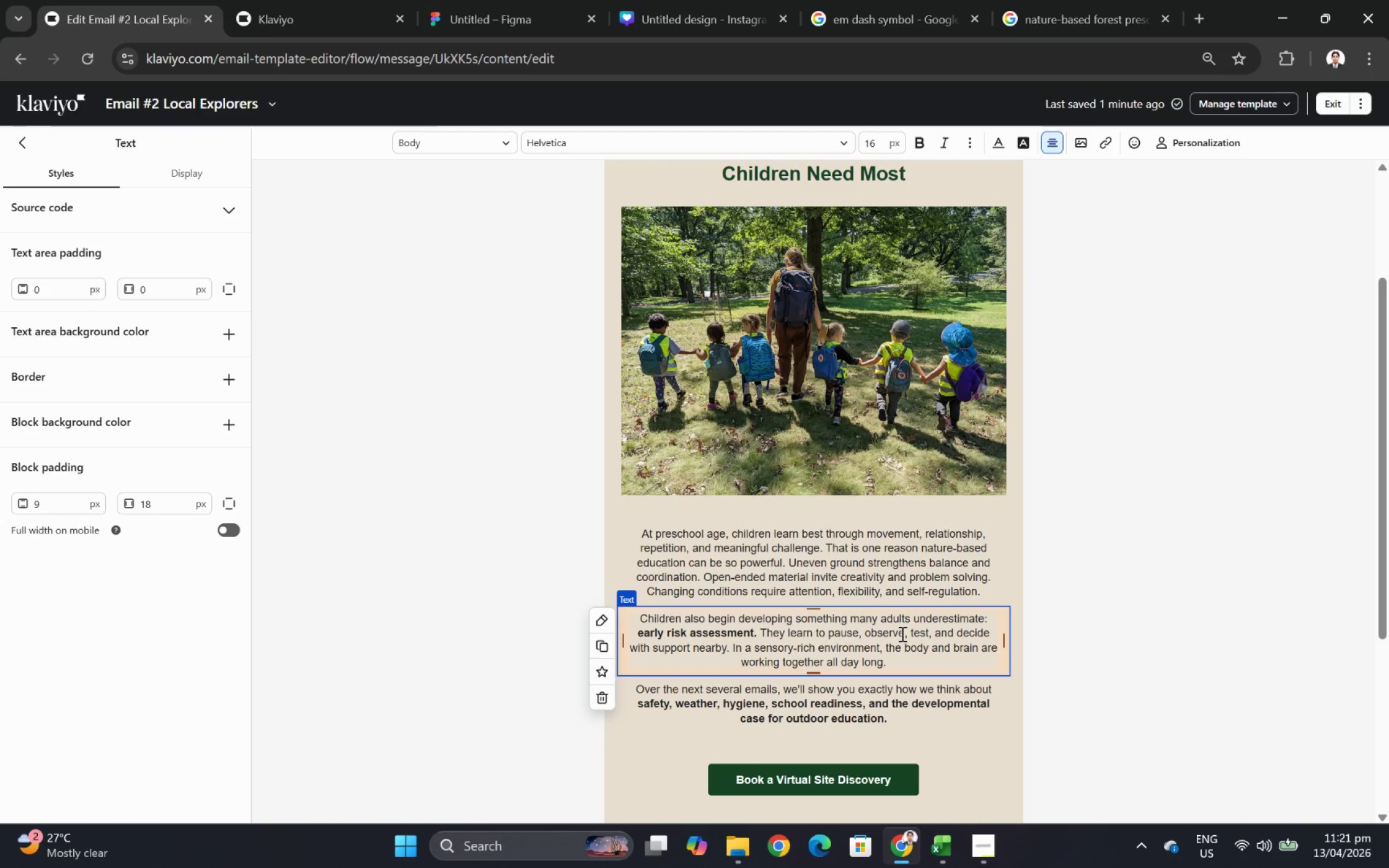 
type( The result is often a child who seems more capable, )
key(Backspace)
key(Backspace)
key(Backspace)
type(e, more focused, and more grounded in eal life.)
 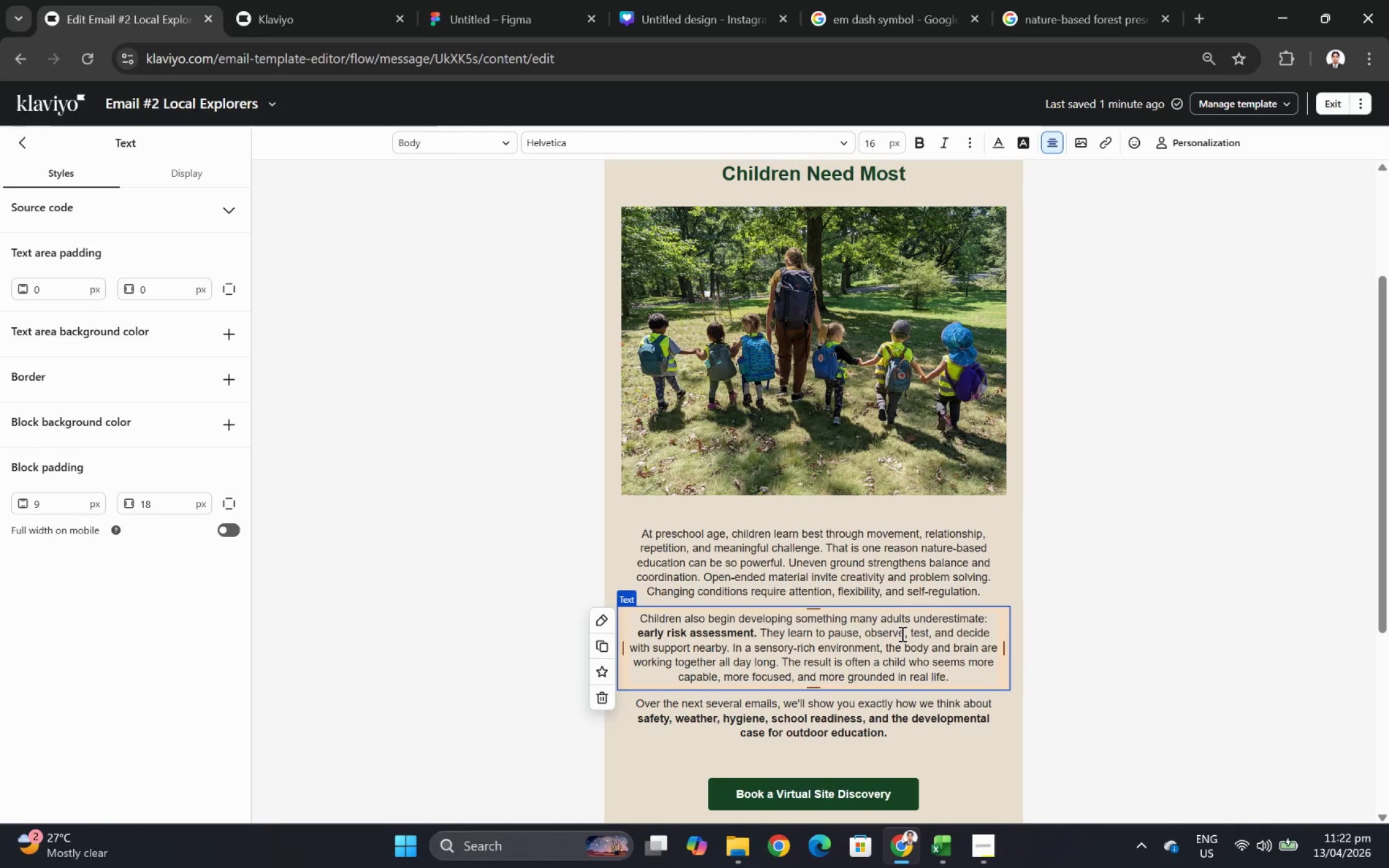 
left_click([866, 717])
 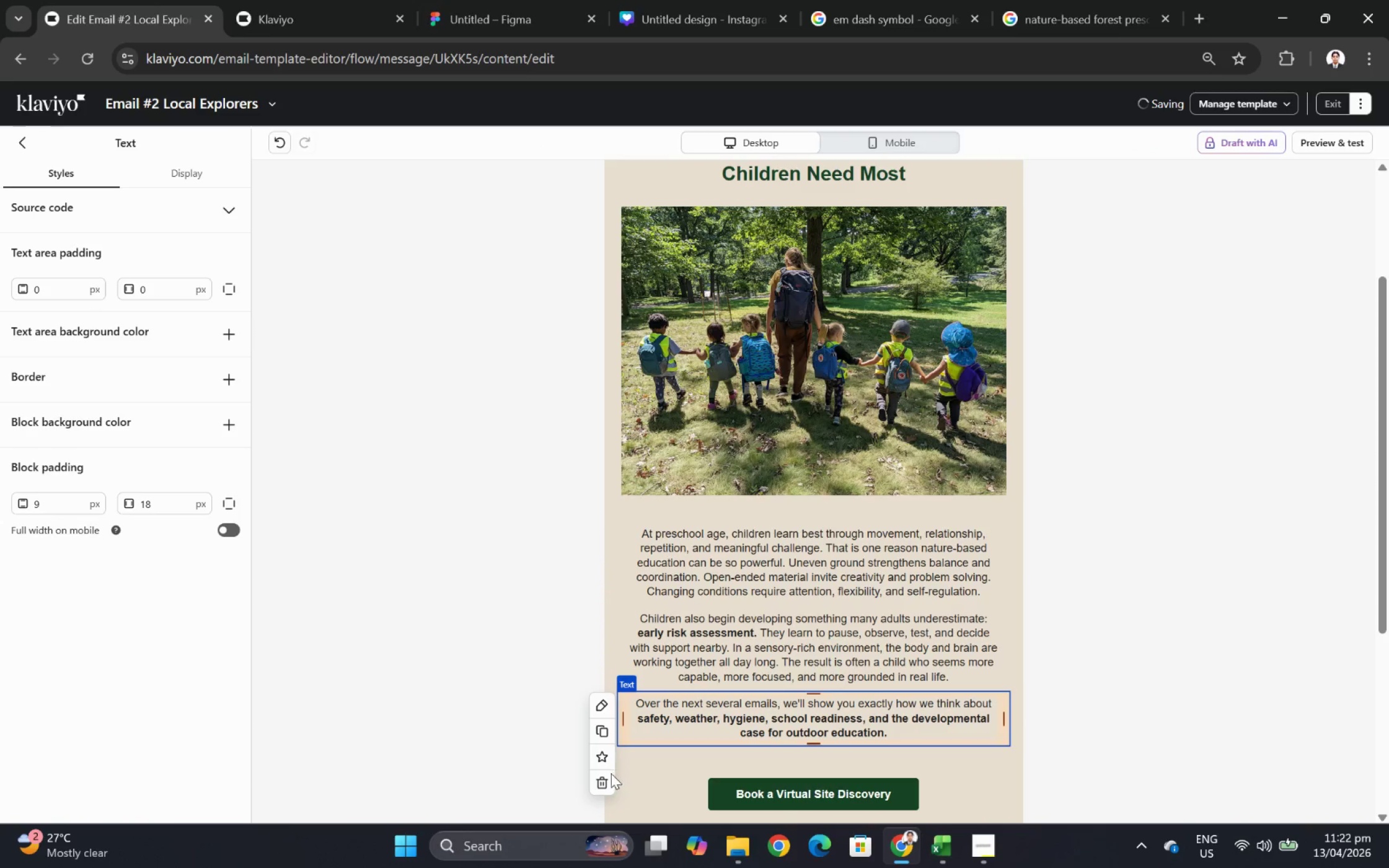 
left_click([604, 782])
 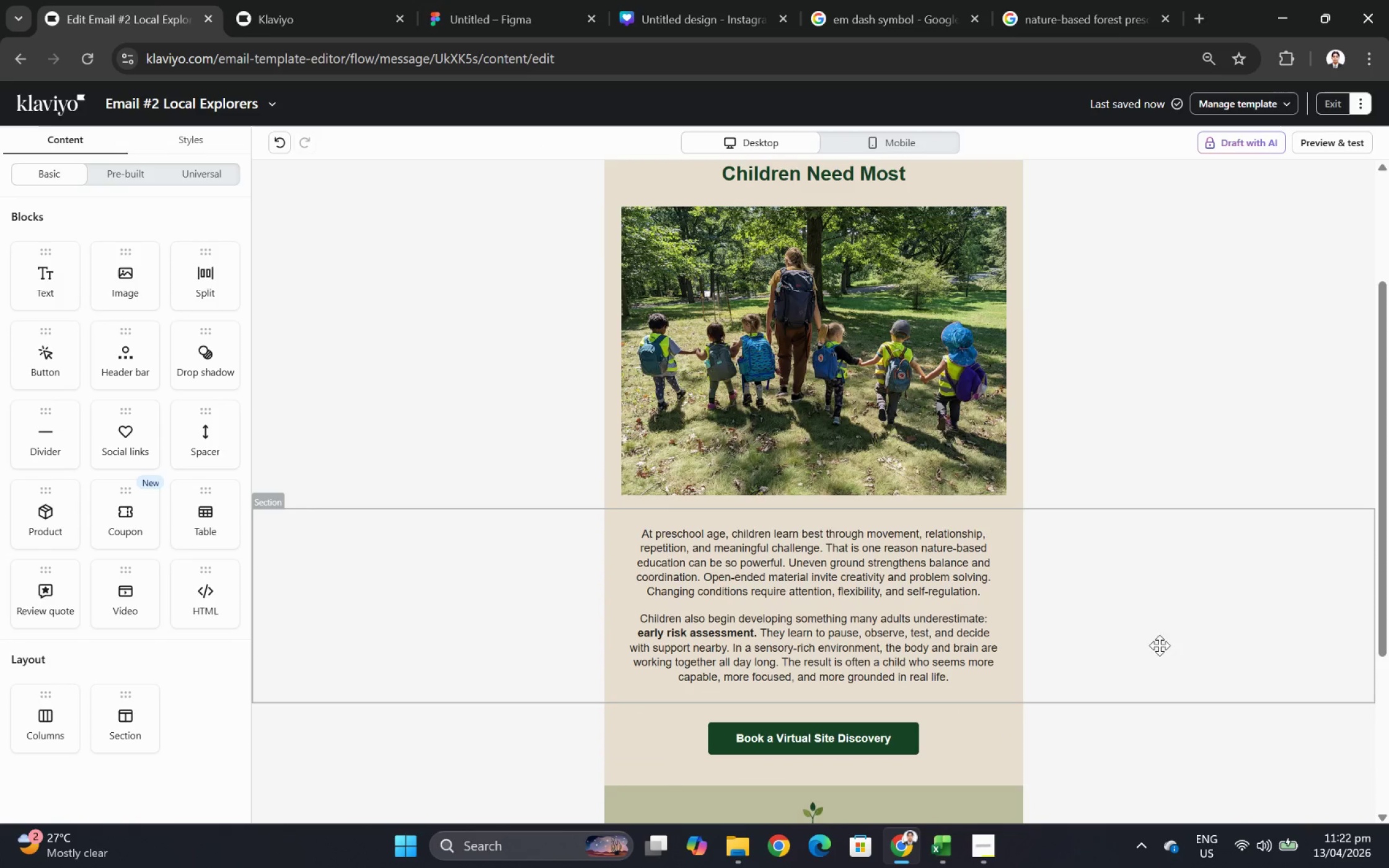 
scroll: coordinate [1189, 605], scroll_direction: up, amount: 6.0
 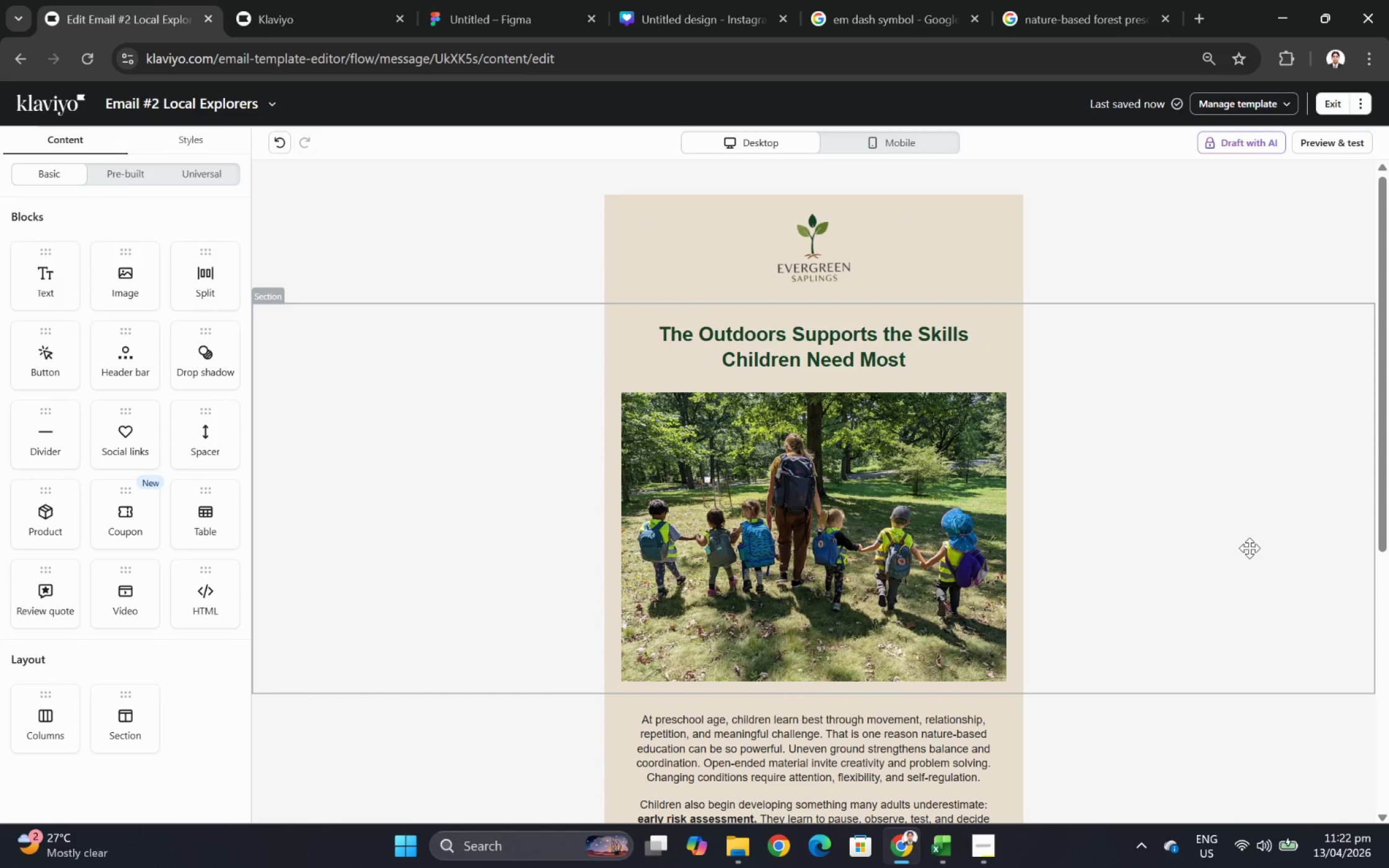 
scroll: coordinate [1249, 548], scroll_direction: down, amount: 4.0
 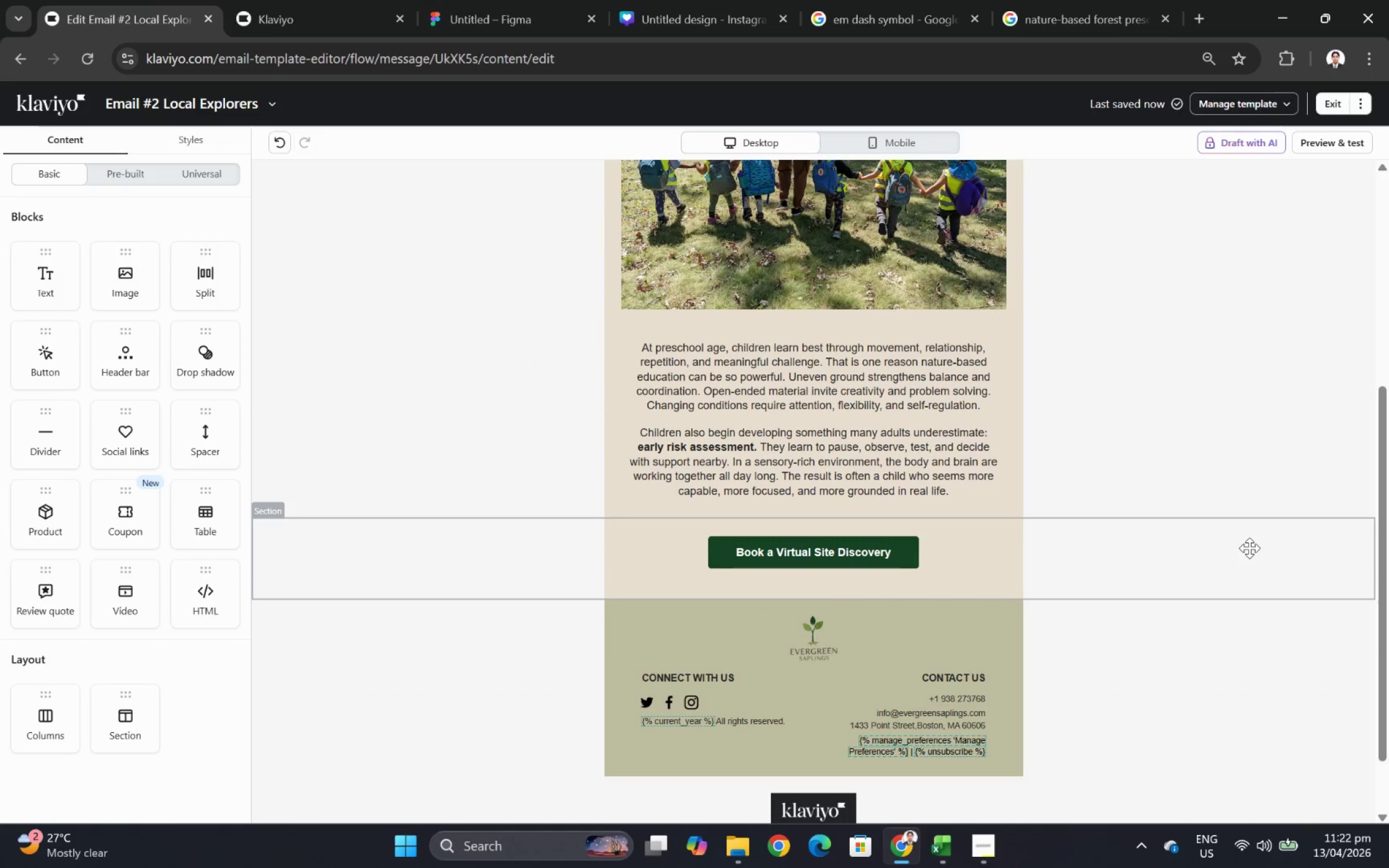 
wait(11.5)
 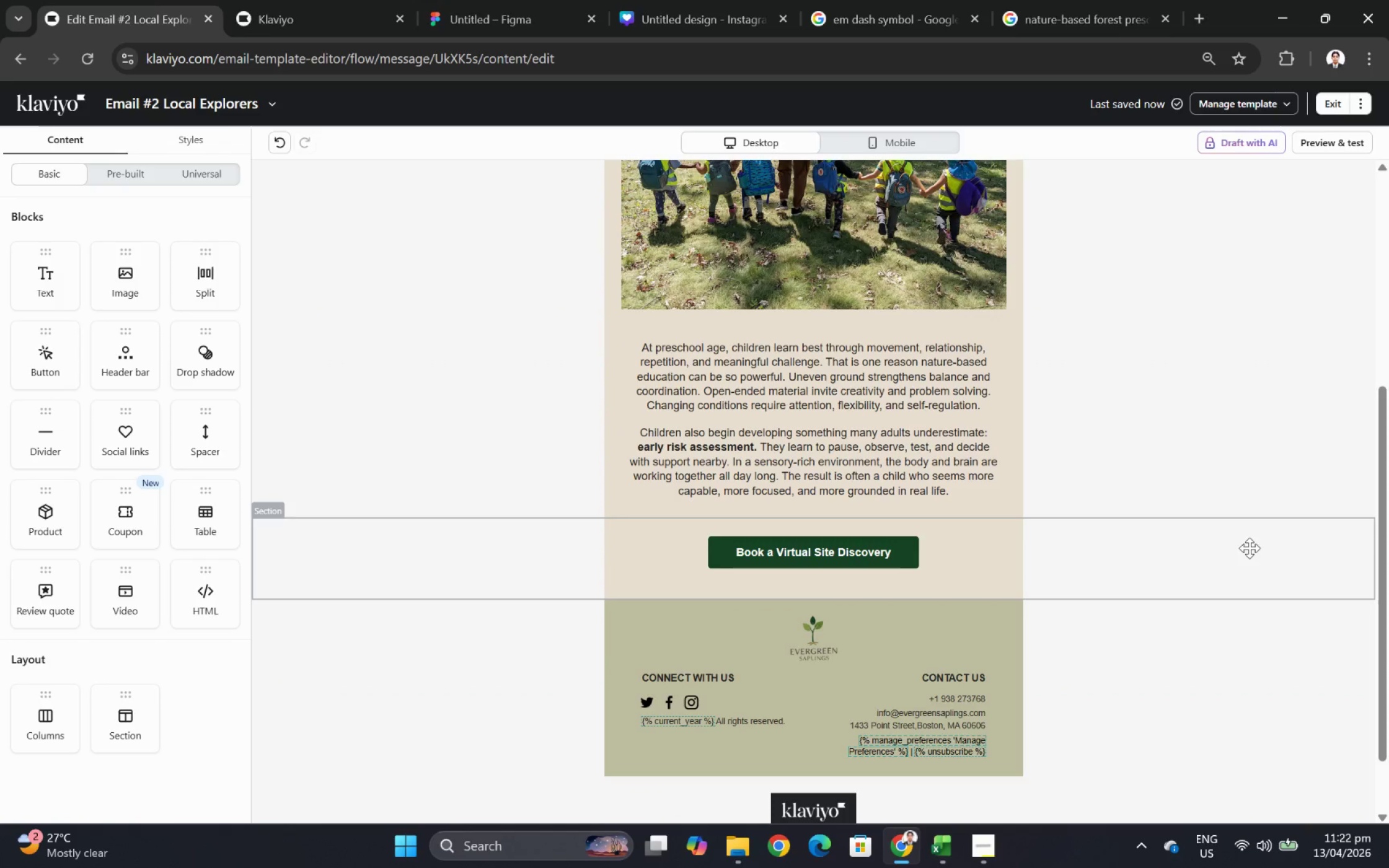 
double_click([717, 450])
 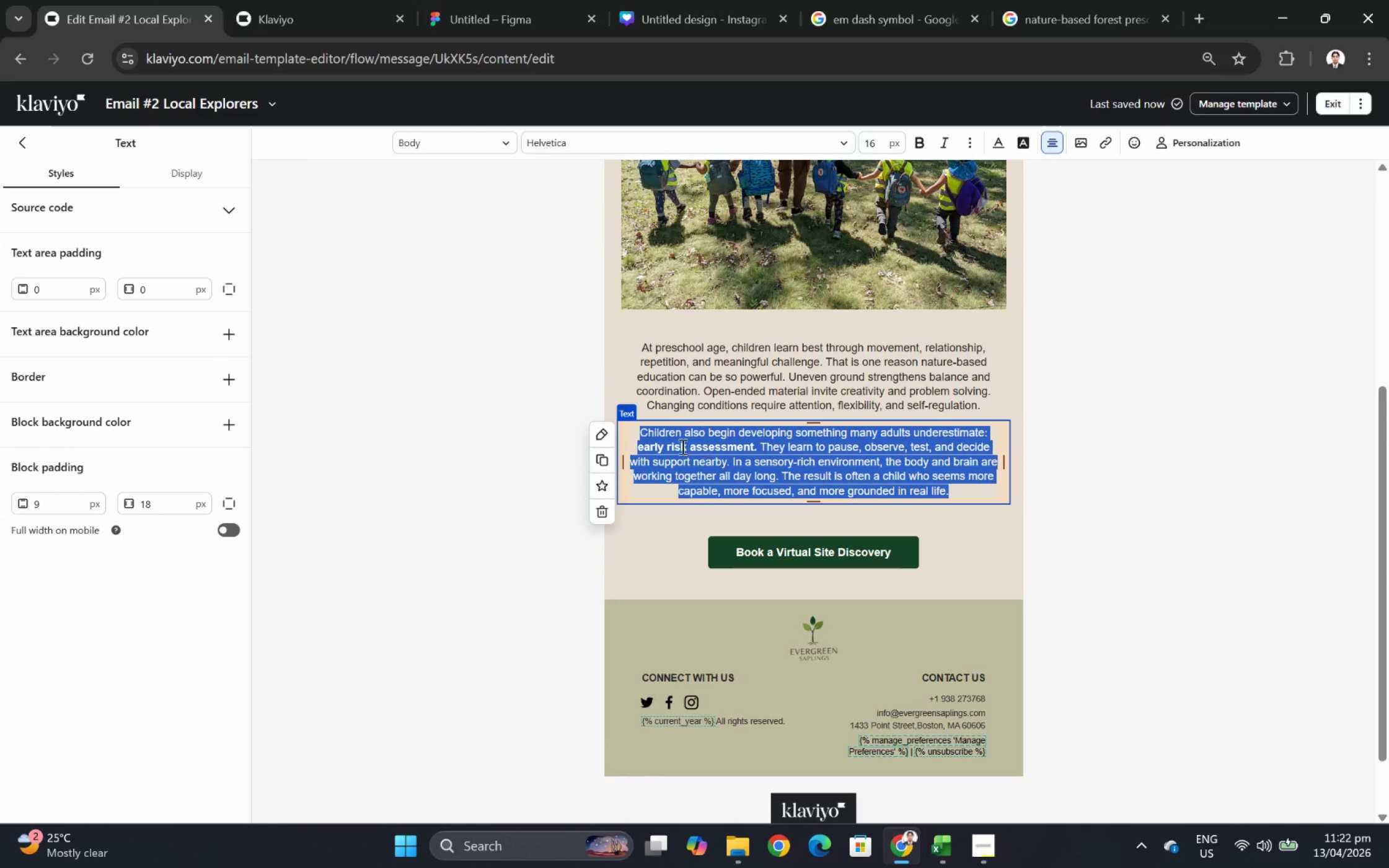 
left_click([676, 446])
 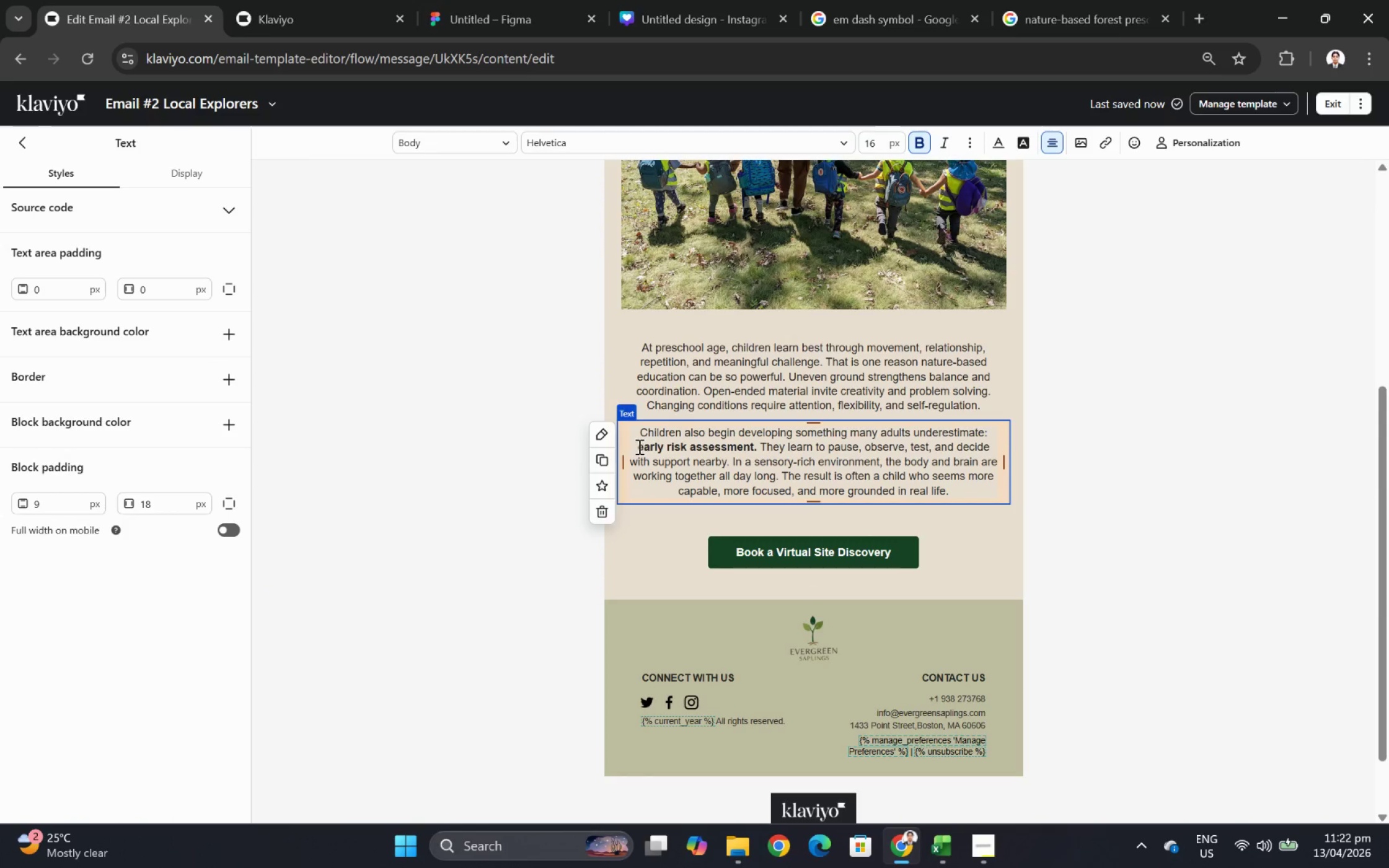 
left_click_drag(start_coordinate=[635, 445], to_coordinate=[757, 449])
 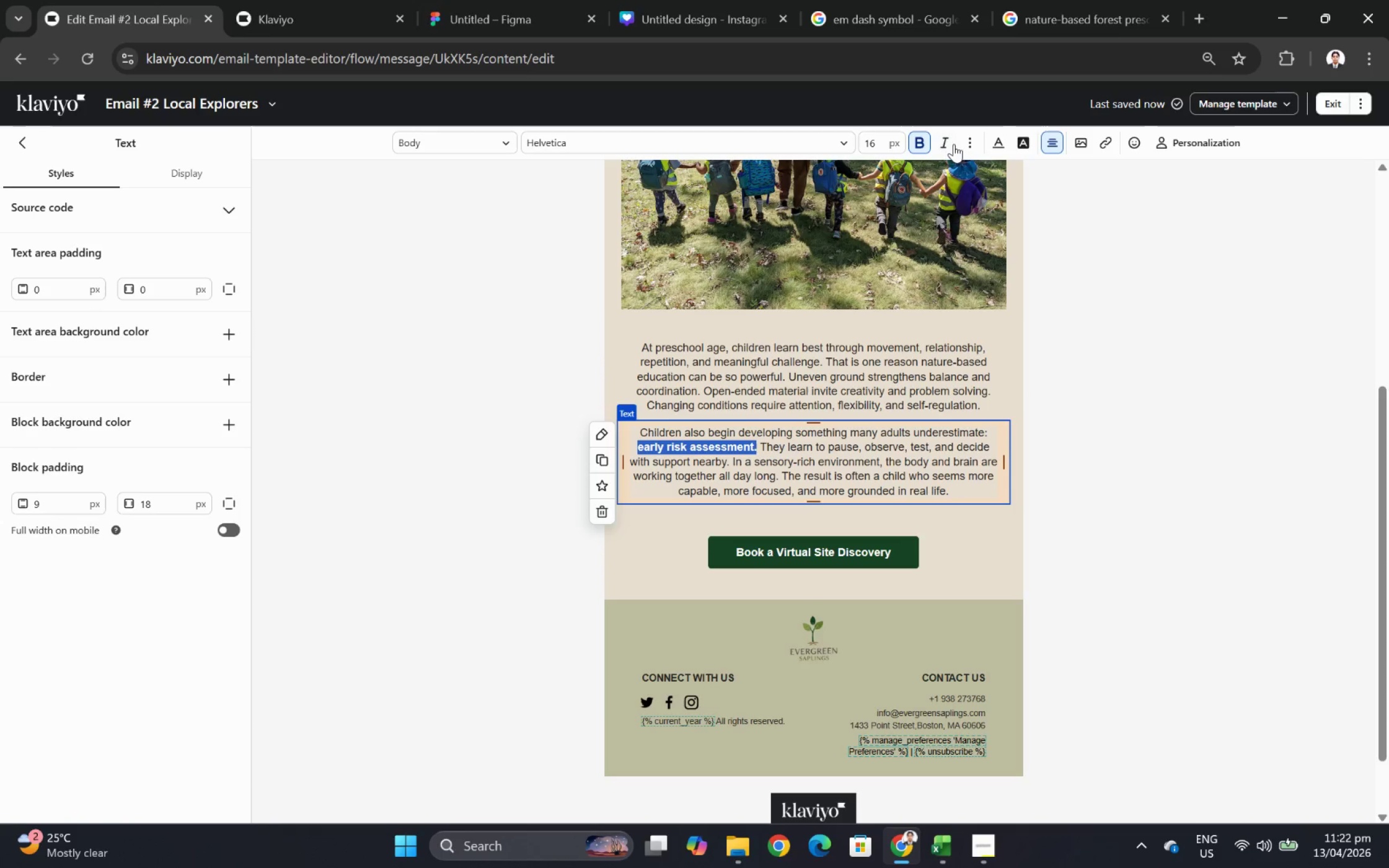 
left_click([951, 142])
 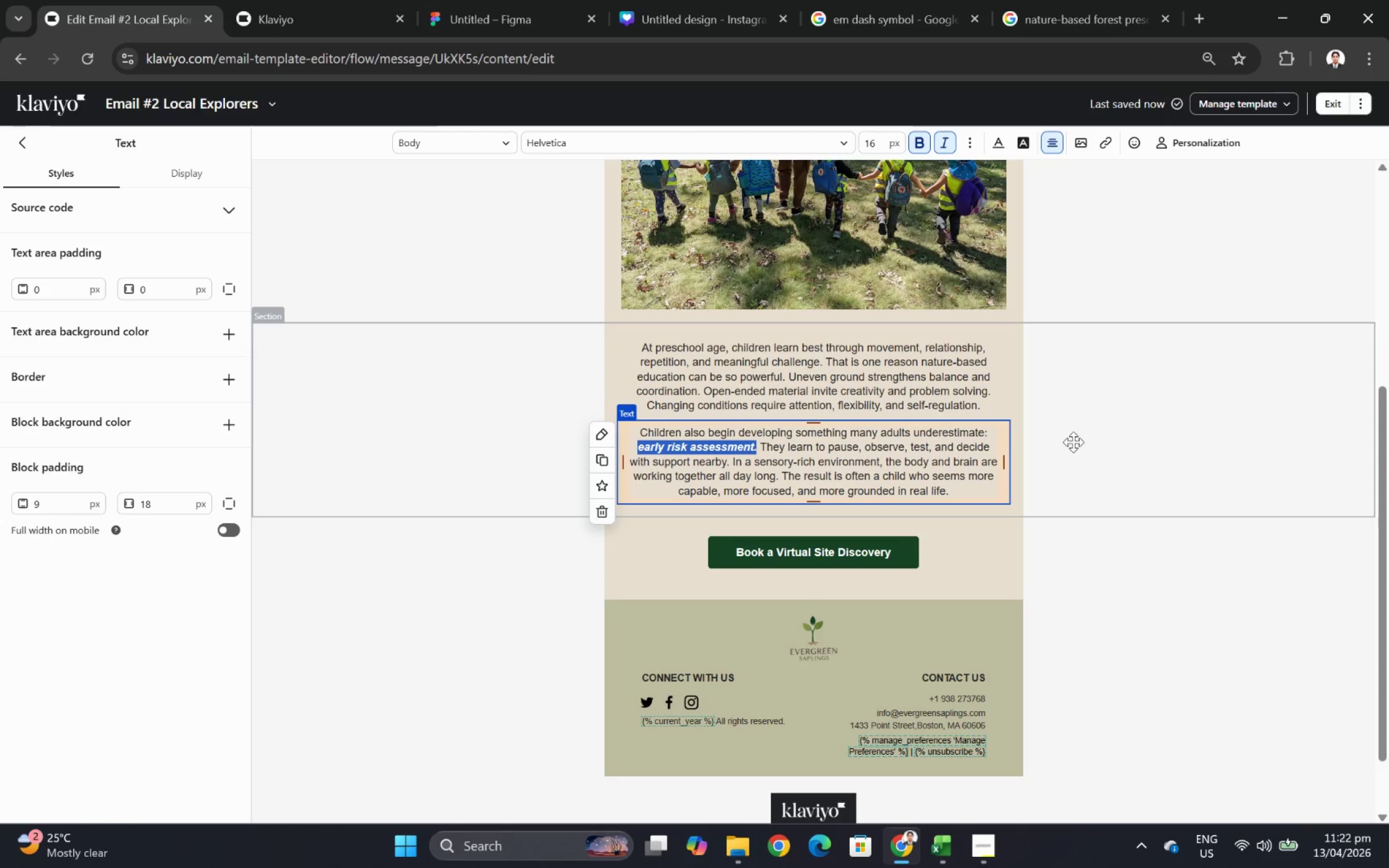 
double_click([1074, 441])
 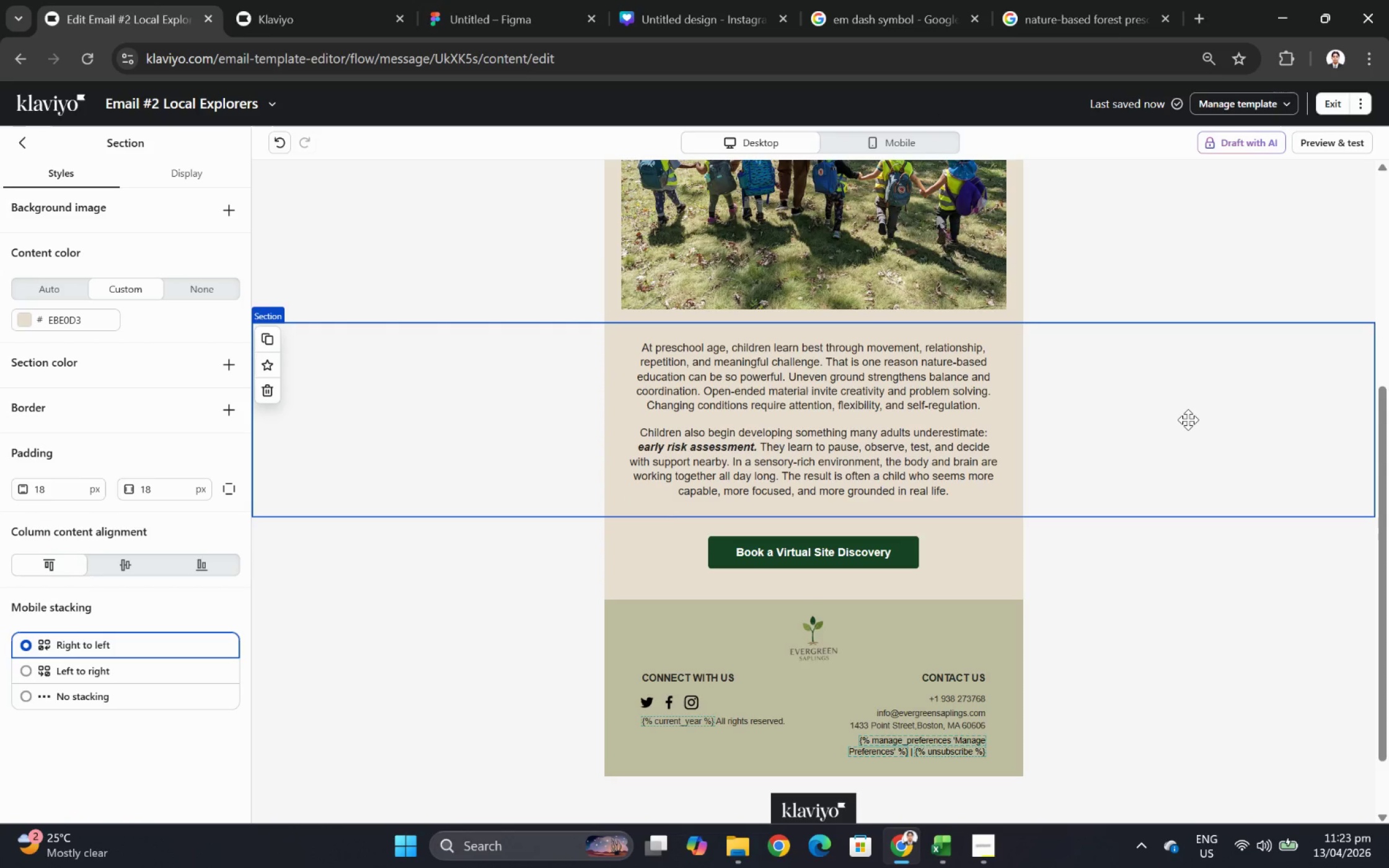 
scroll: coordinate [1190, 419], scroll_direction: up, amount: 4.0
 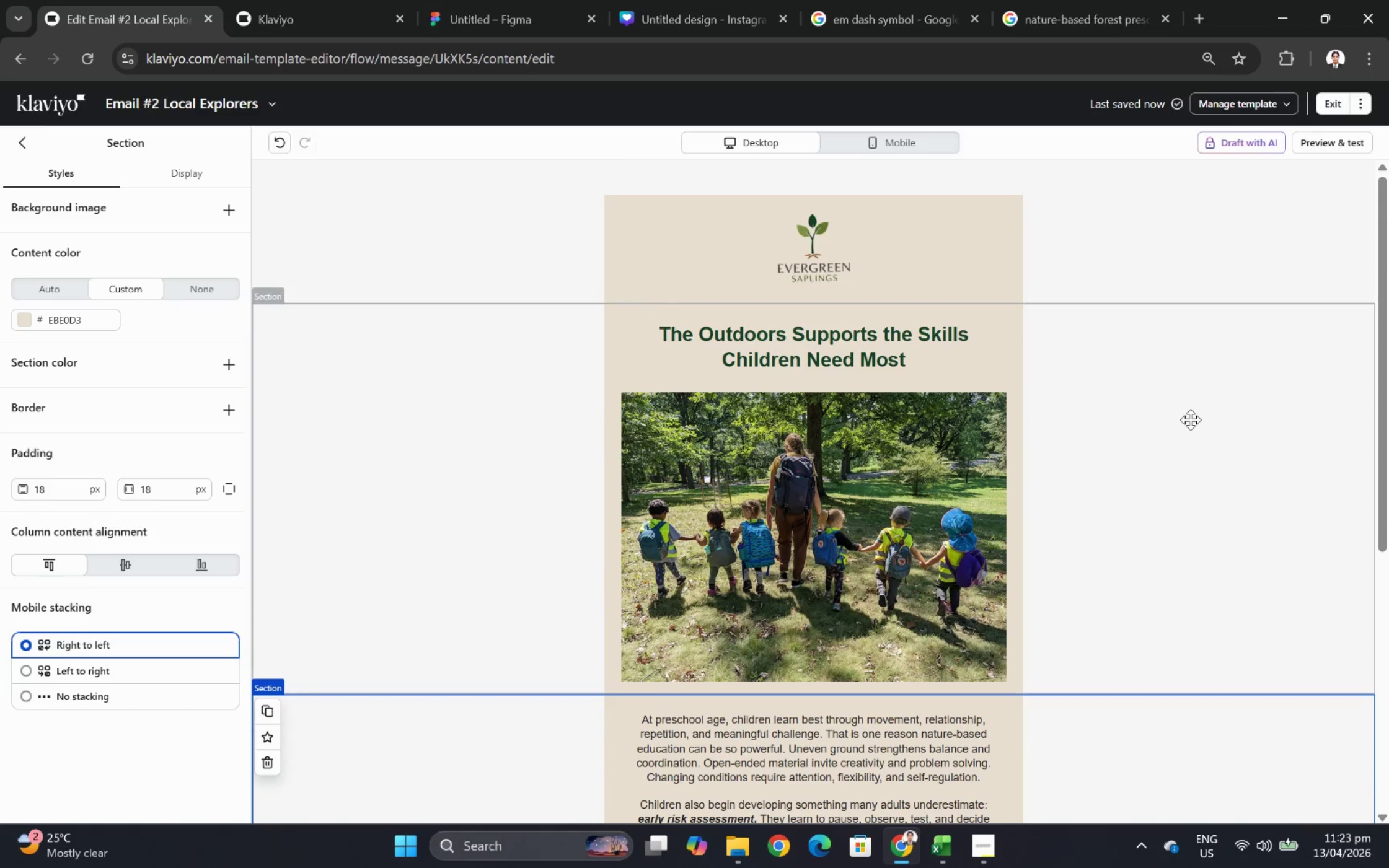 
scroll: coordinate [1191, 421], scroll_direction: down, amount: 5.0
 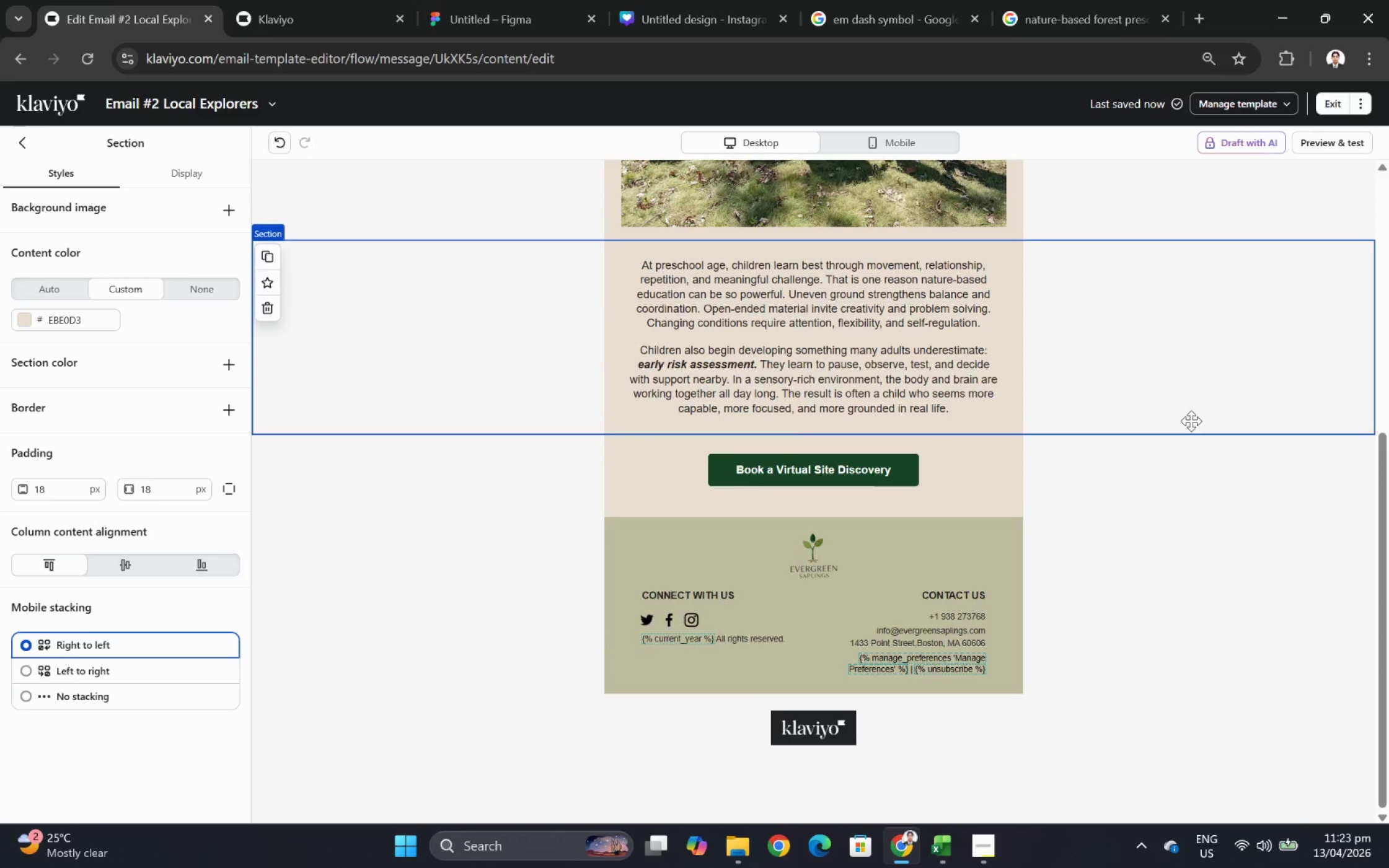 
scroll: coordinate [1191, 421], scroll_direction: up, amount: 5.0
 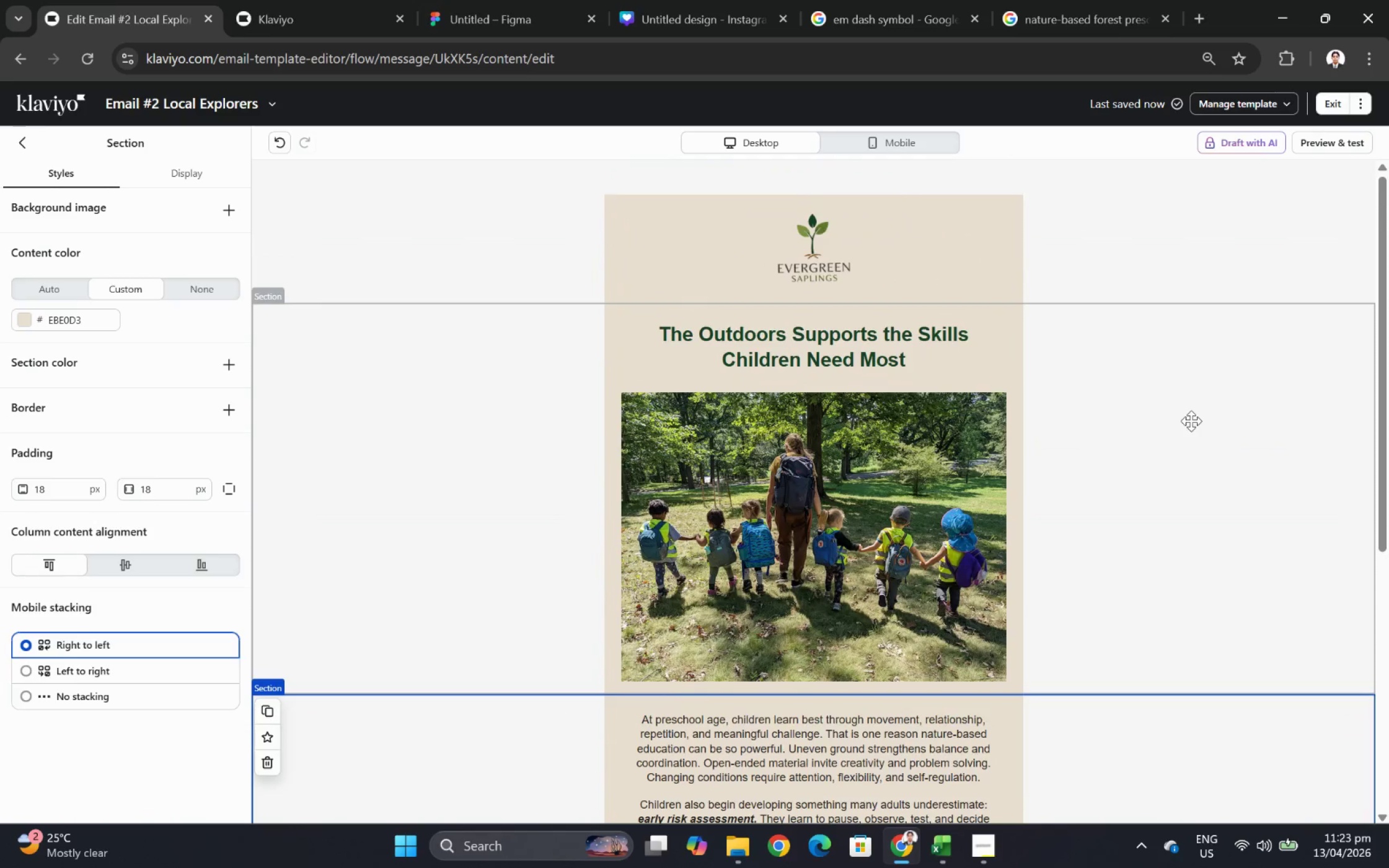 
scroll: coordinate [1190, 422], scroll_direction: down, amount: 6.0
 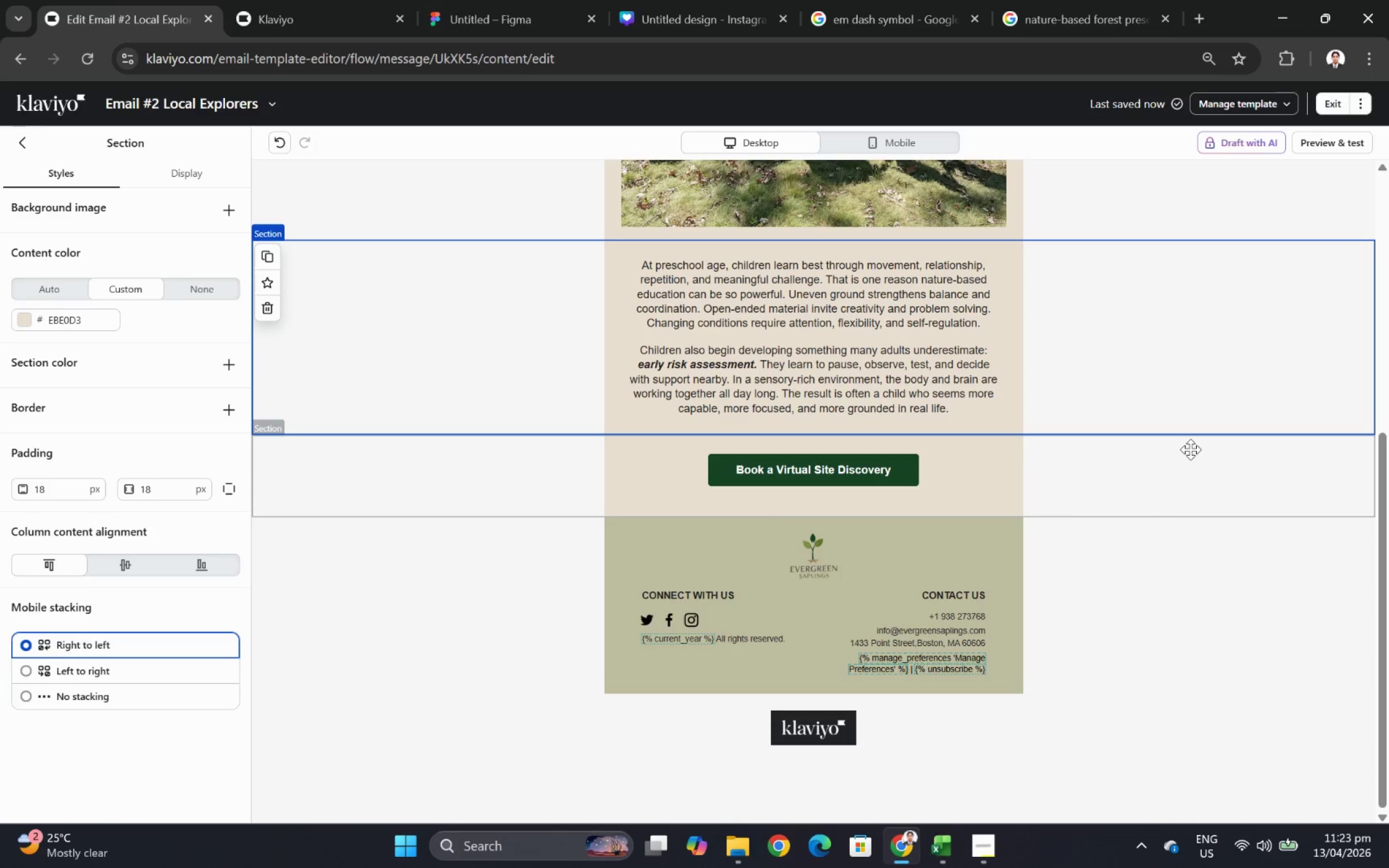 
wait(6.98)
 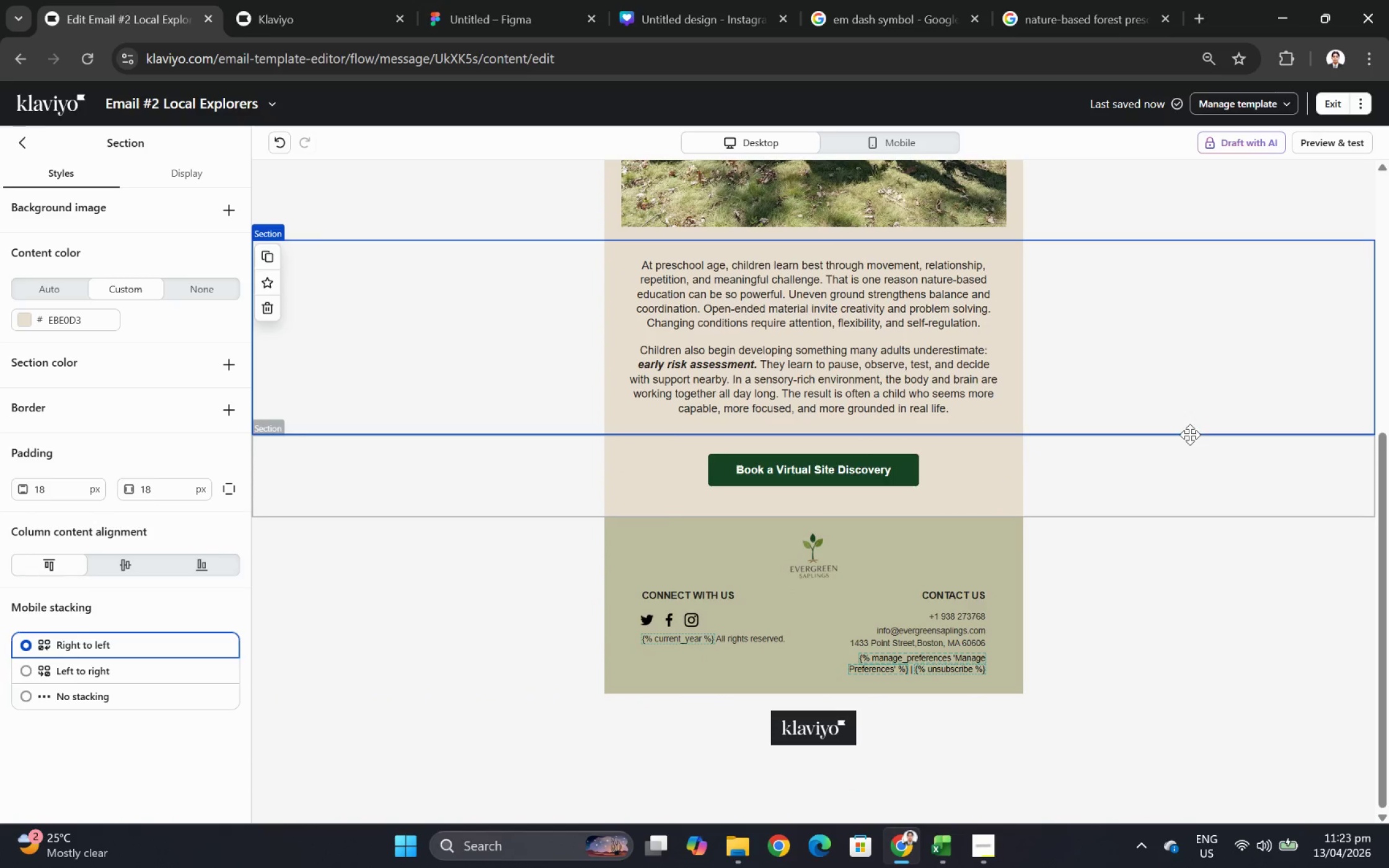 
left_click([810, 558])
 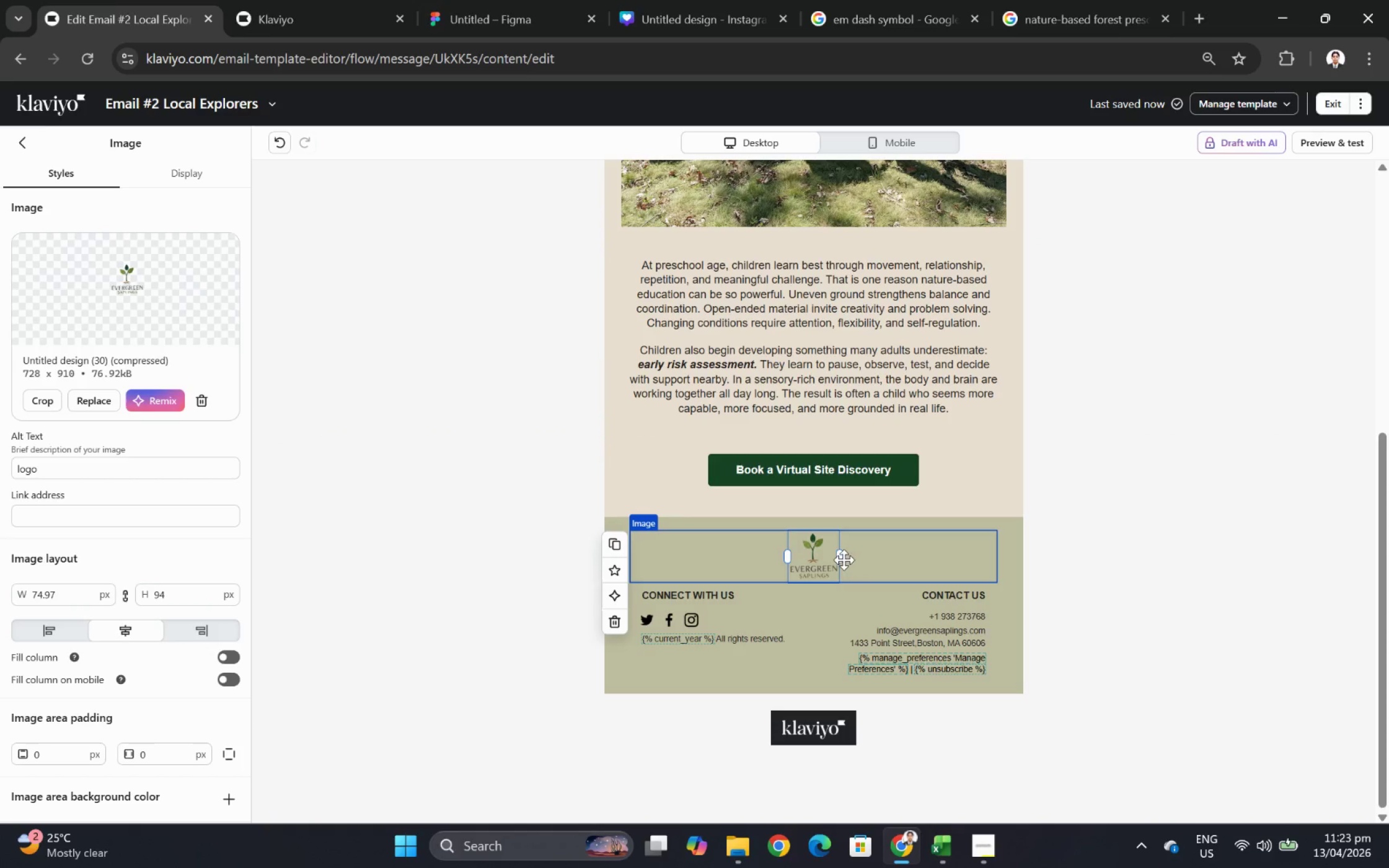 
left_click_drag(start_coordinate=[840, 556], to_coordinate=[922, 562])
 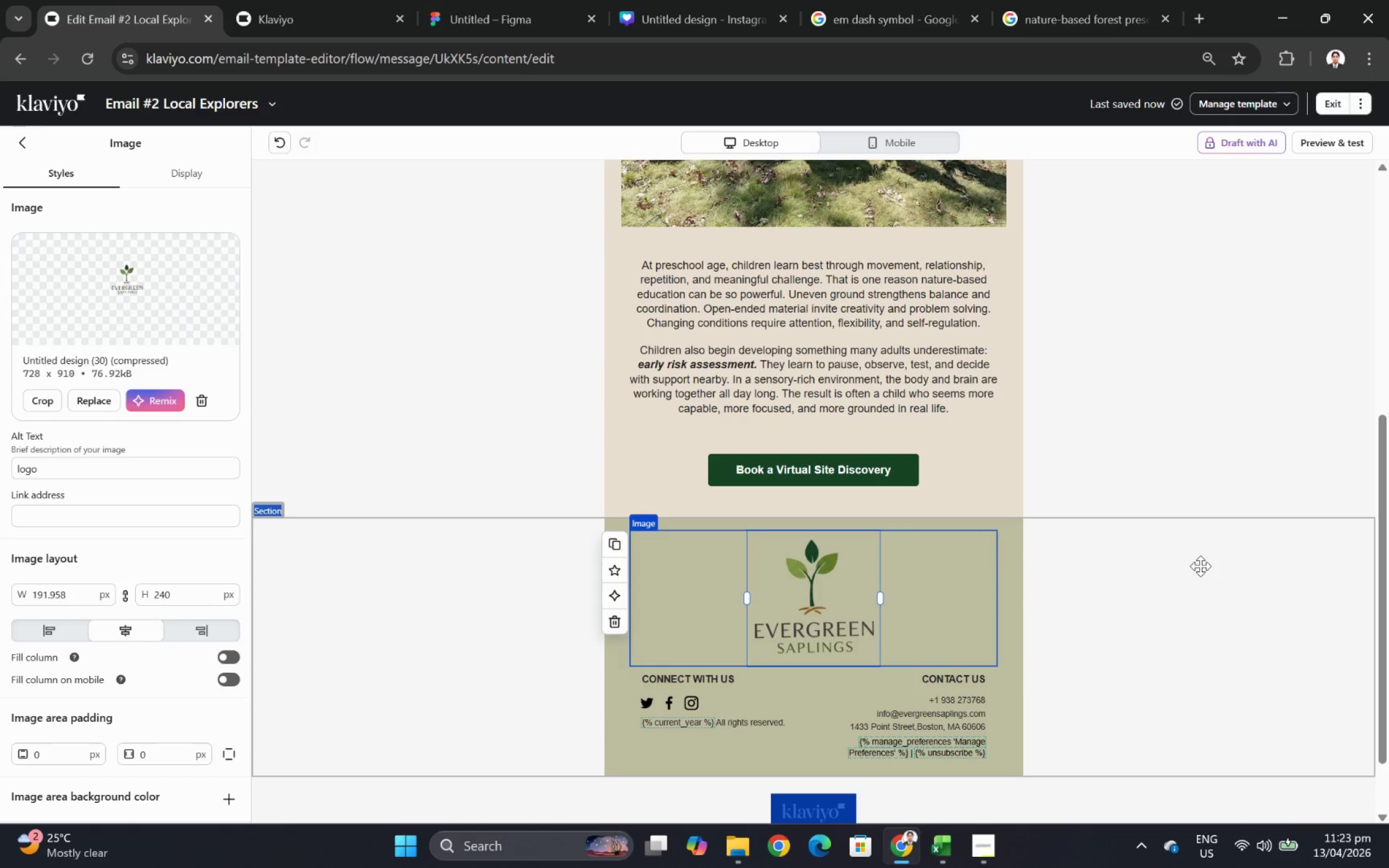 
left_click([1200, 566])
 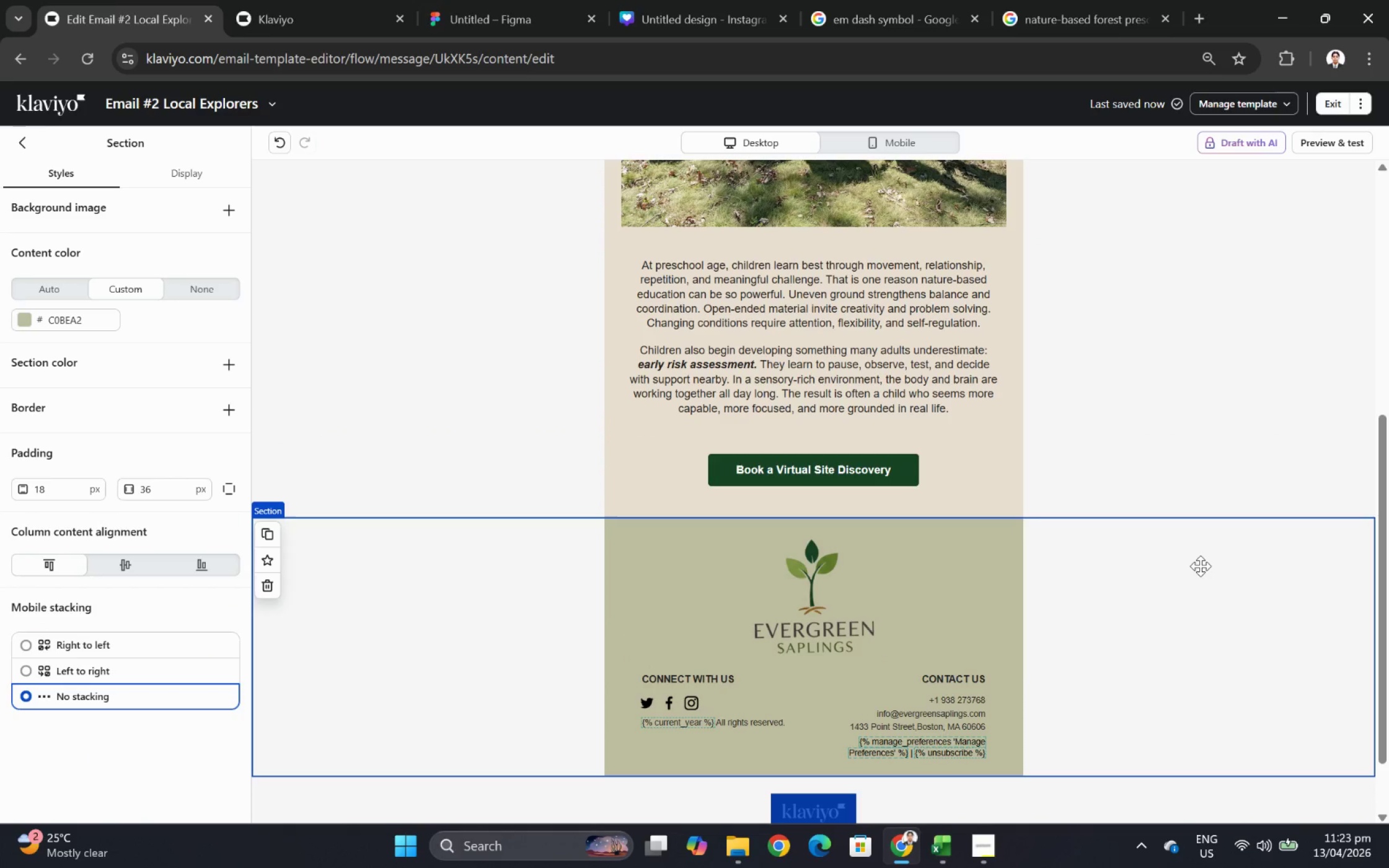 
scroll: coordinate [1200, 566], scroll_direction: down, amount: 2.0
 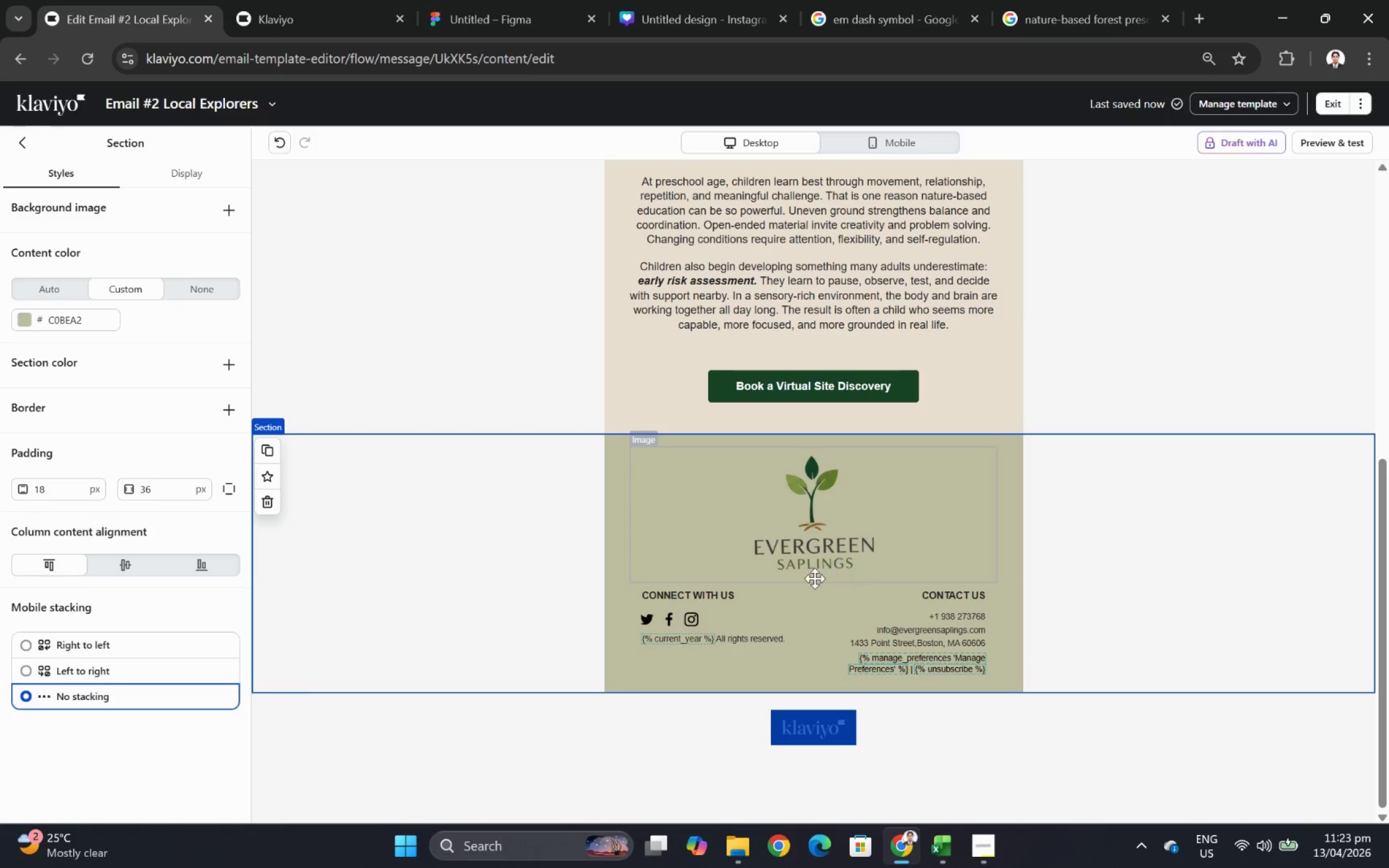 
left_click([764, 589])
 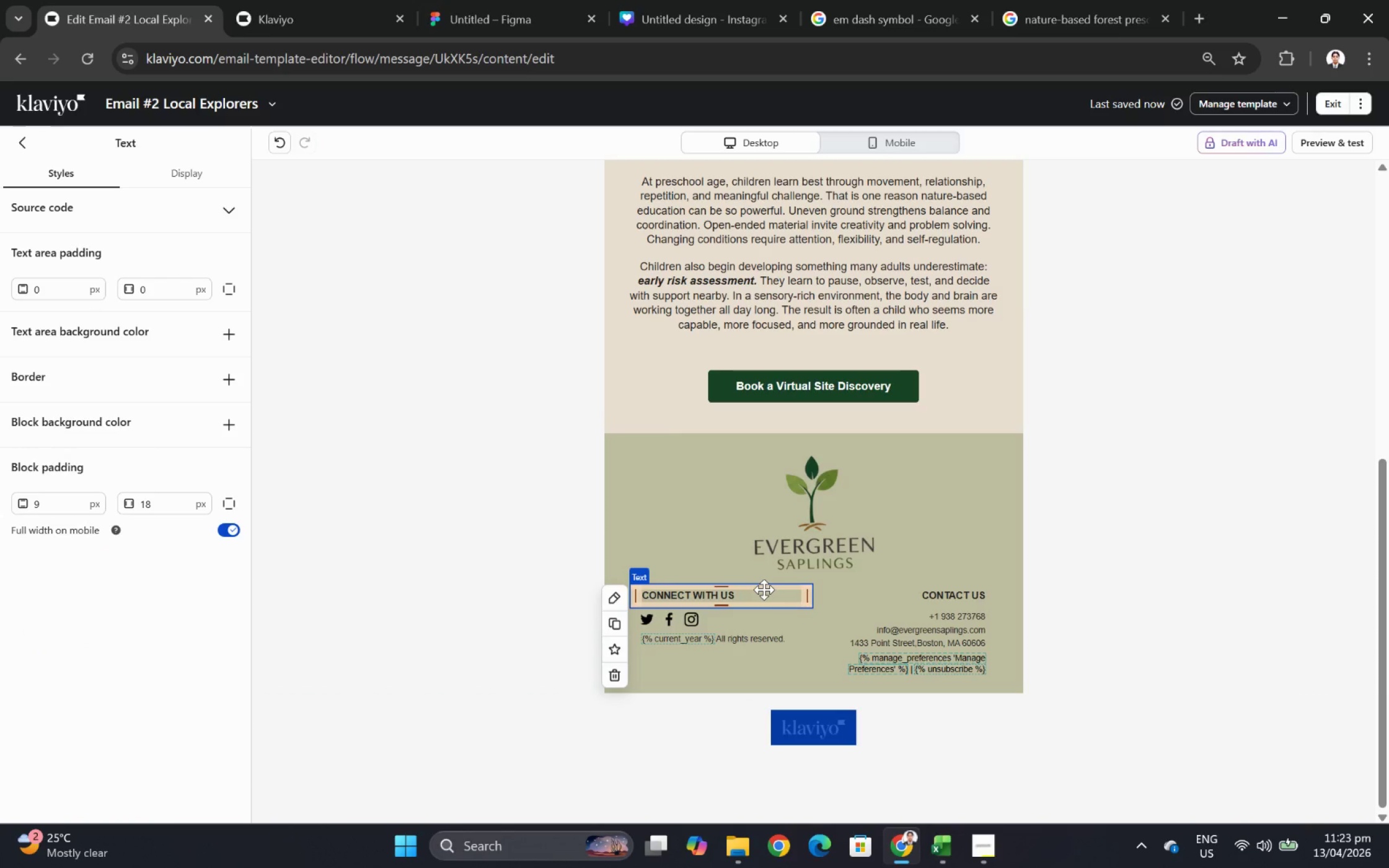 
double_click([764, 589])
 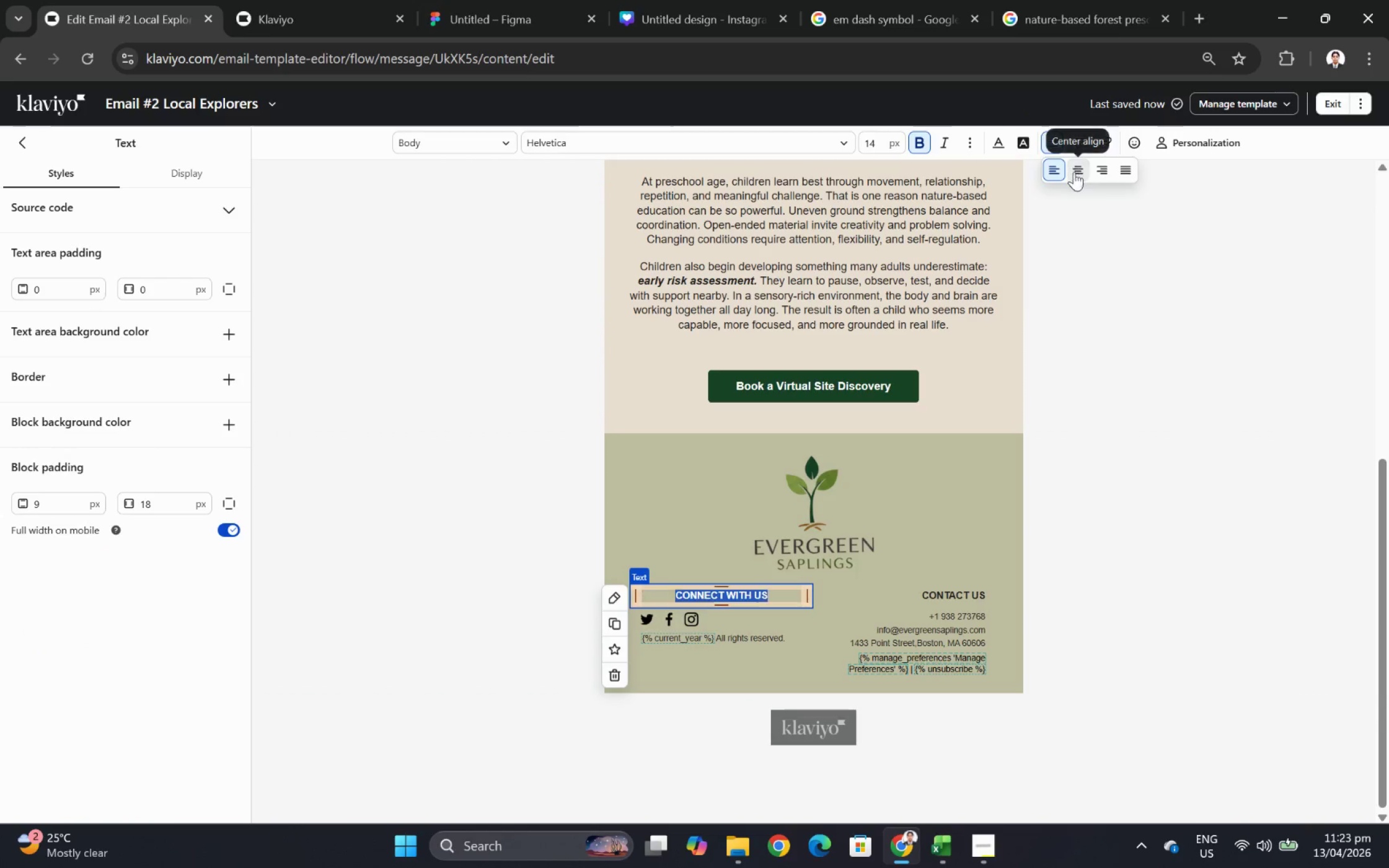 
left_click([707, 620])
 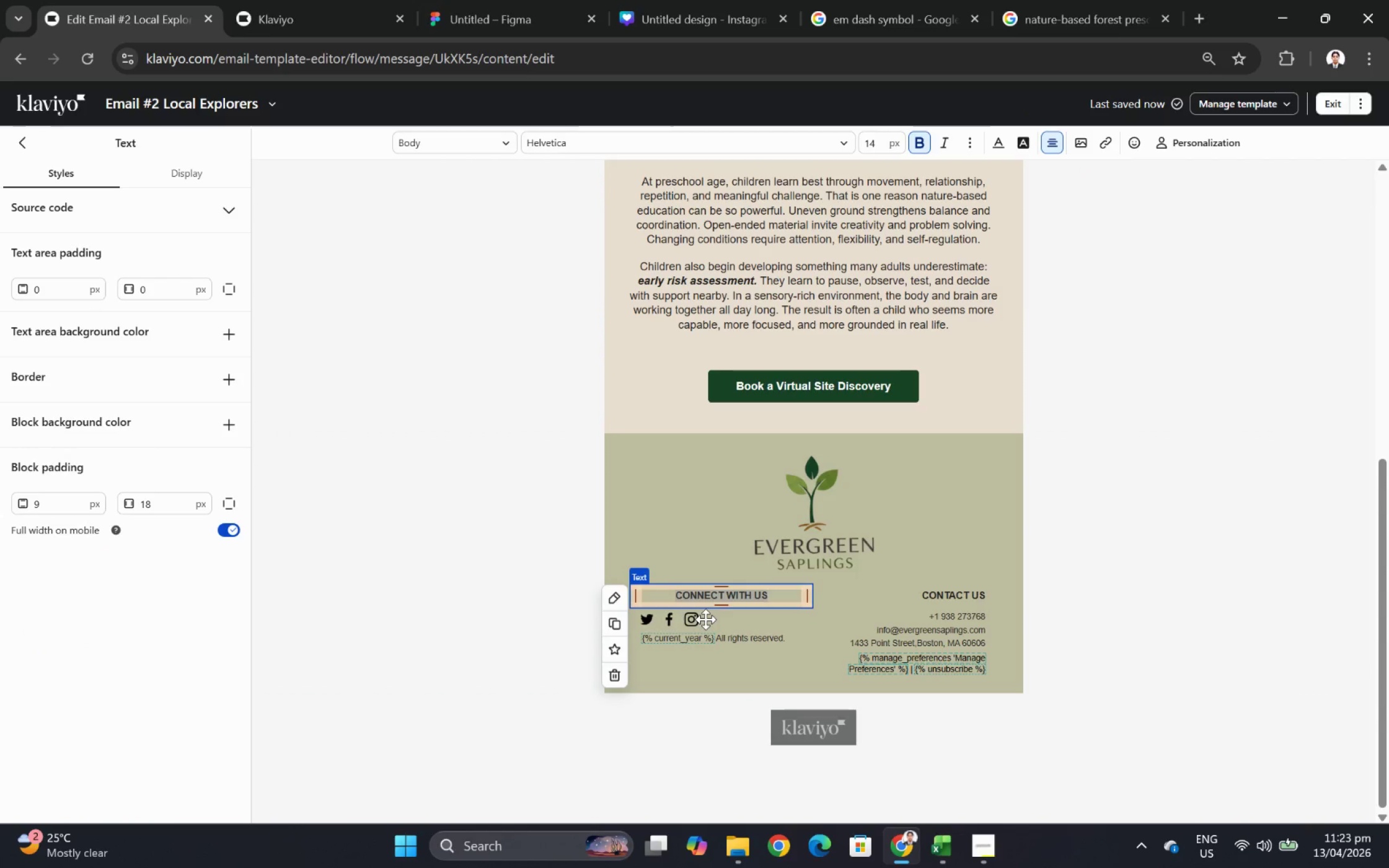 
left_click([705, 618])
 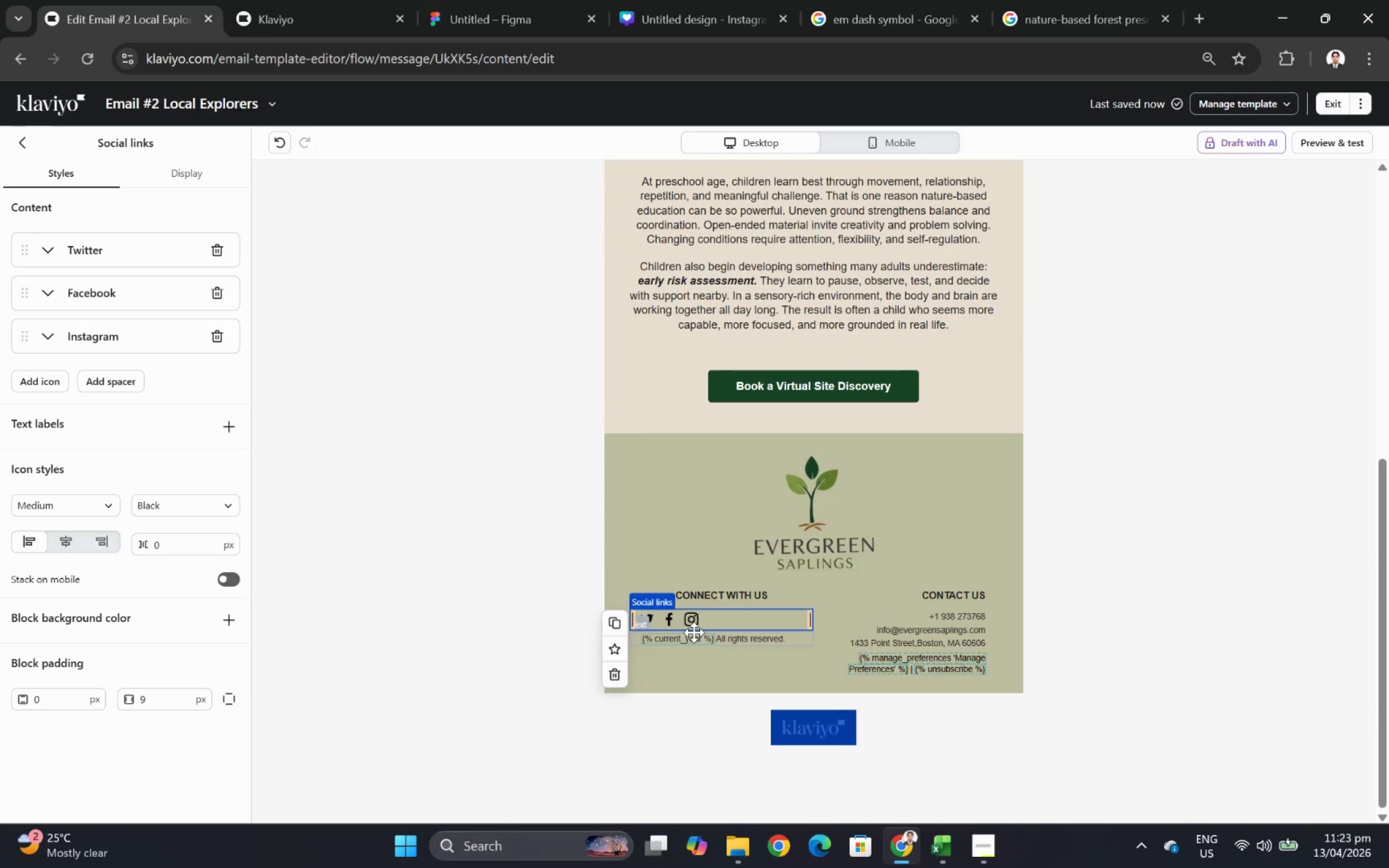 
left_click([68, 550])
 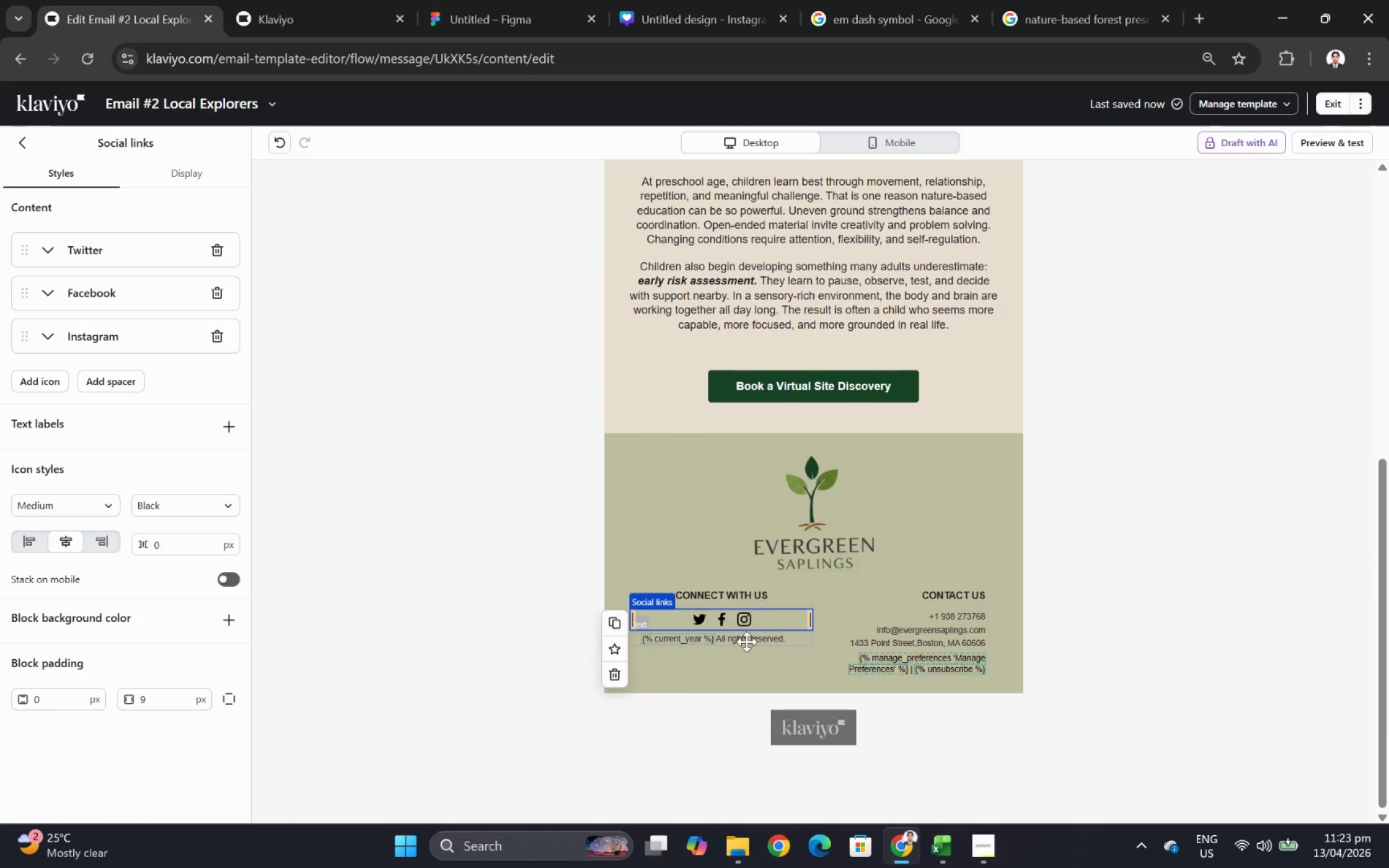 
left_click([746, 642])
 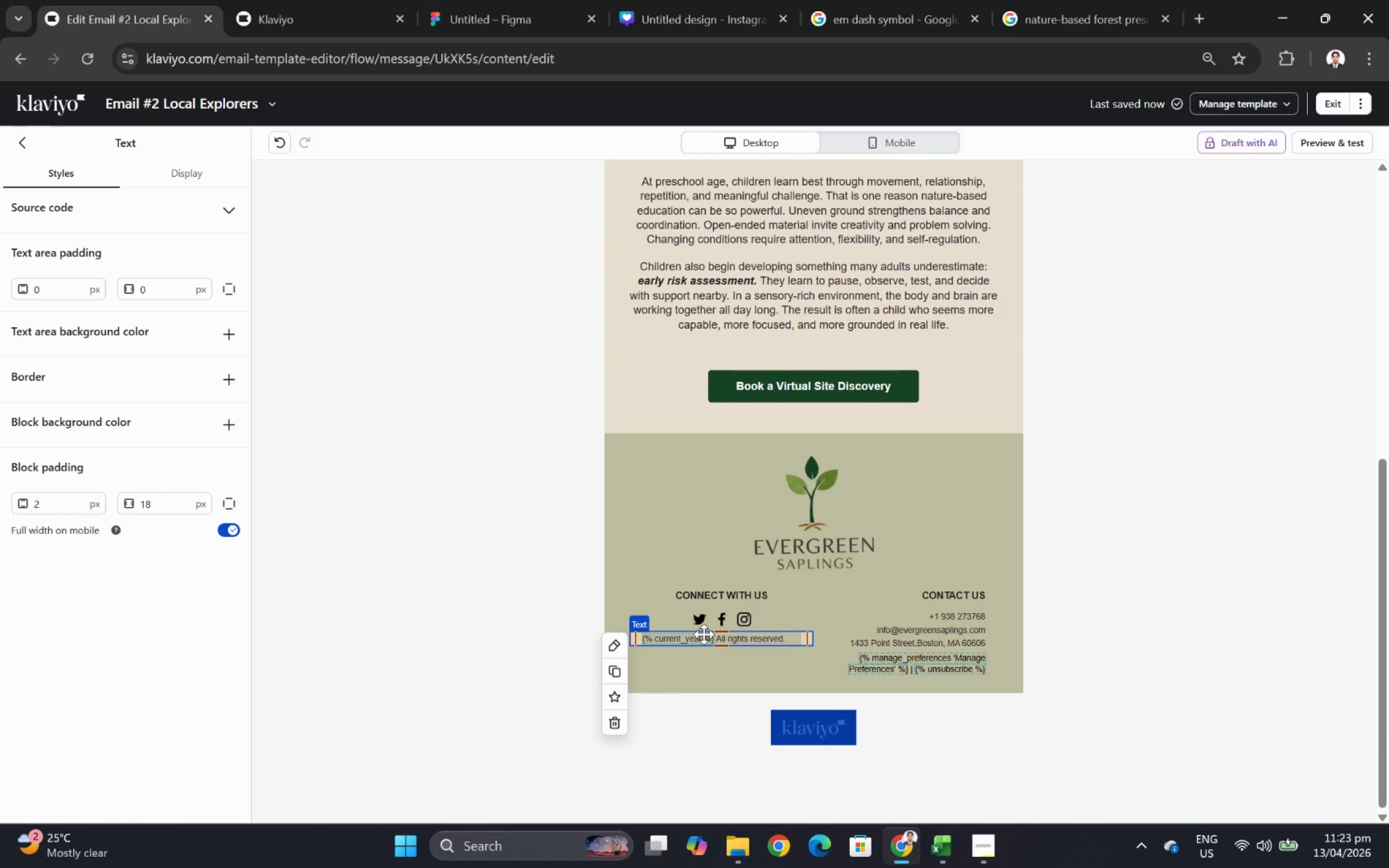 
double_click([705, 636])
 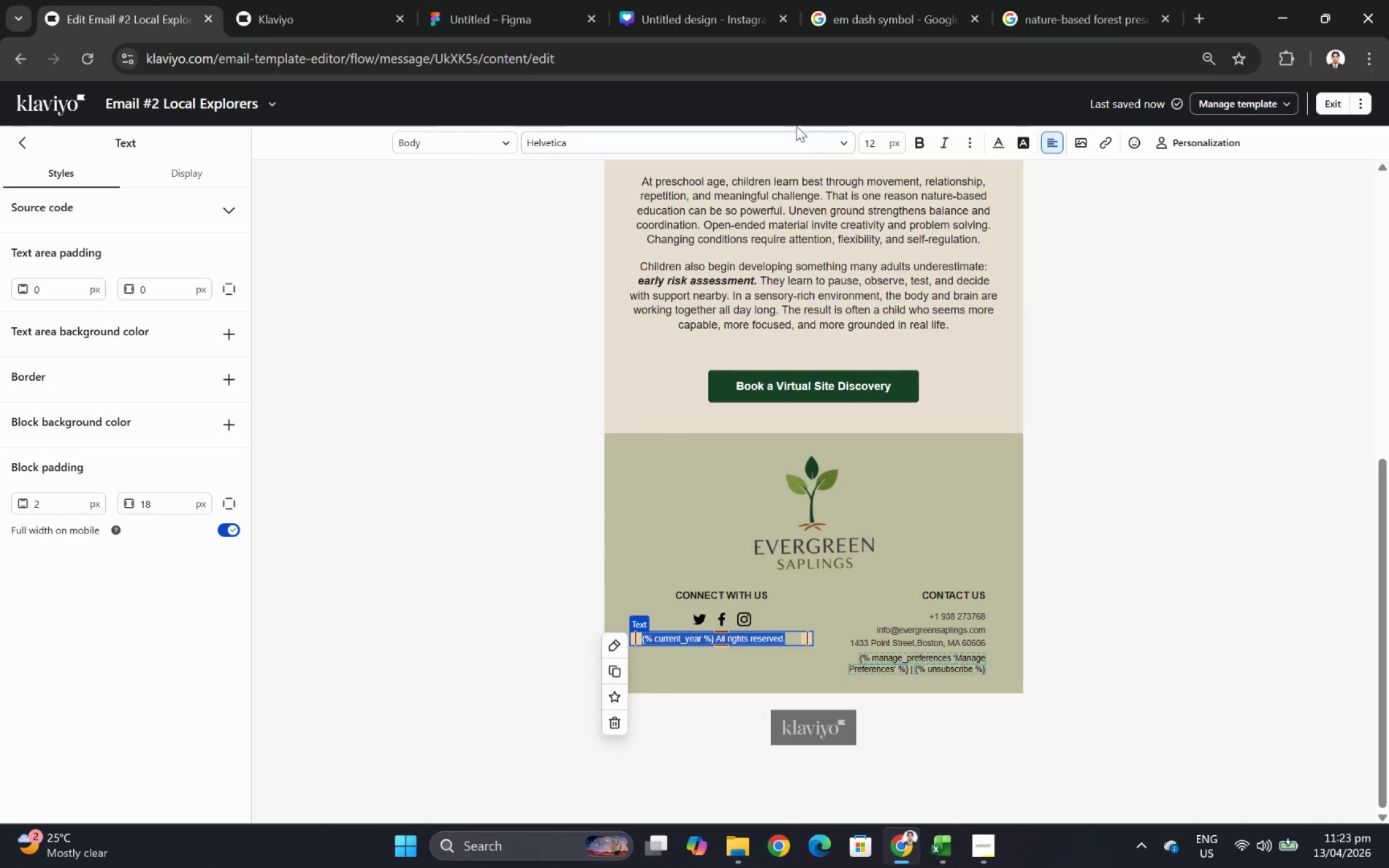 
left_click([1056, 139])
 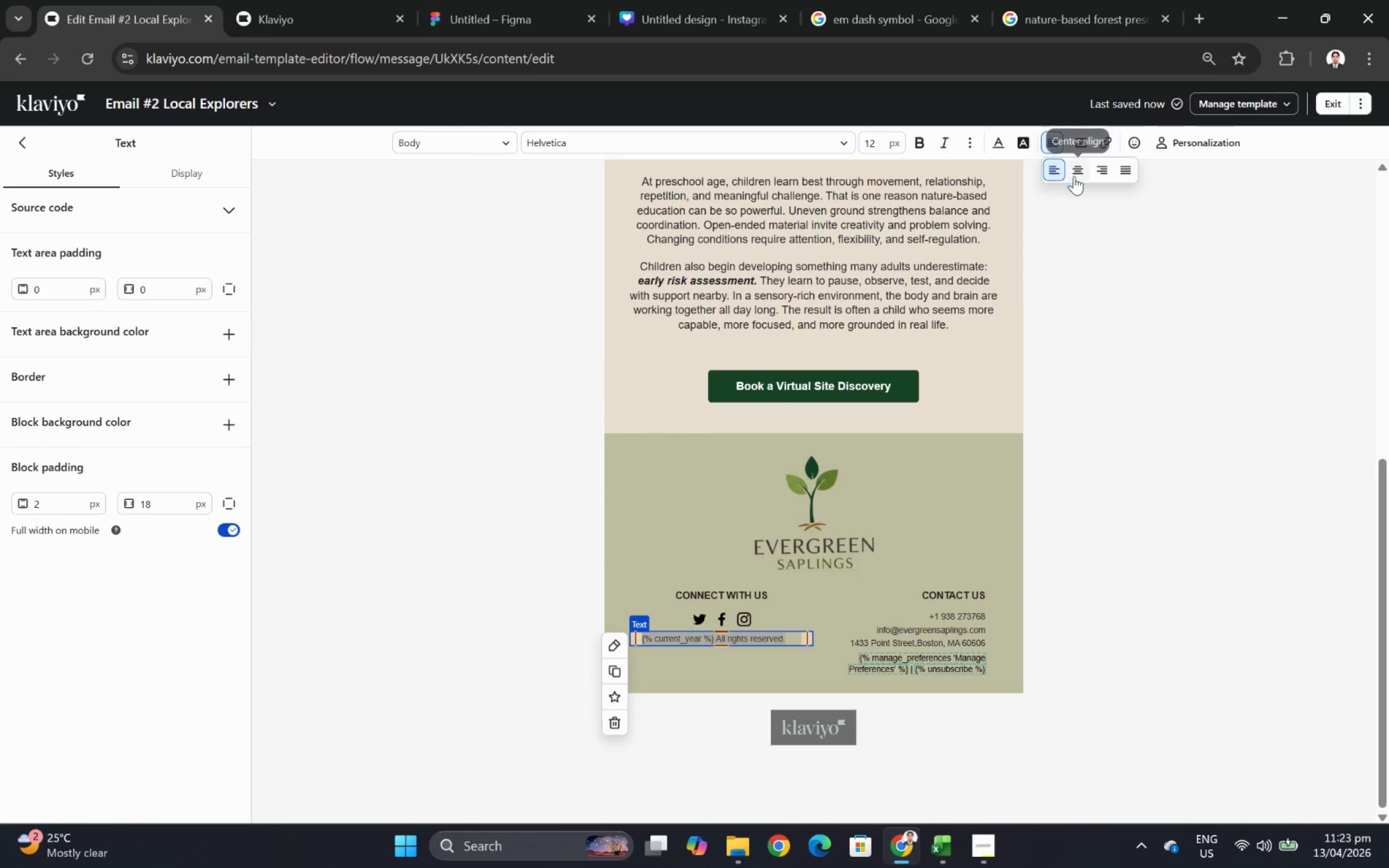 
left_click([1081, 172])
 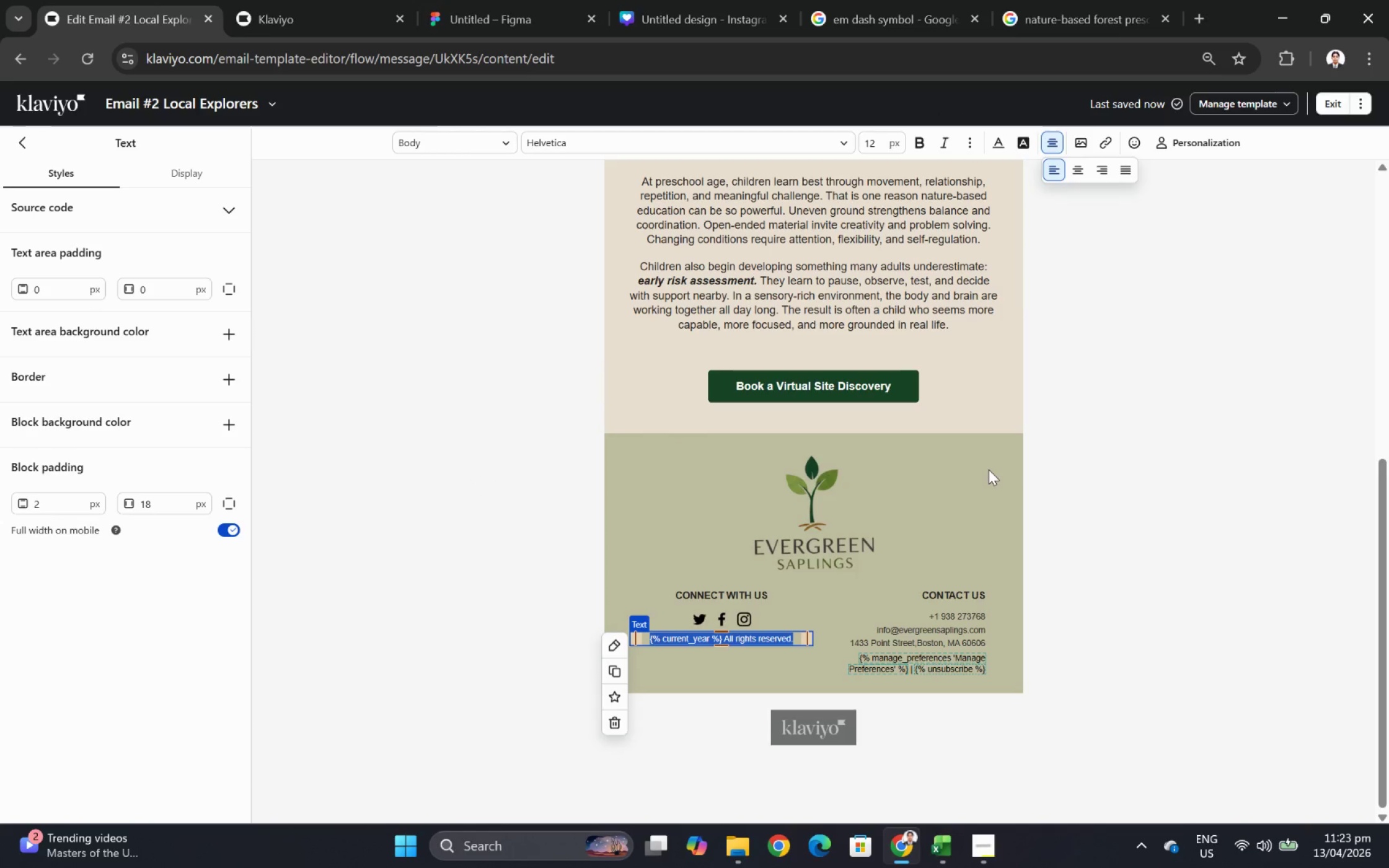 
wait(8.36)
 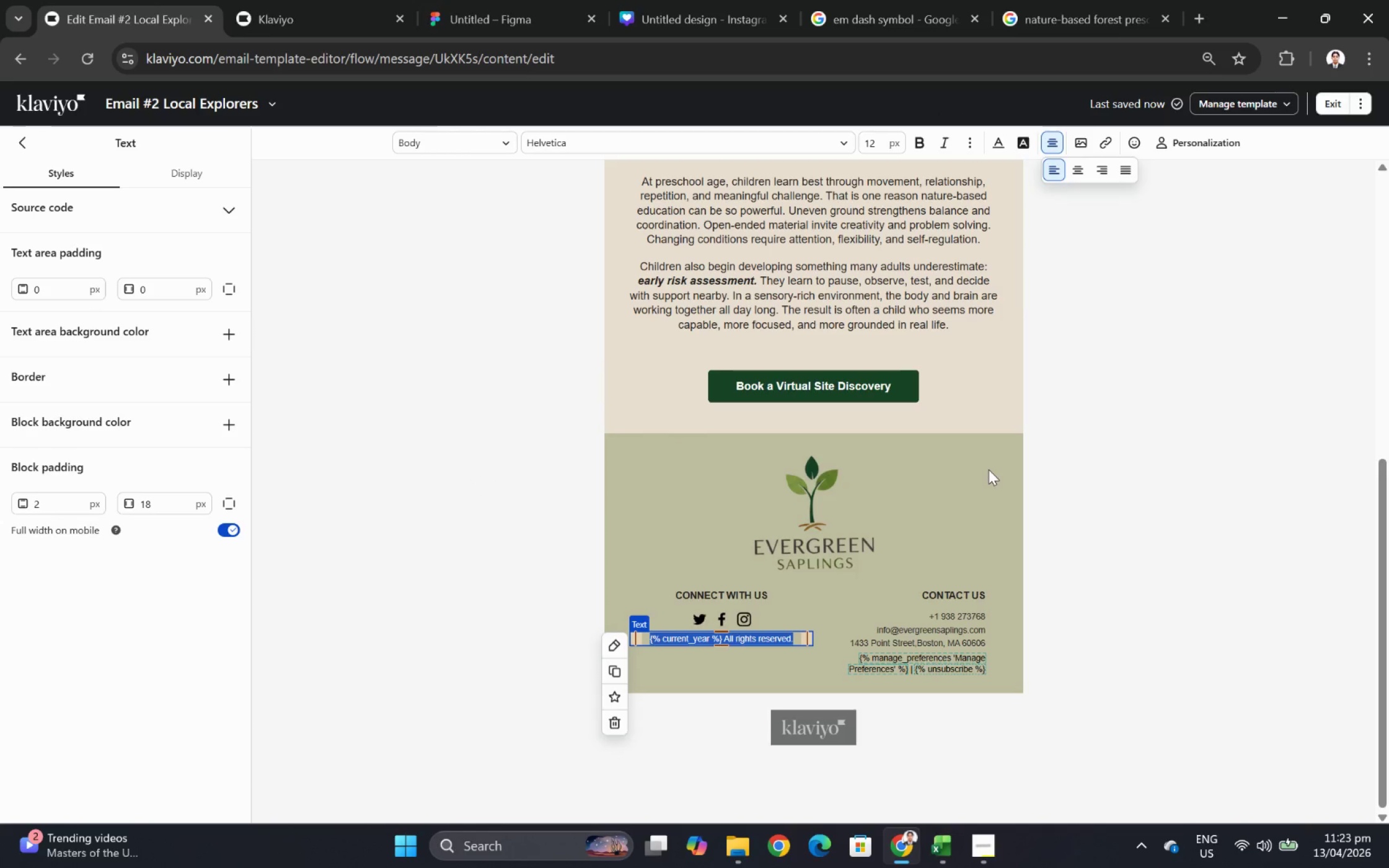 
left_click([1010, 592])
 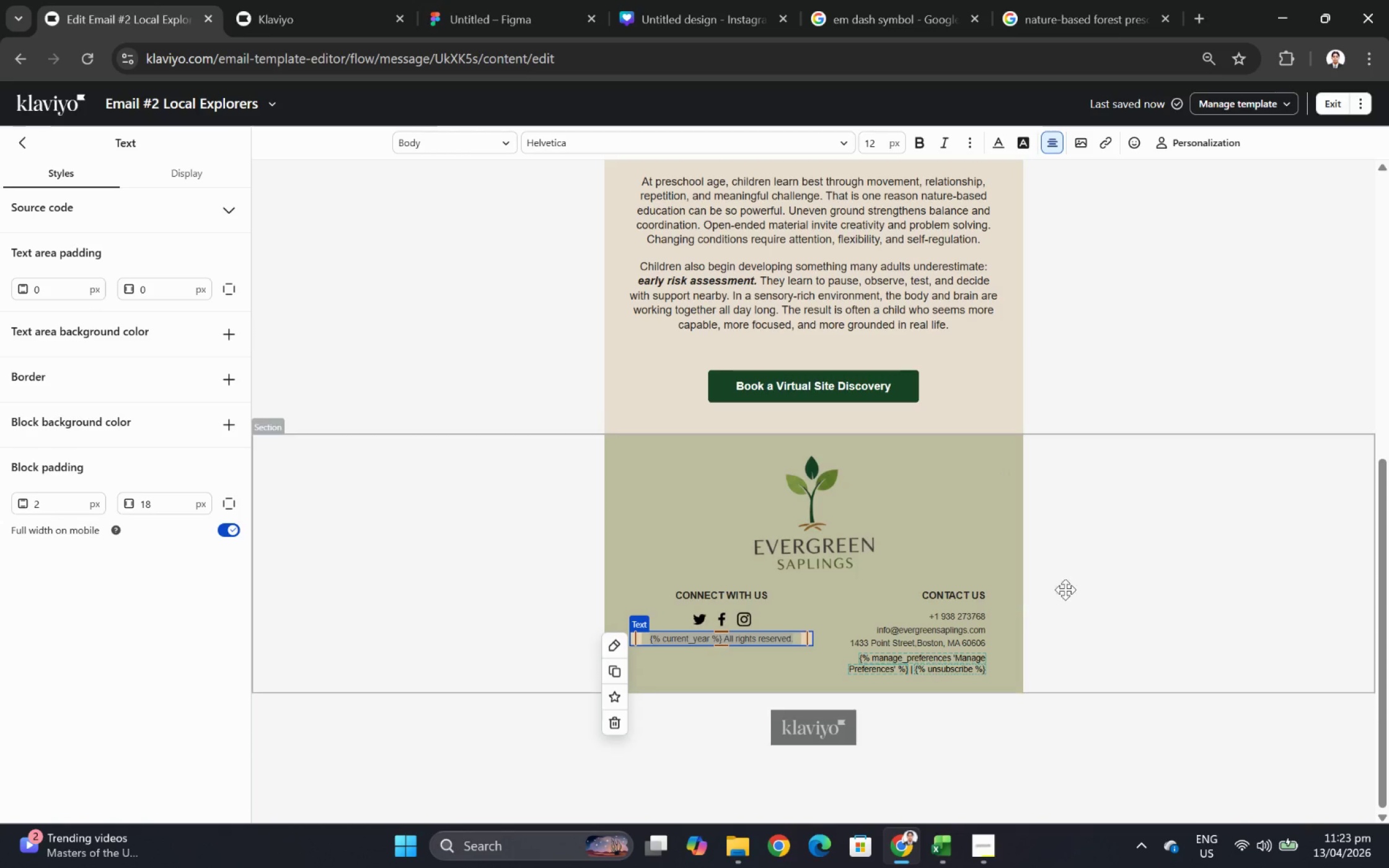 
left_click([1075, 589])
 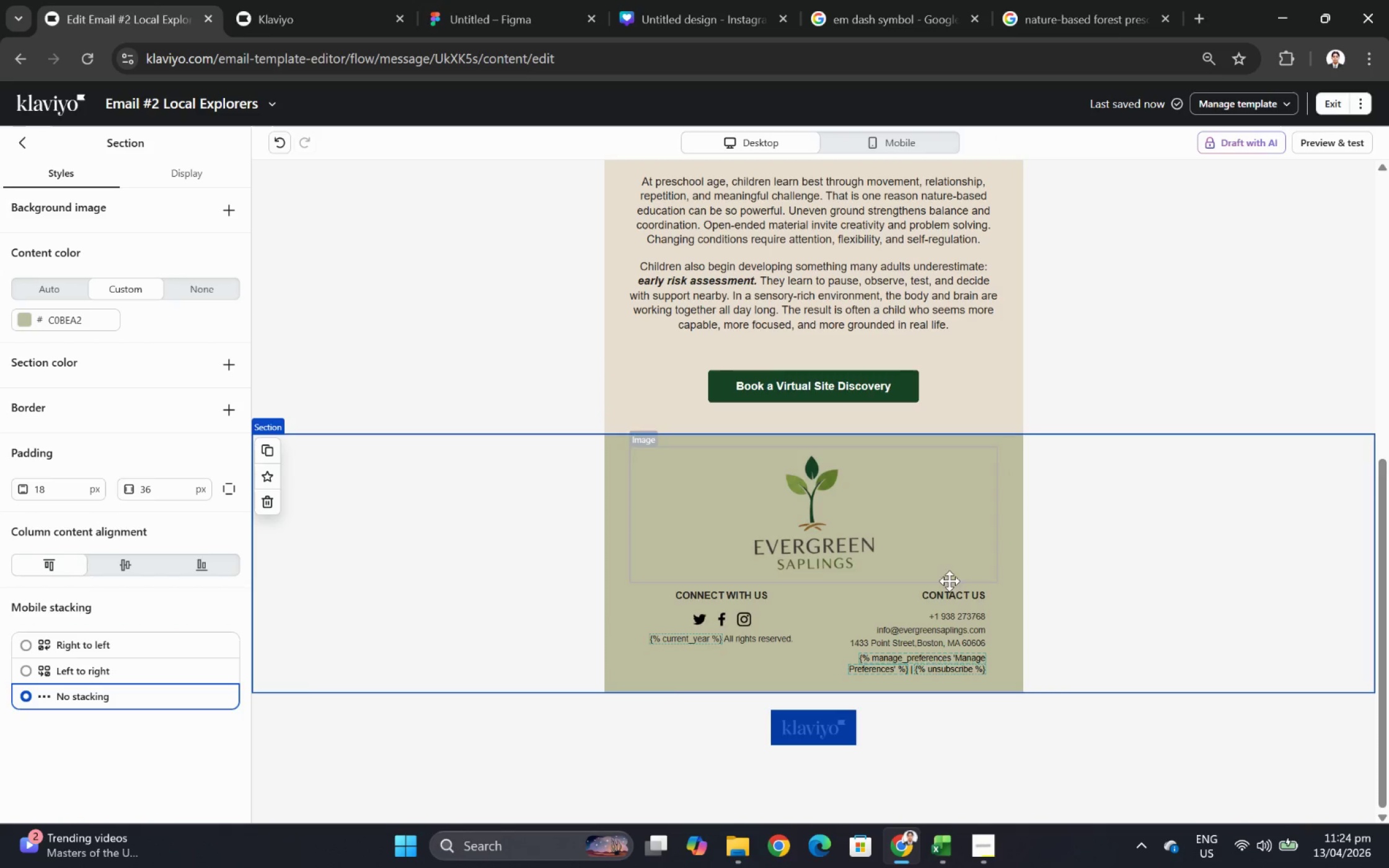 
double_click([919, 597])
 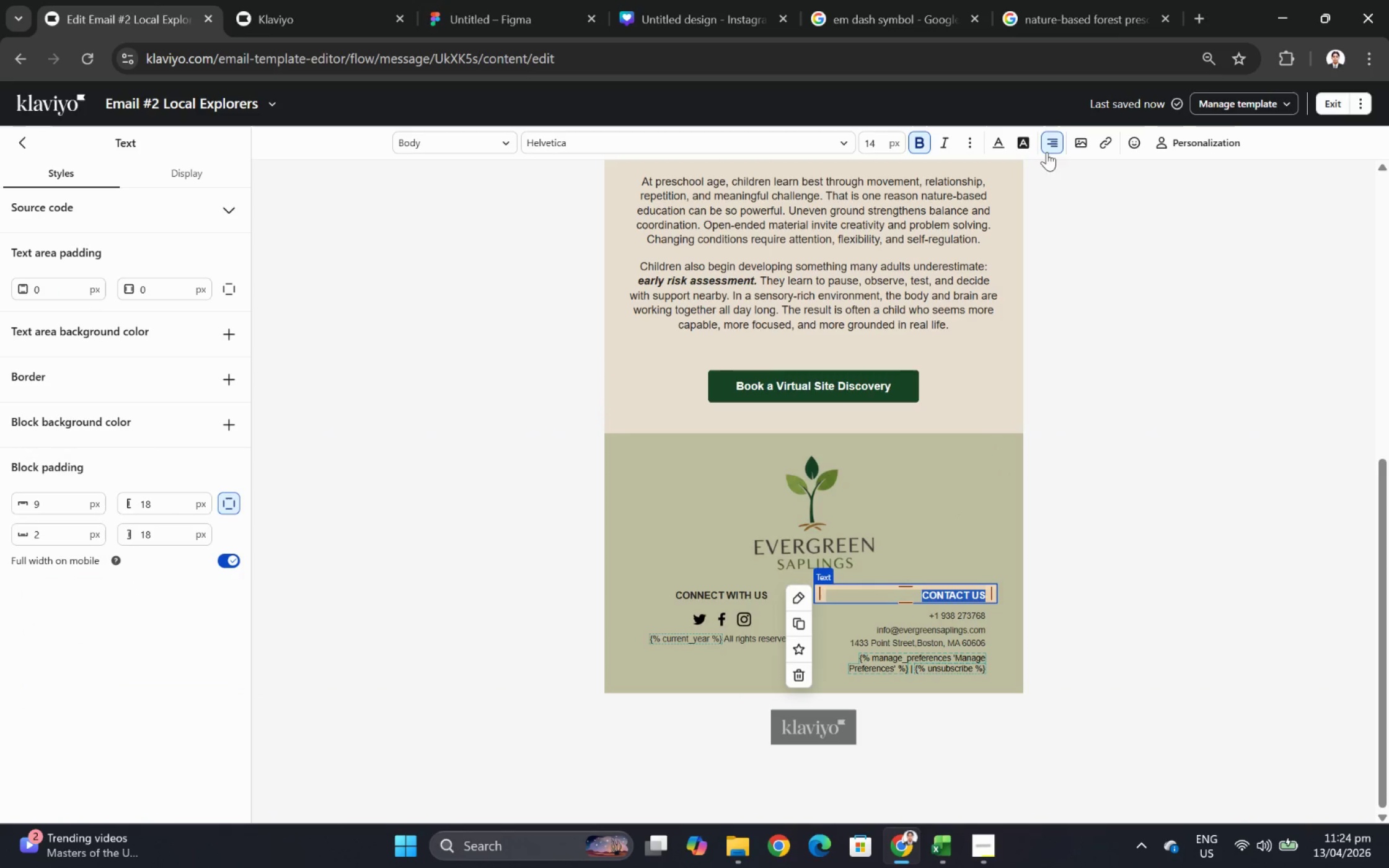 
left_click([1055, 139])
 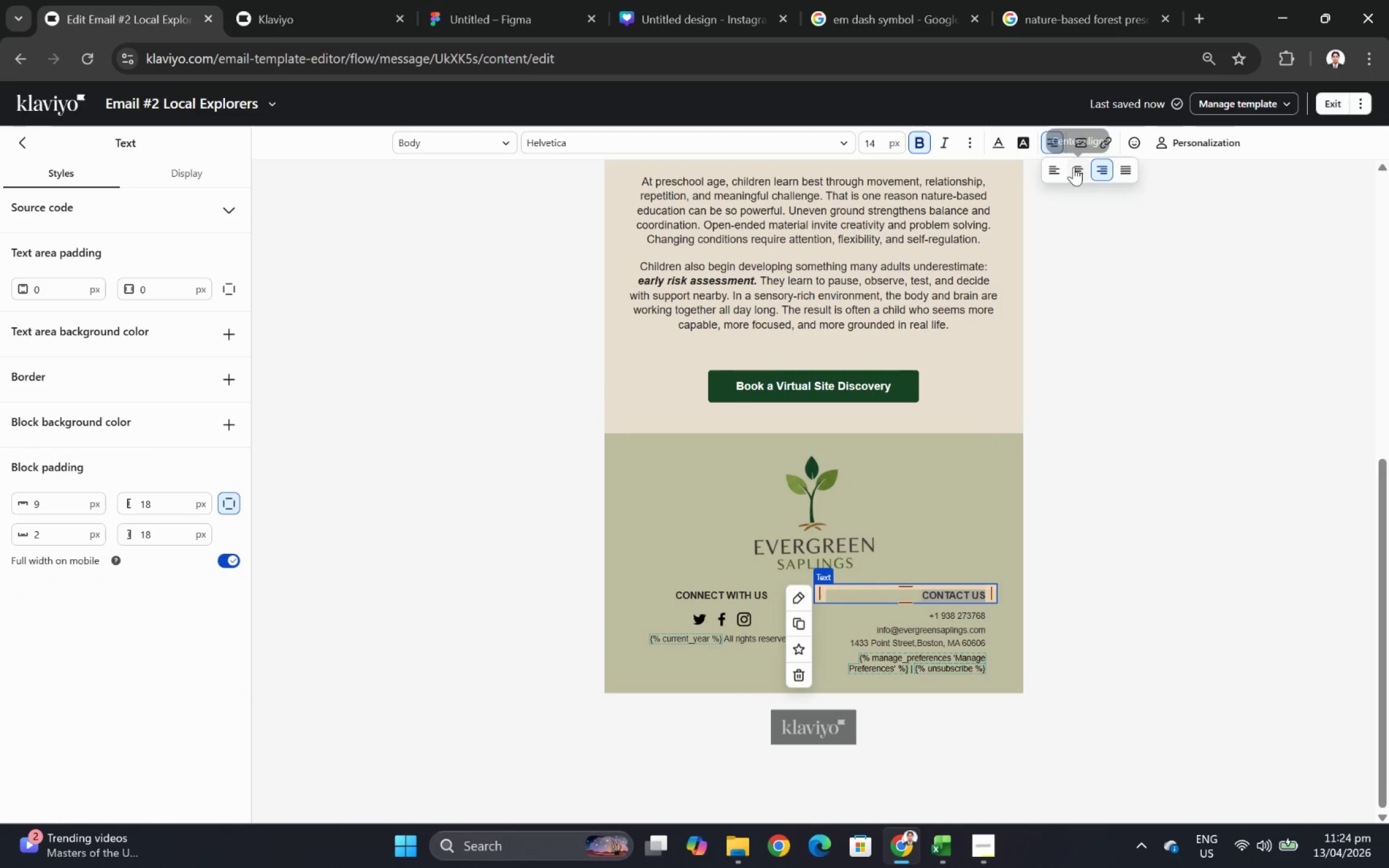 
left_click([1078, 169])
 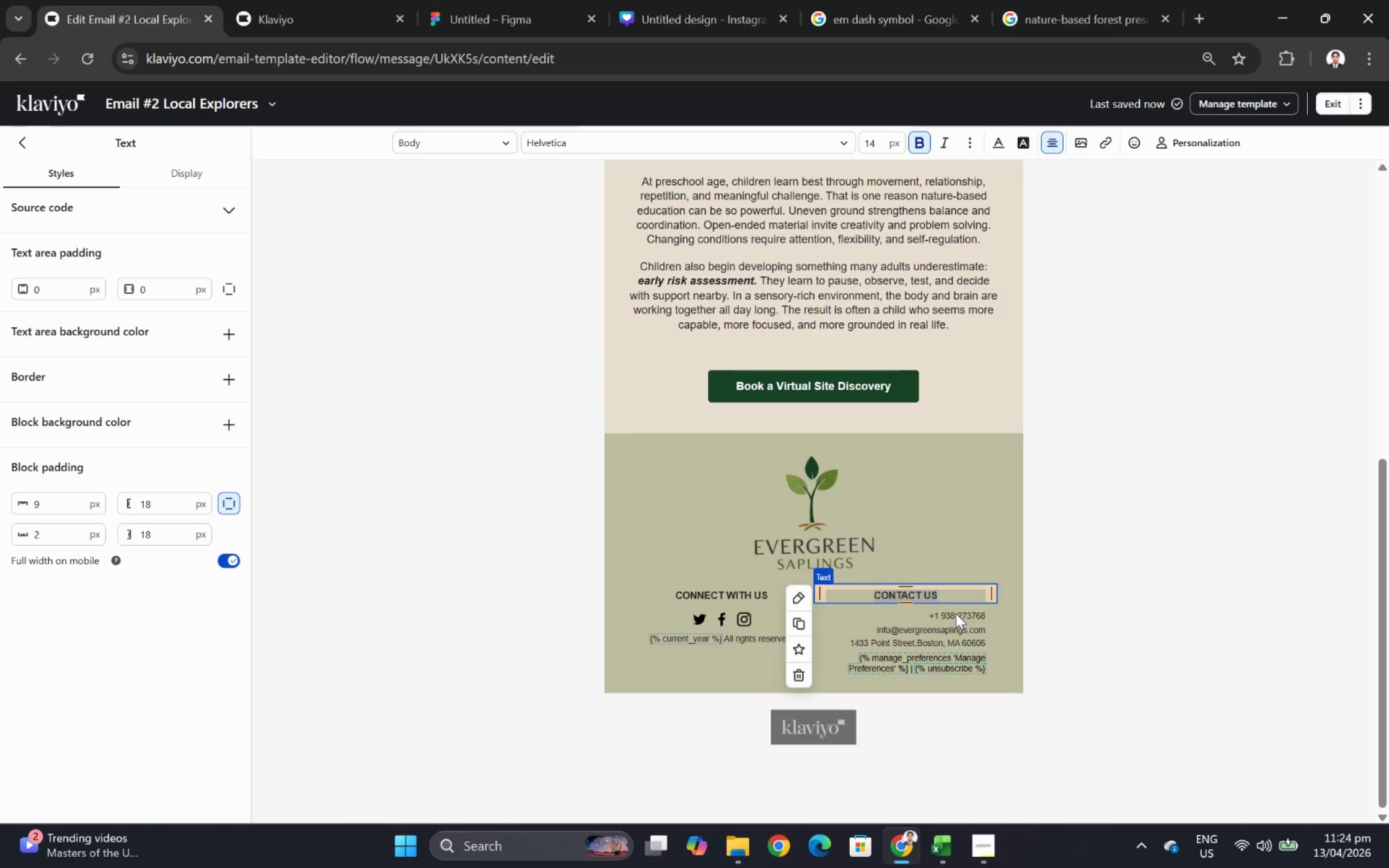 
double_click([960, 623])
 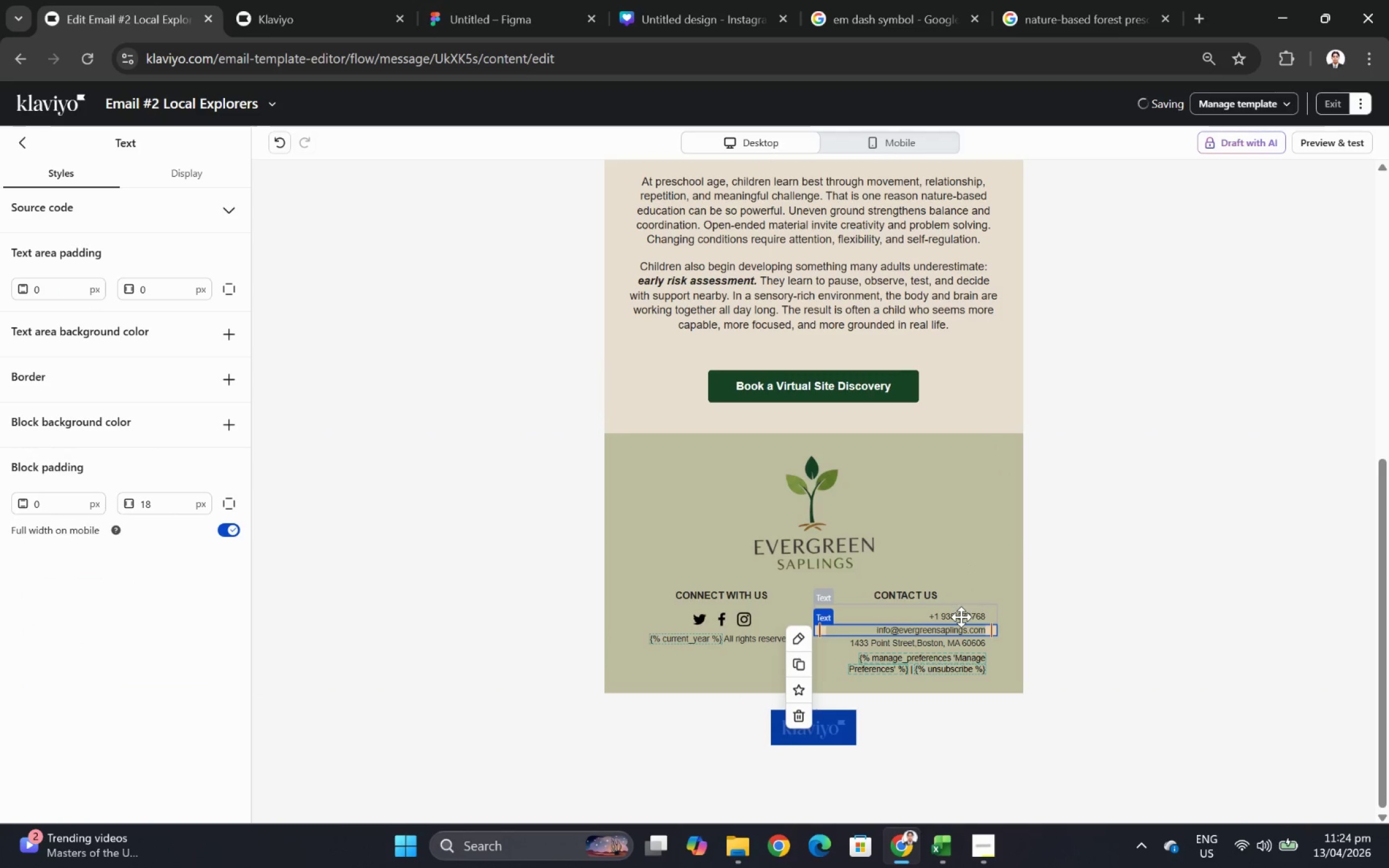 
double_click([961, 616])
 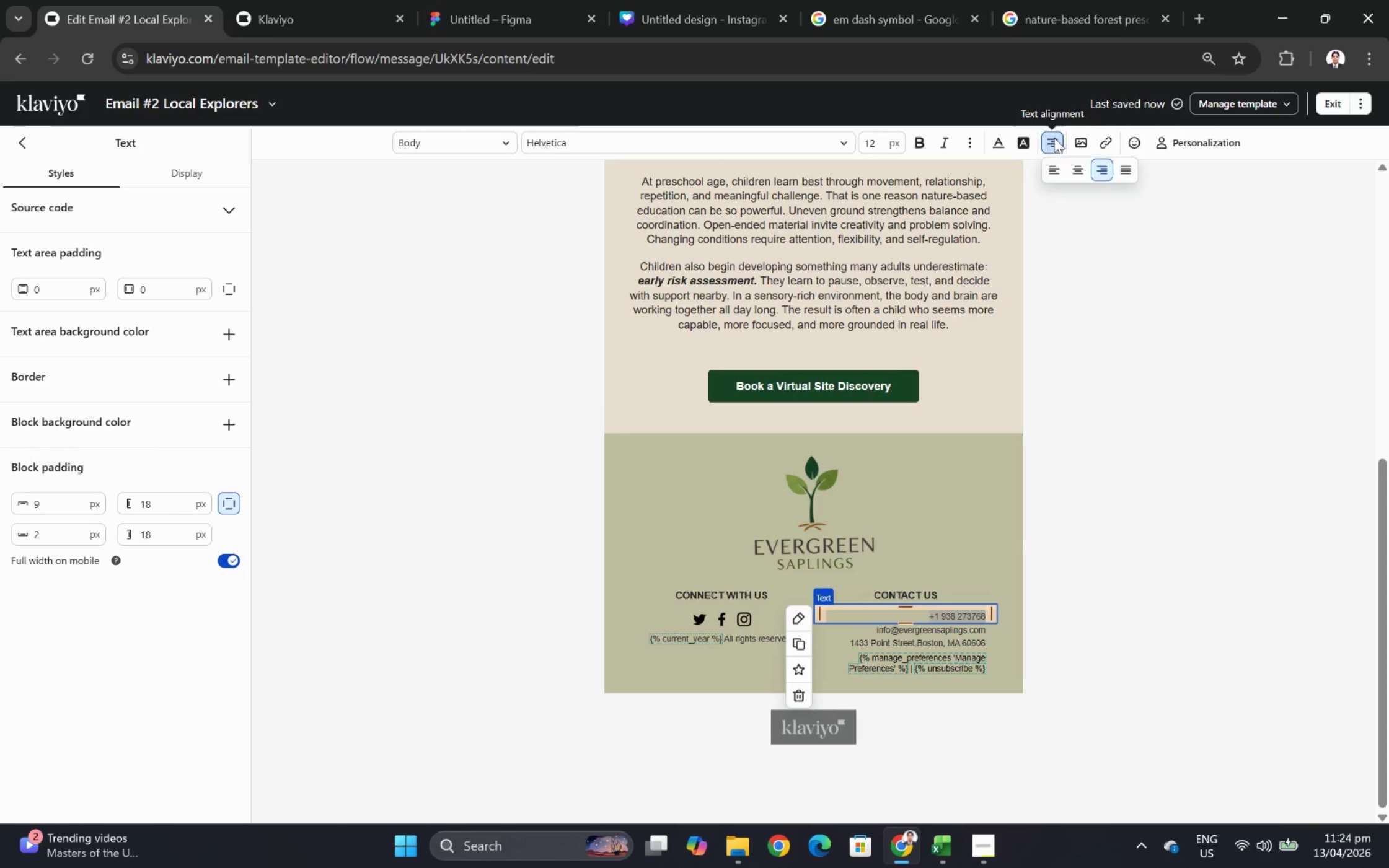 
left_click([1077, 164])
 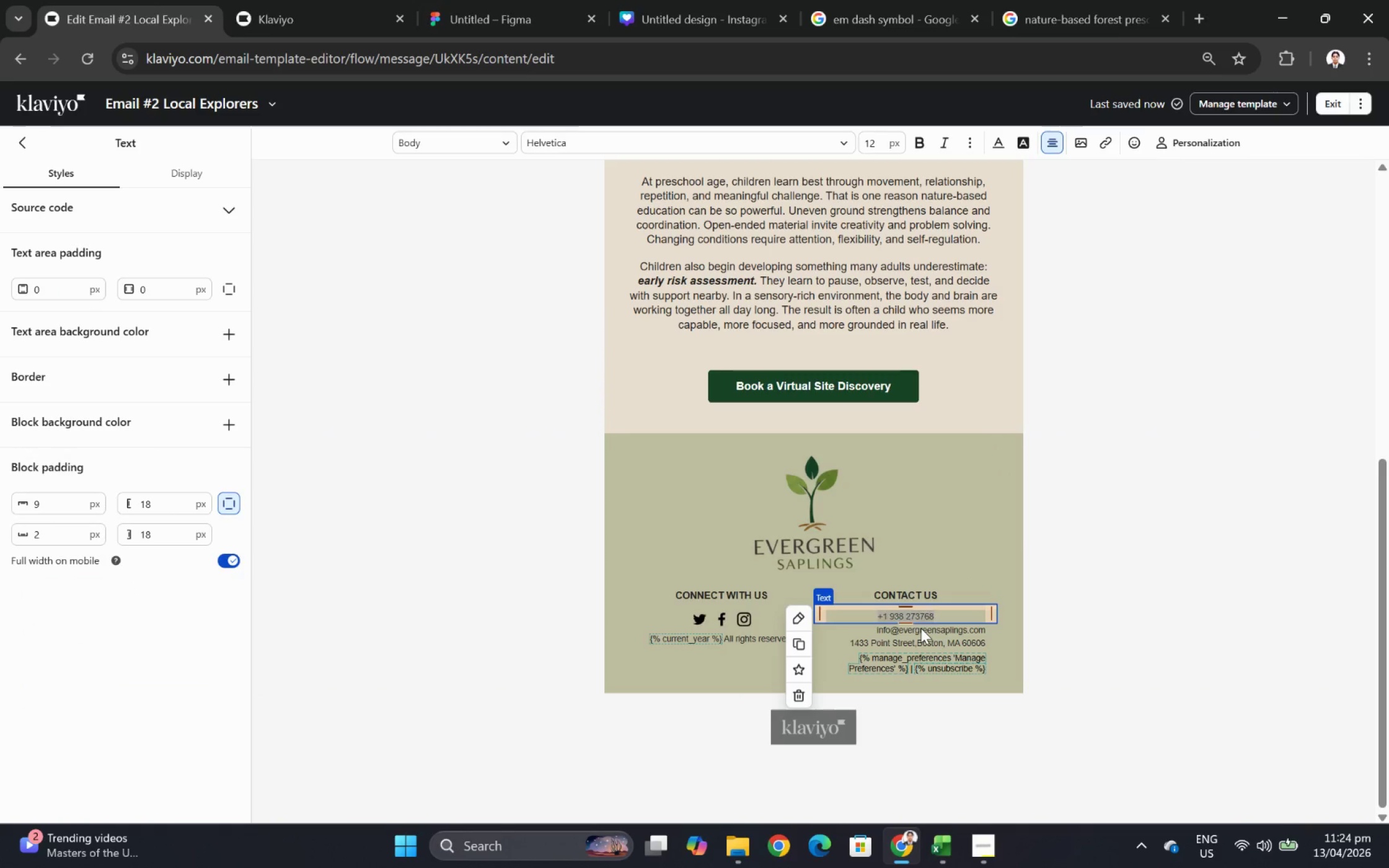 
double_click([920, 628])
 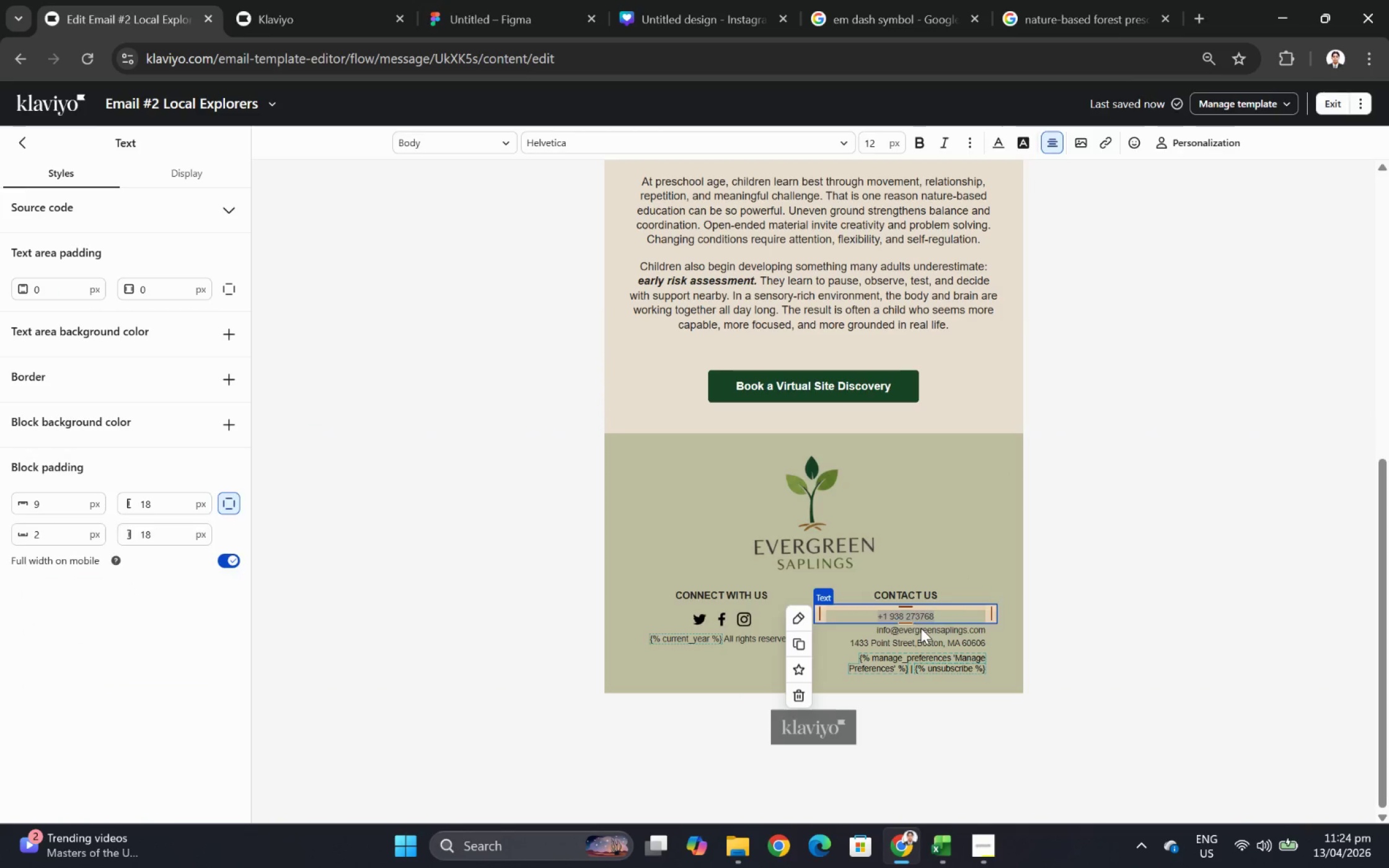 
triple_click([920, 628])
 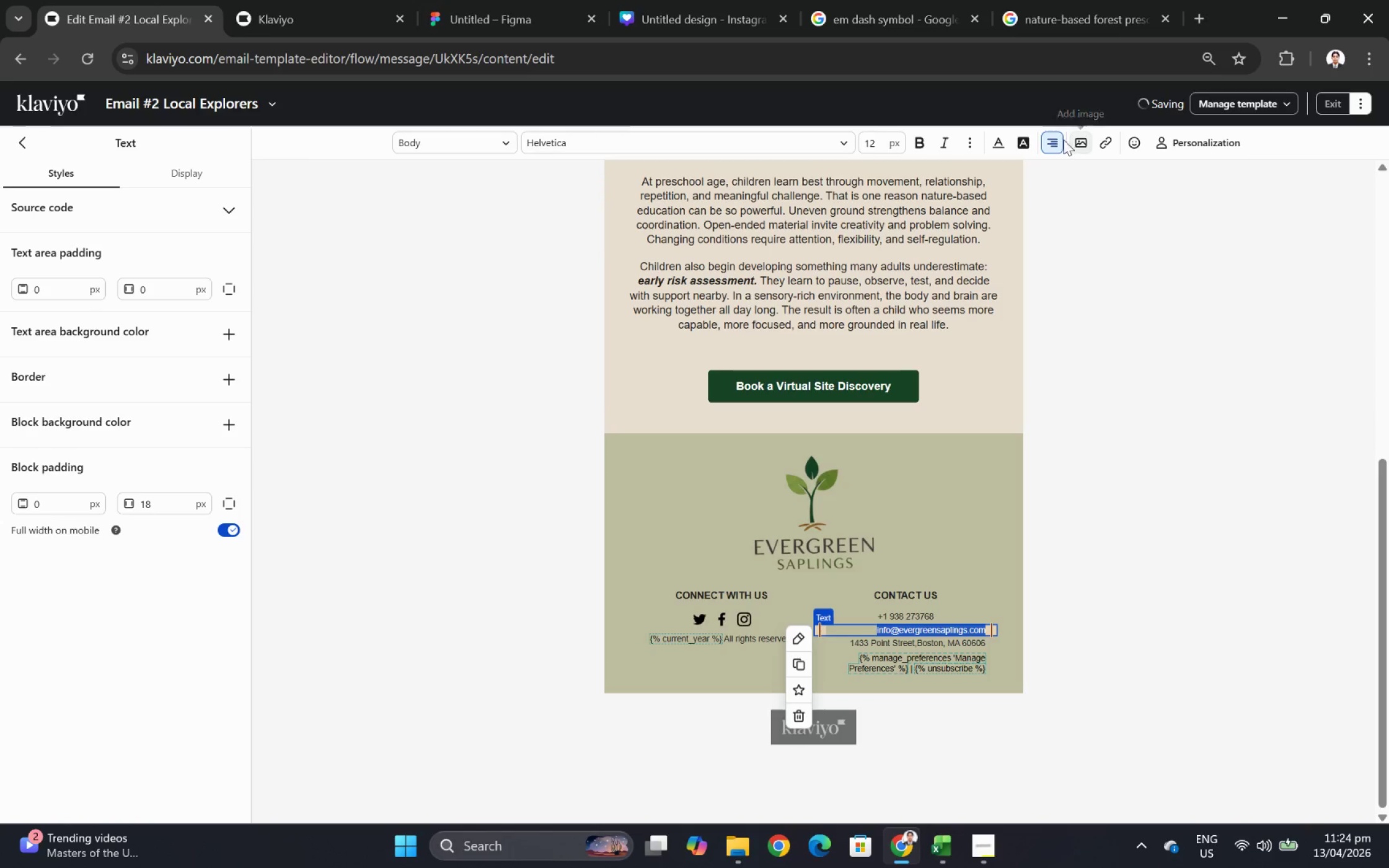 
left_click([1054, 139])
 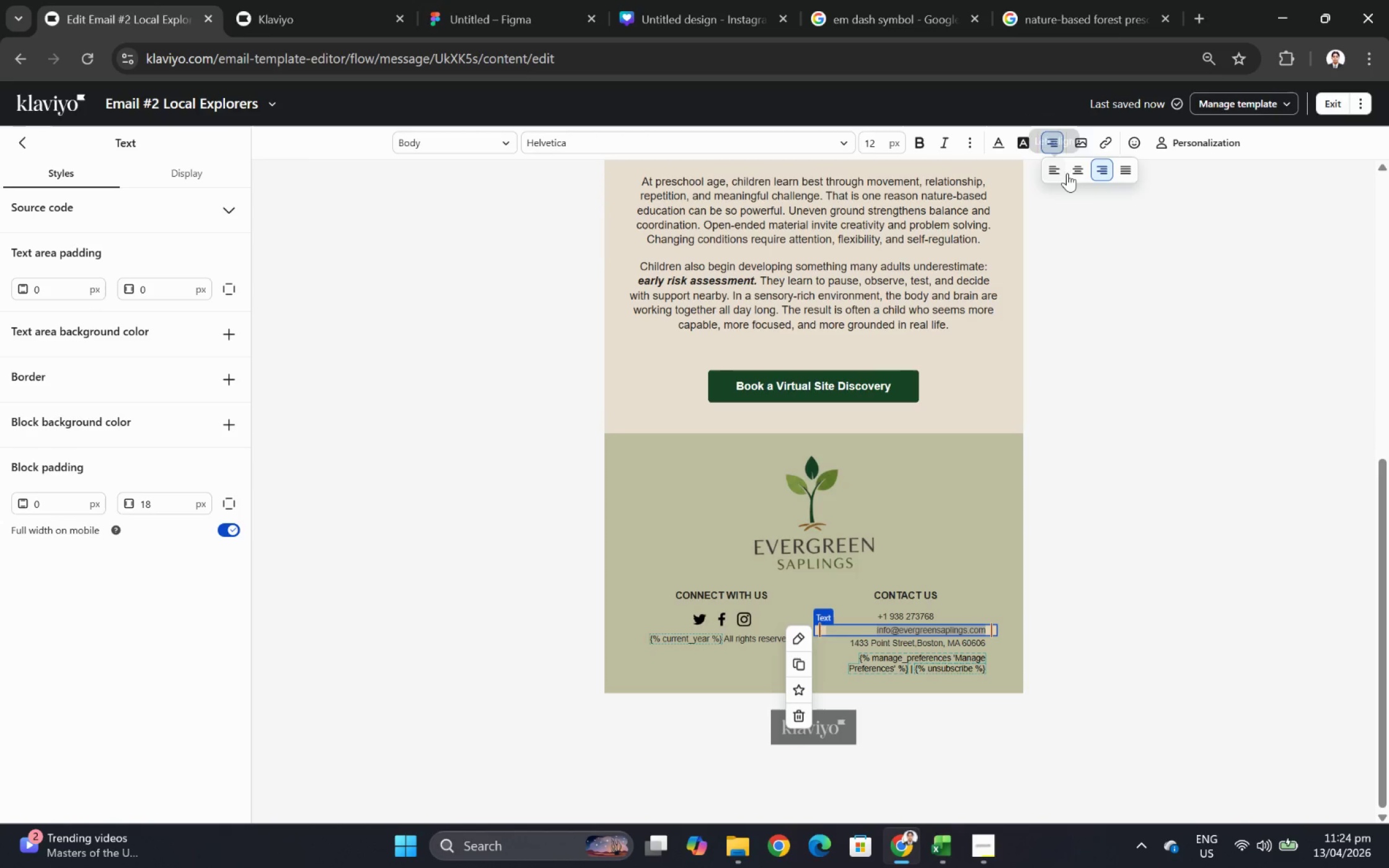 
left_click([1077, 173])
 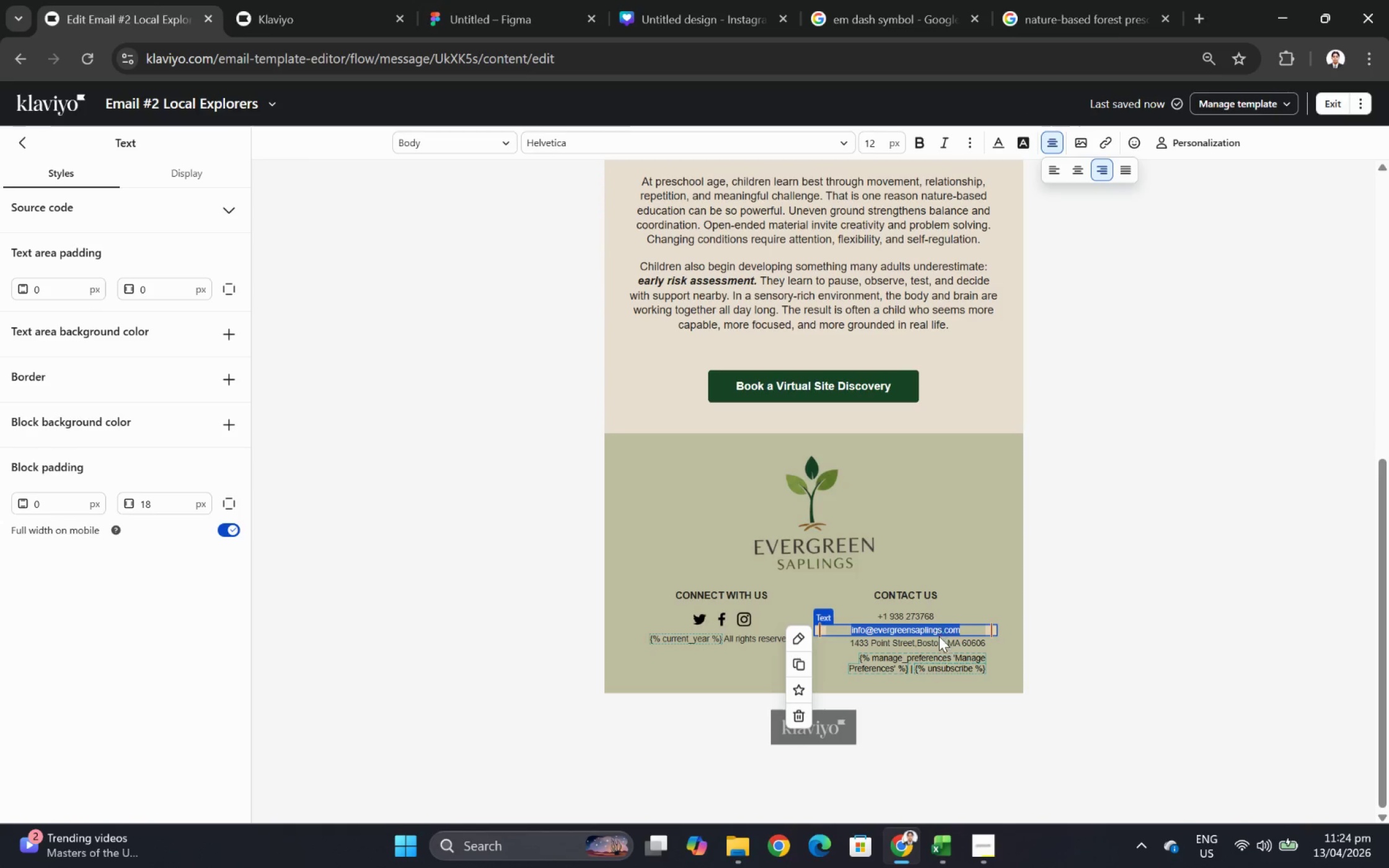 
double_click([938, 636])
 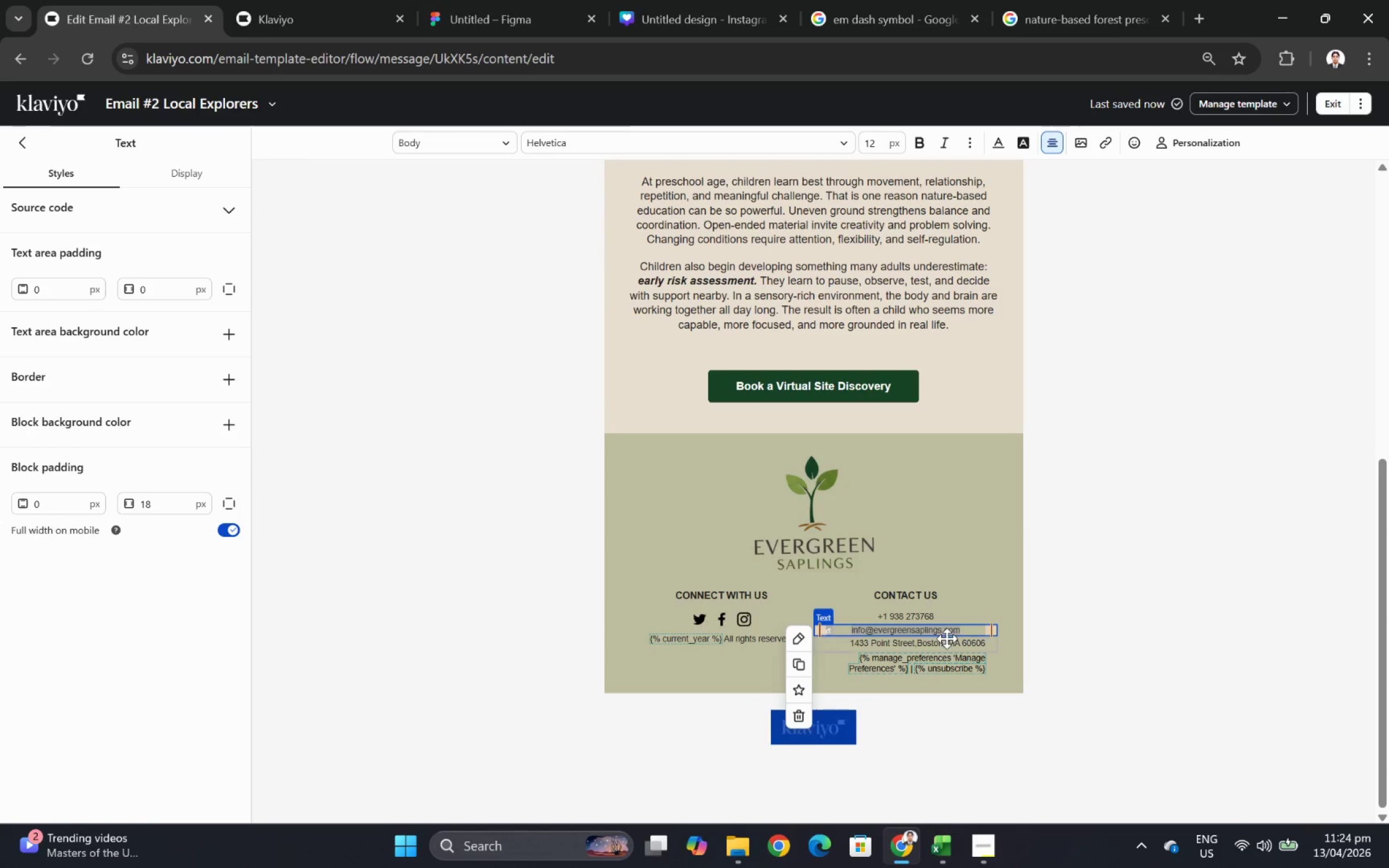 
left_click([946, 638])
 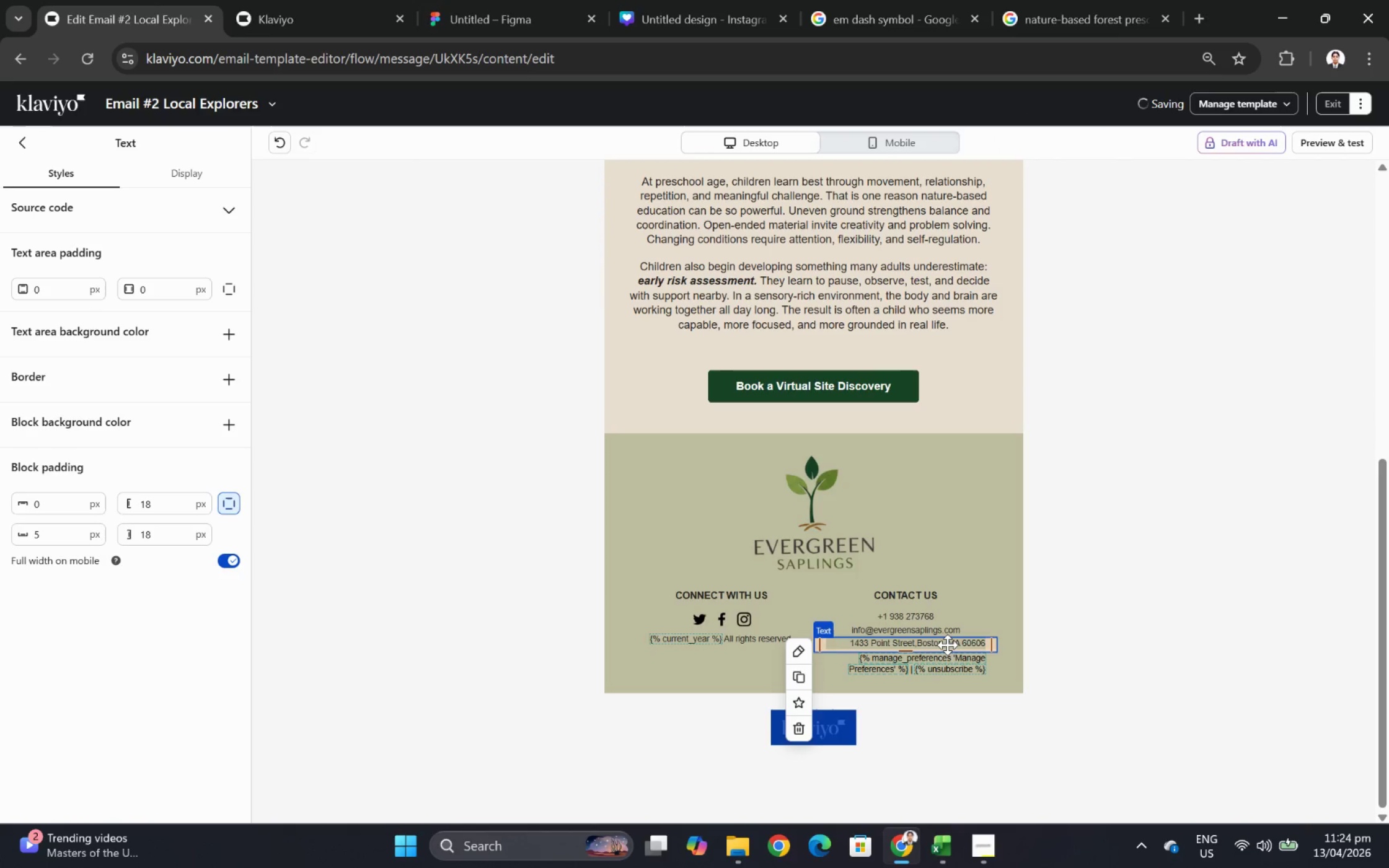 
double_click([947, 644])
 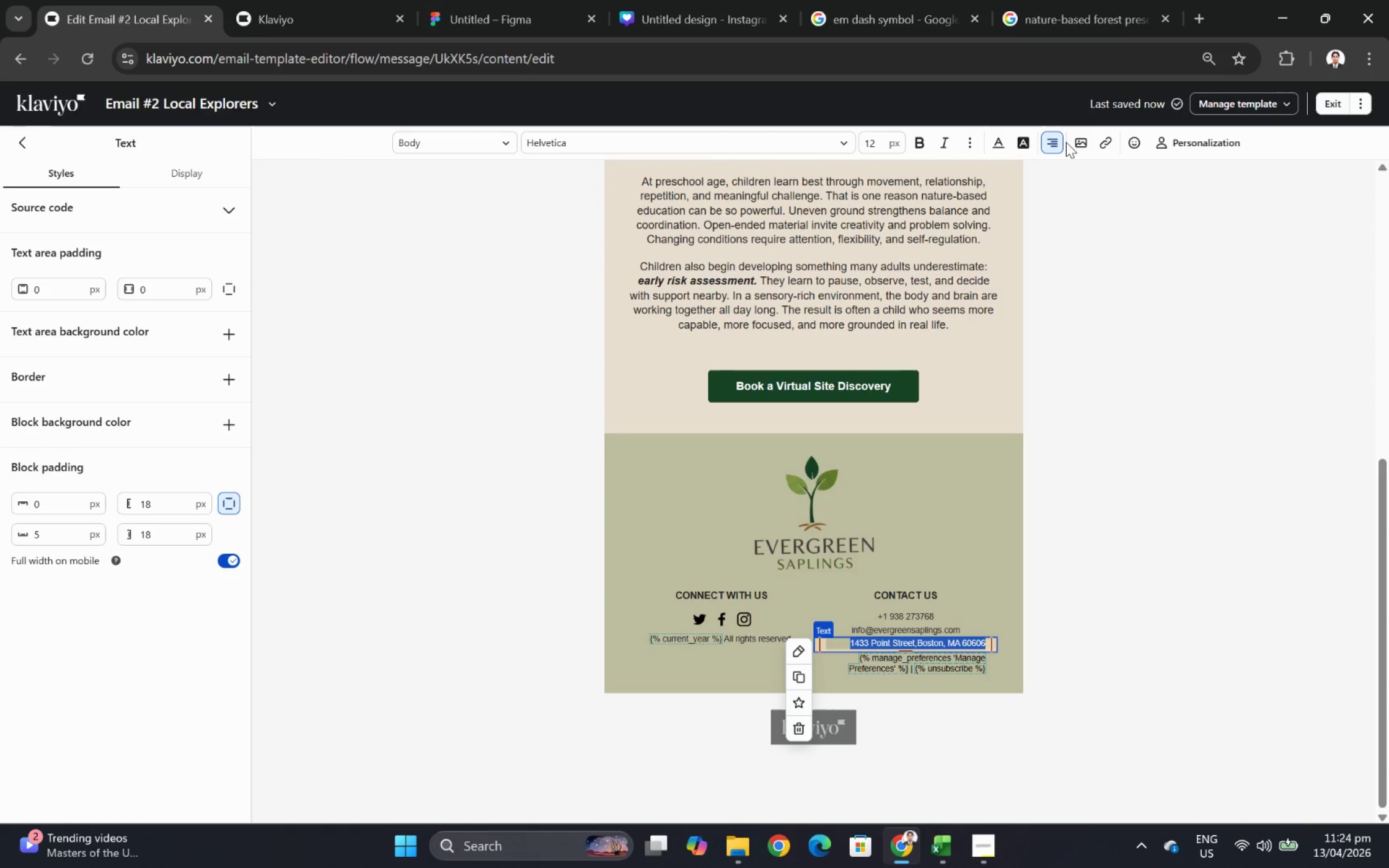 
left_click([1057, 141])
 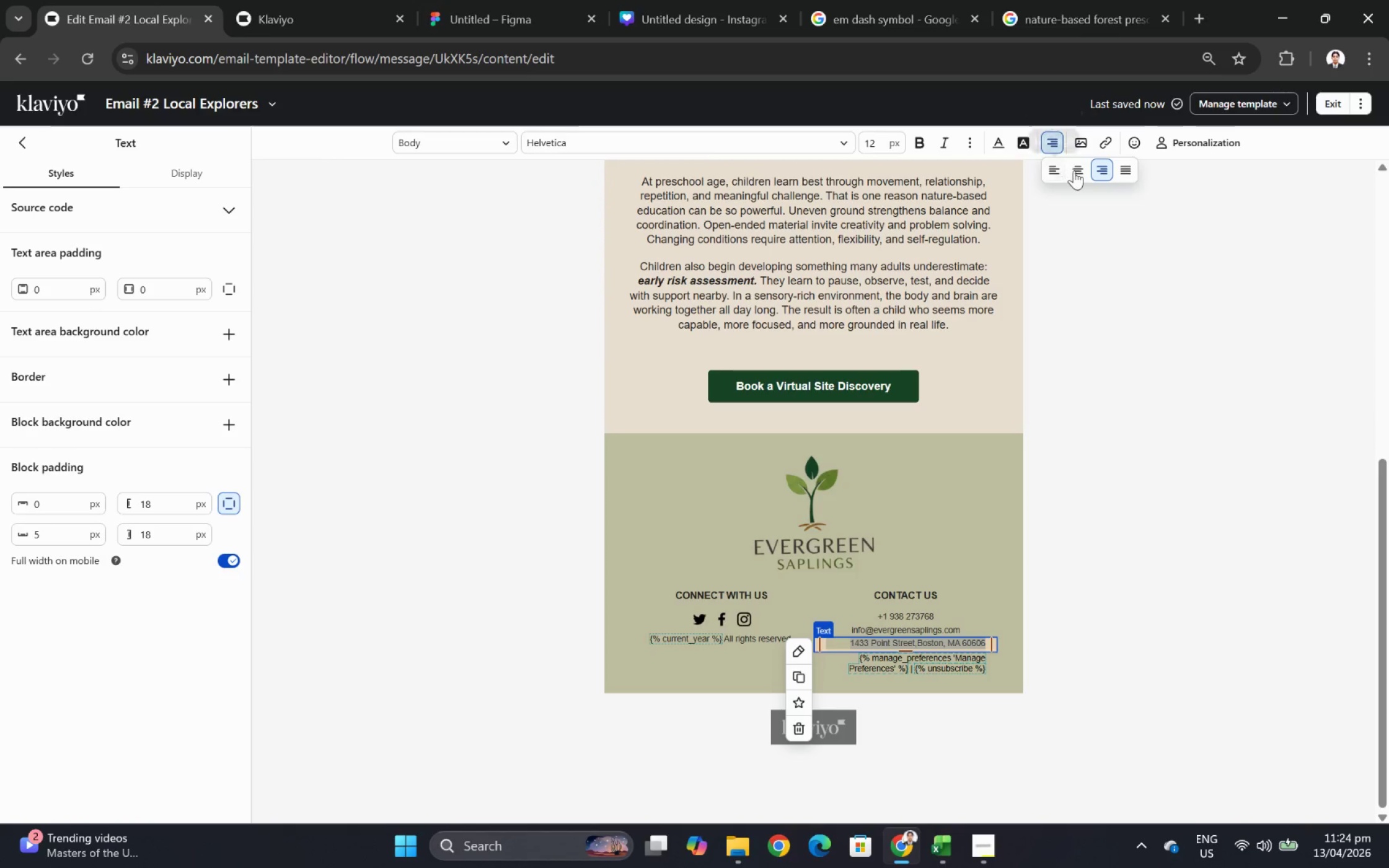 
left_click([1076, 171])
 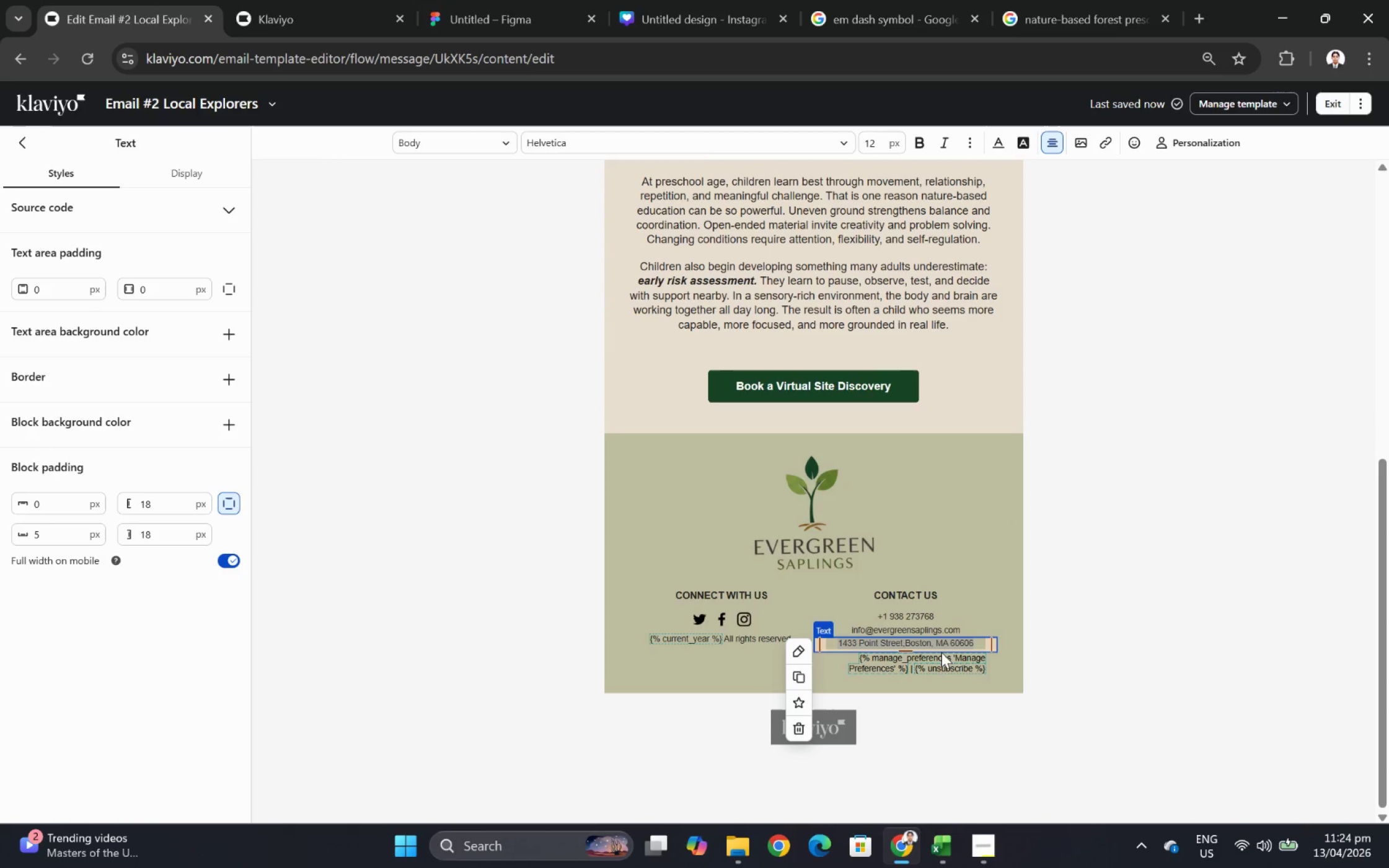 
double_click([943, 664])
 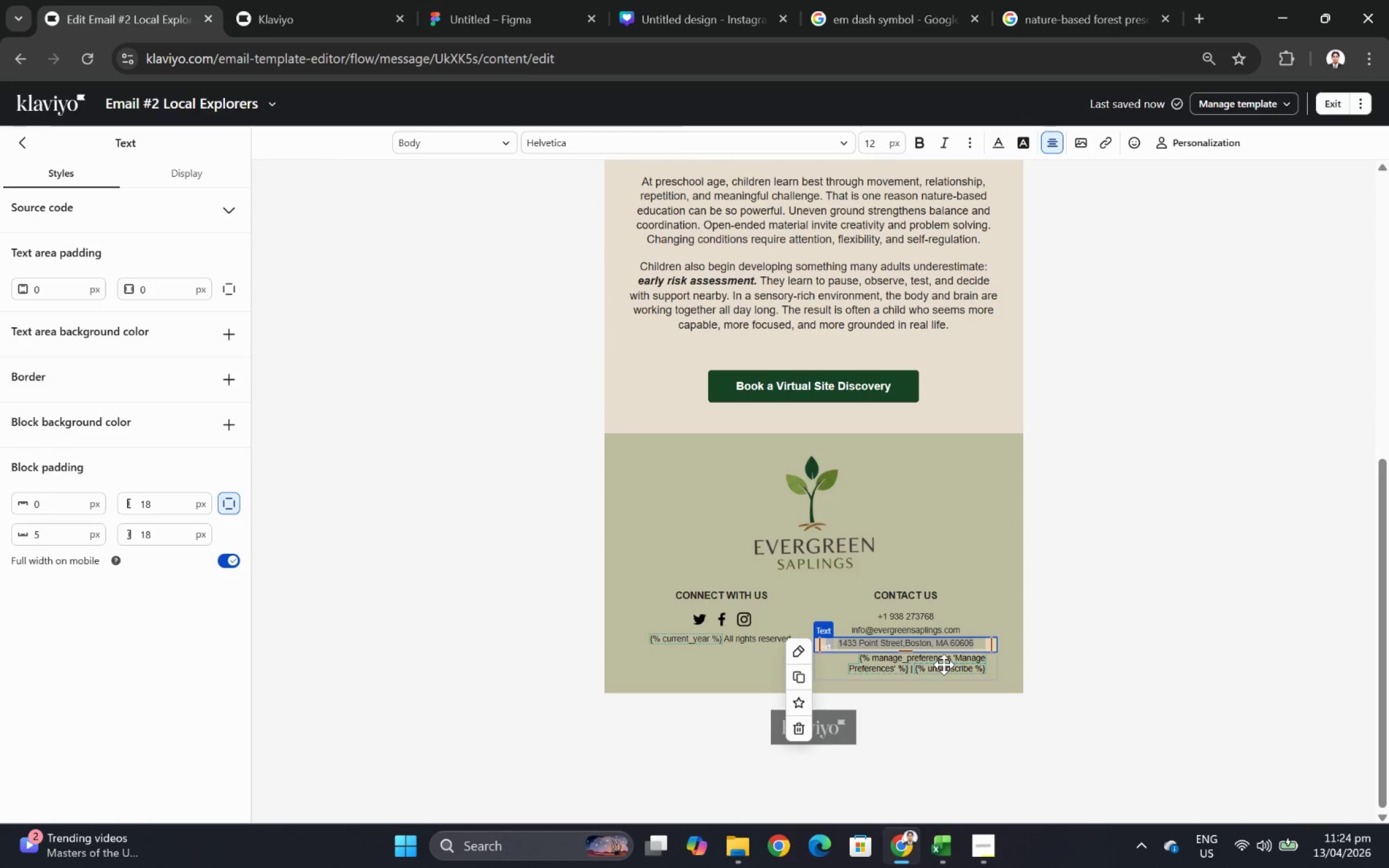 
triple_click([943, 664])
 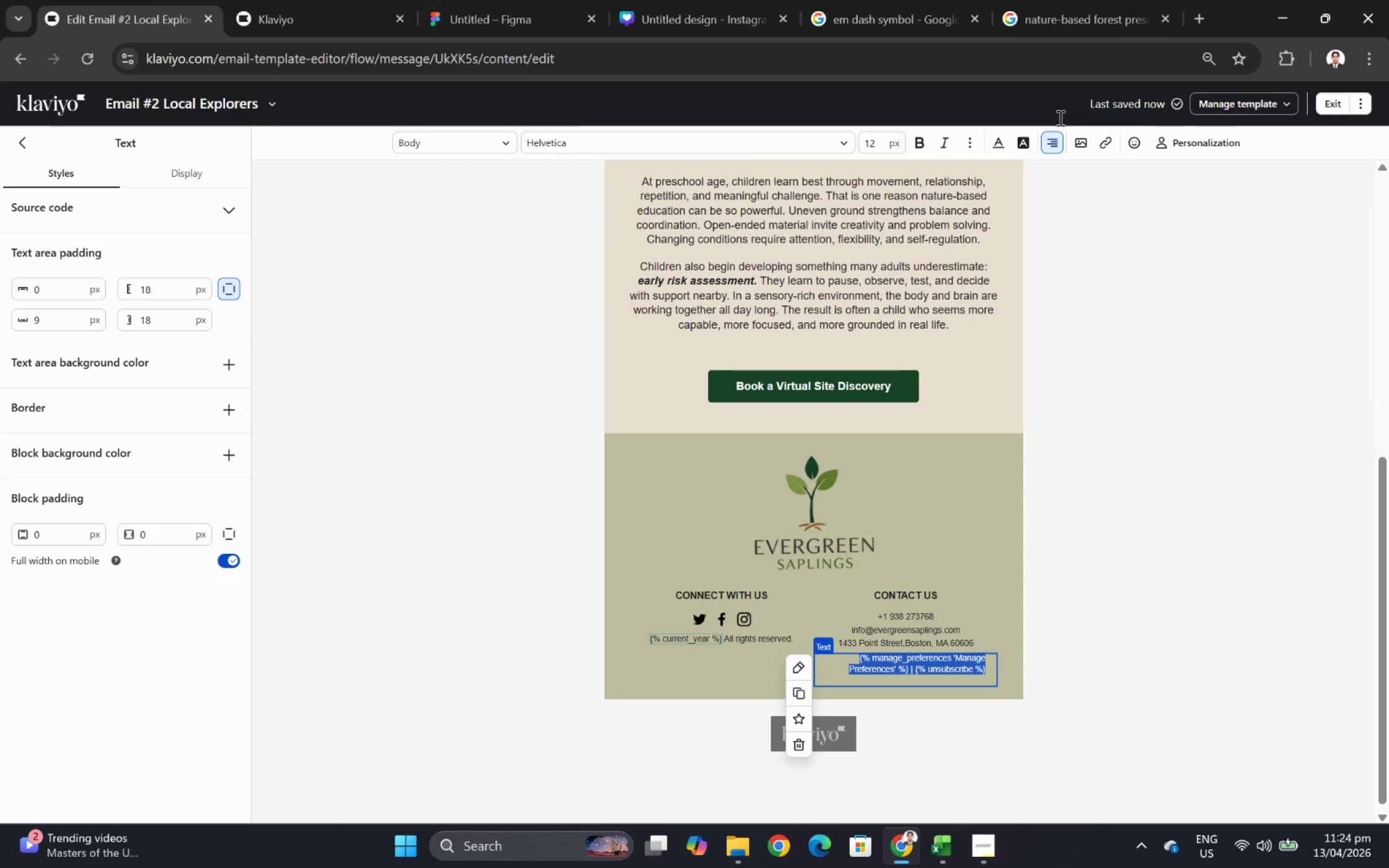 
double_click([1046, 136])
 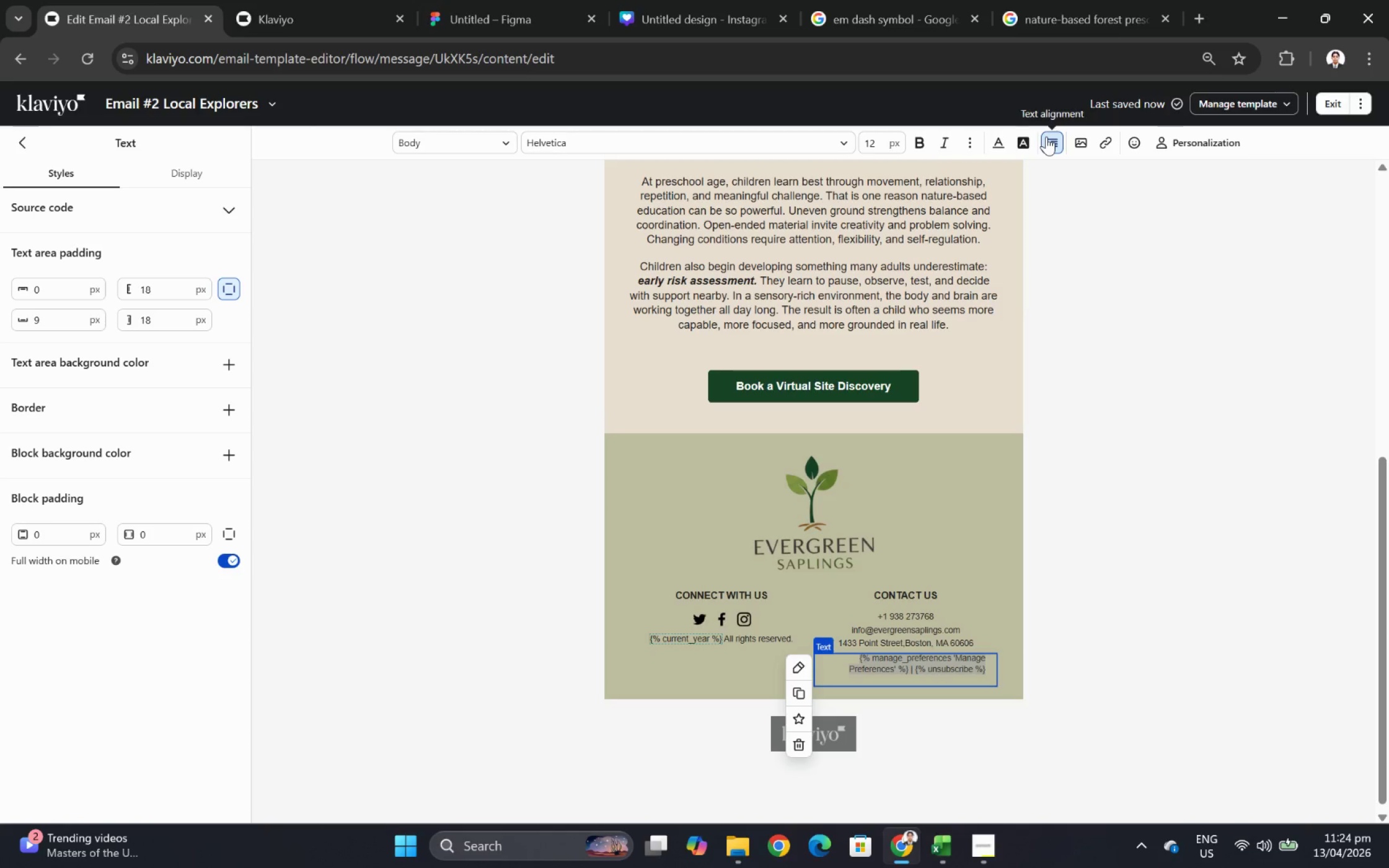 
triple_click([1046, 136])
 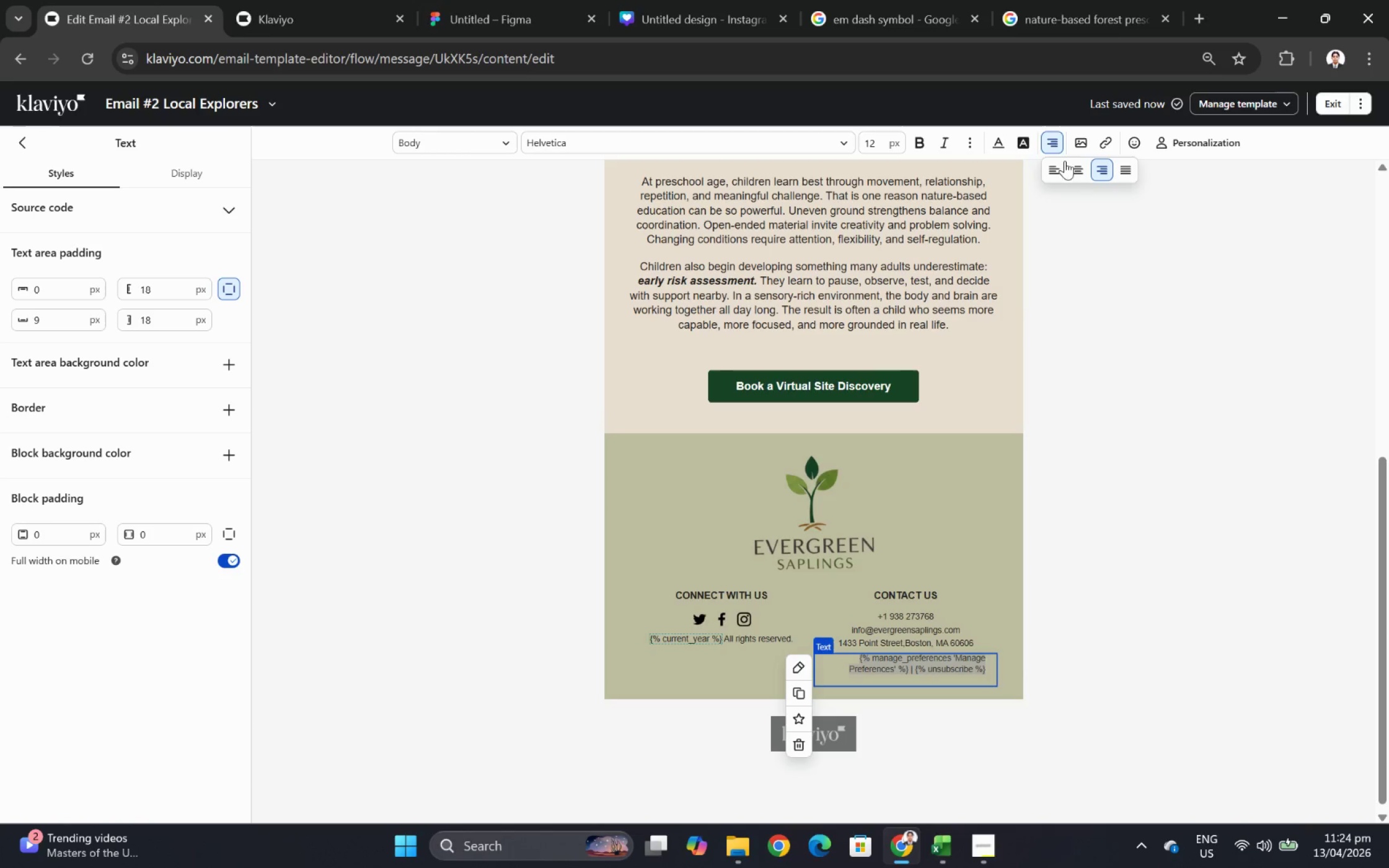 
left_click([1075, 171])
 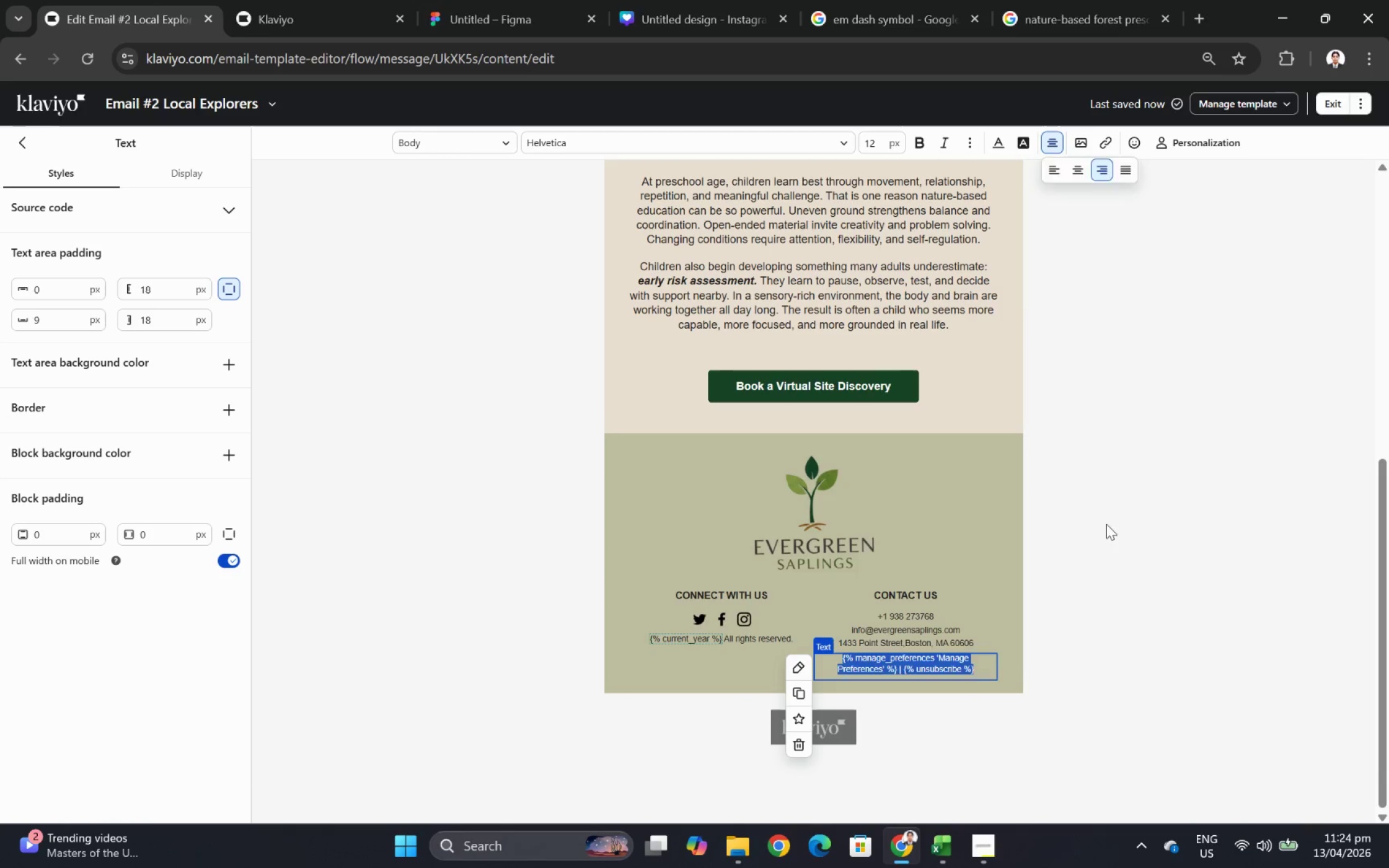 
double_click([1107, 524])
 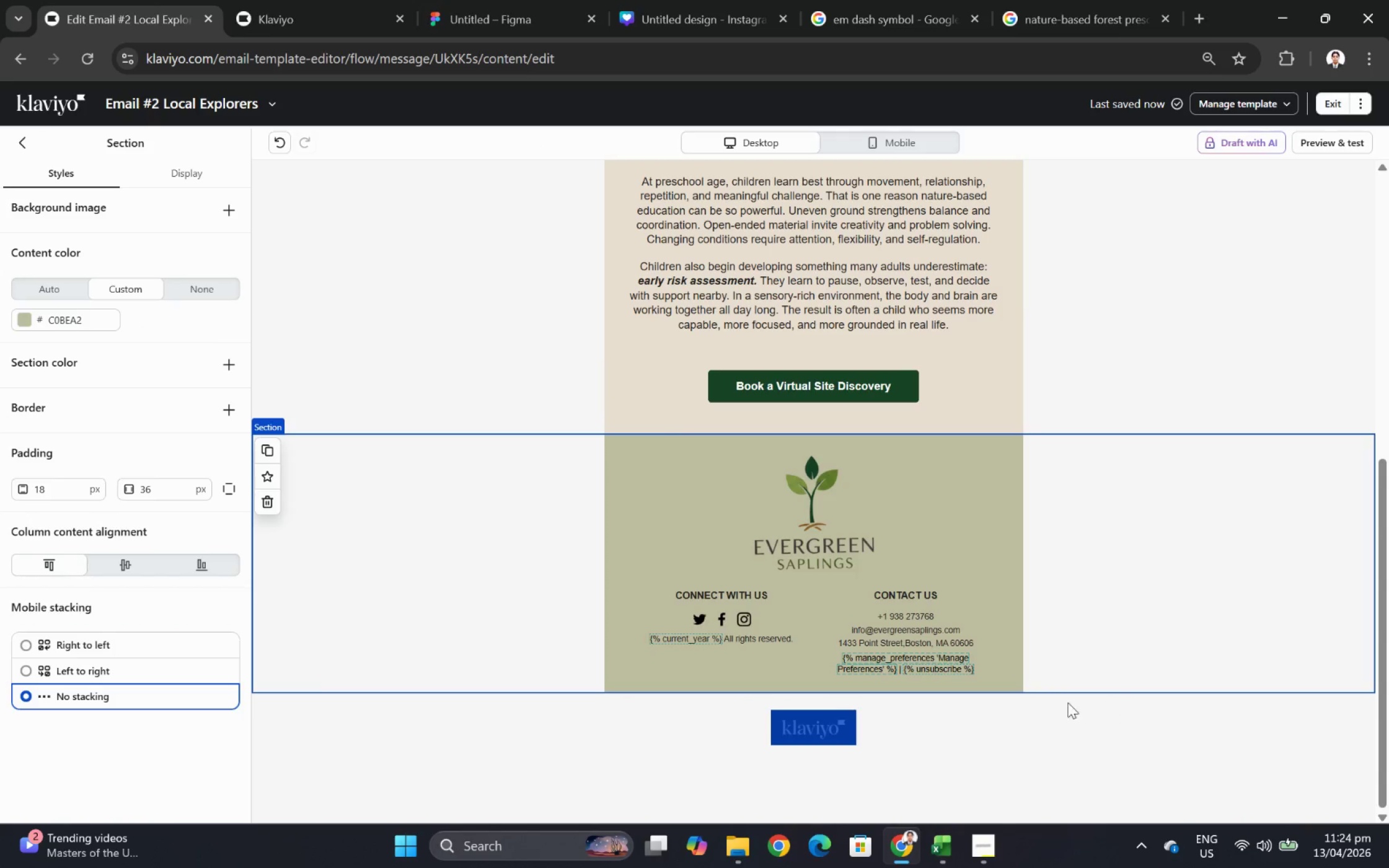 
left_click([868, 660])
 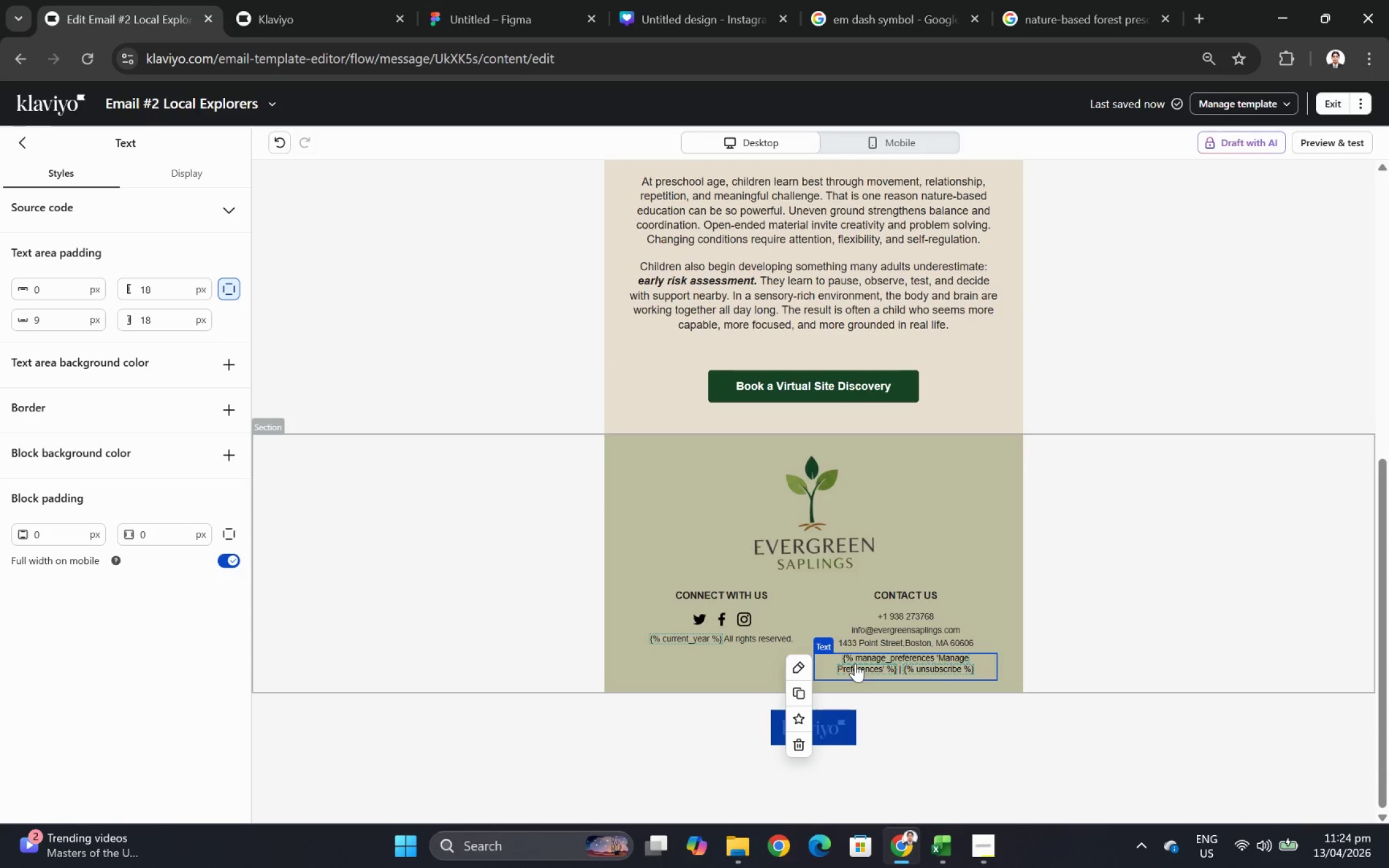 
left_click([1222, 752])
 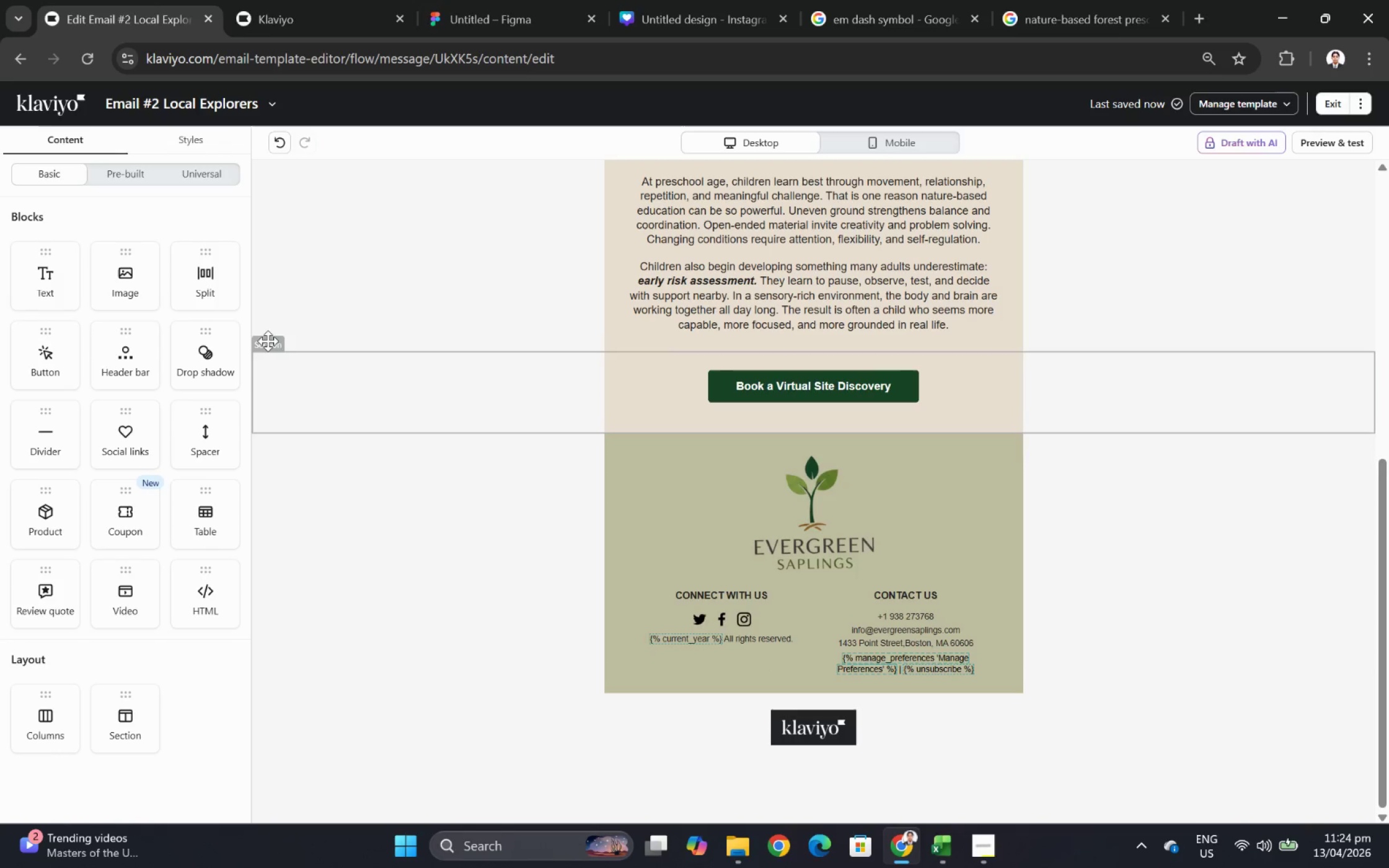 
wait(5.95)
 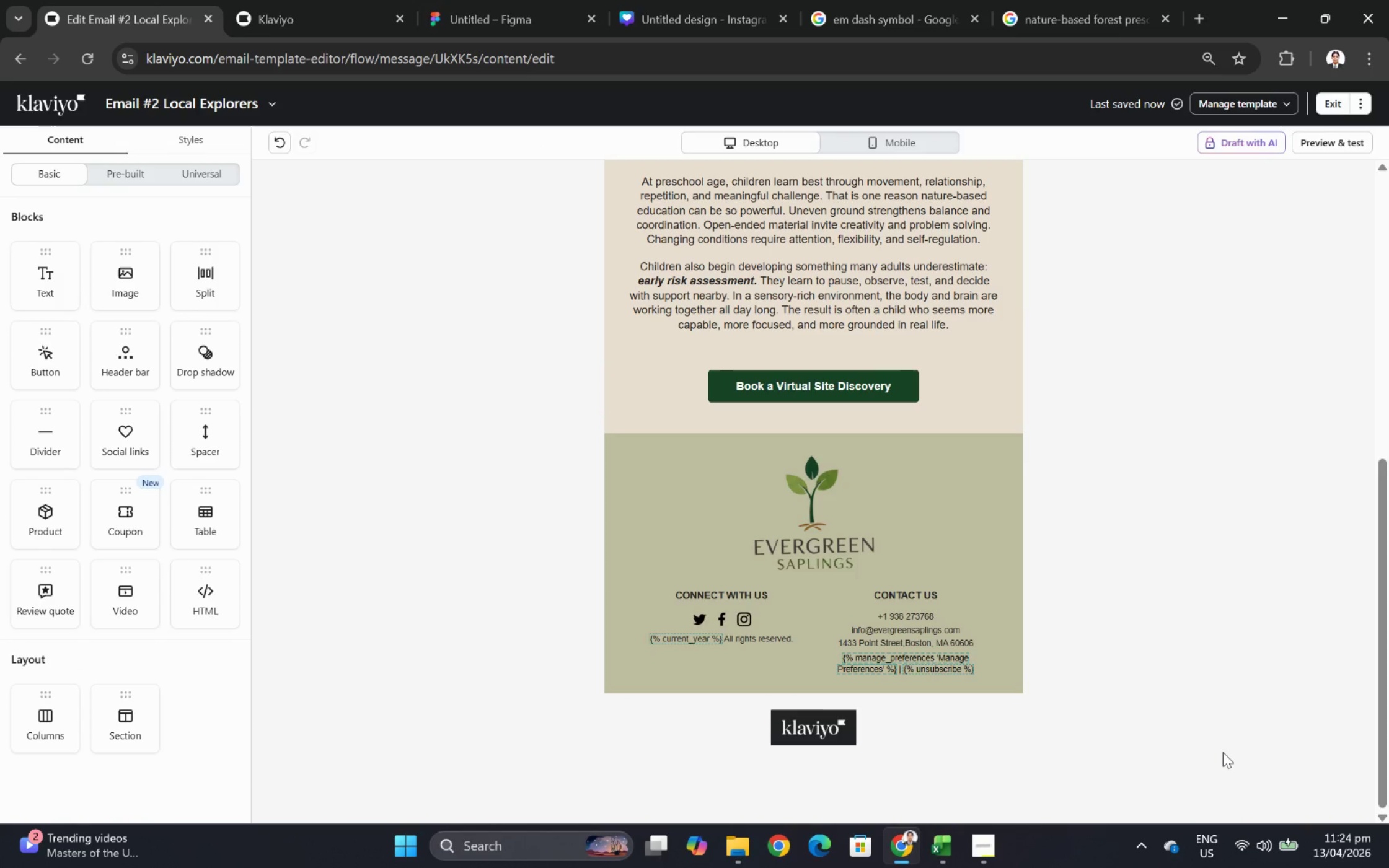 
left_click_drag(start_coordinate=[115, 732], to_coordinate=[561, 660])
 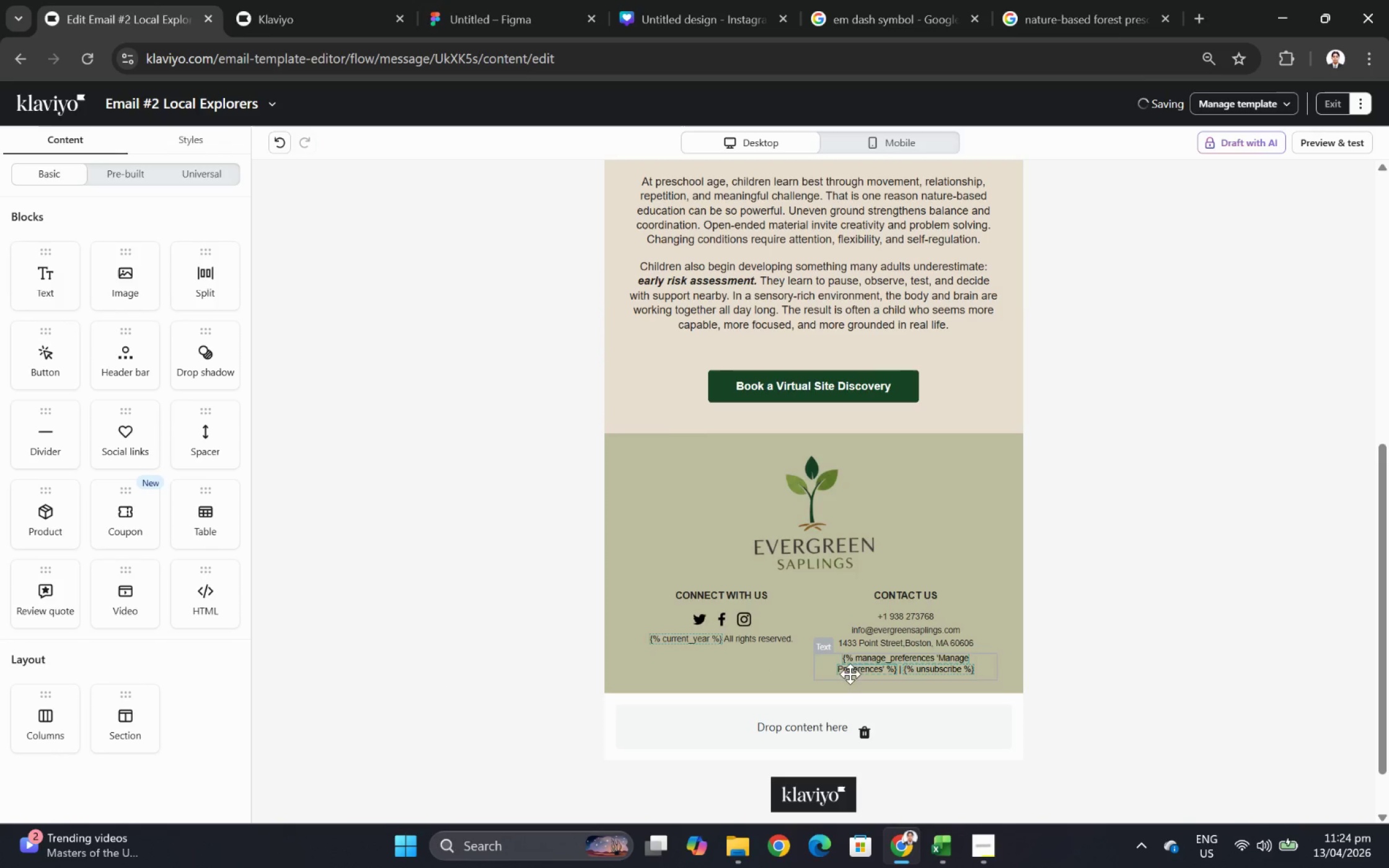 
left_click_drag(start_coordinate=[857, 665], to_coordinate=[813, 664])
 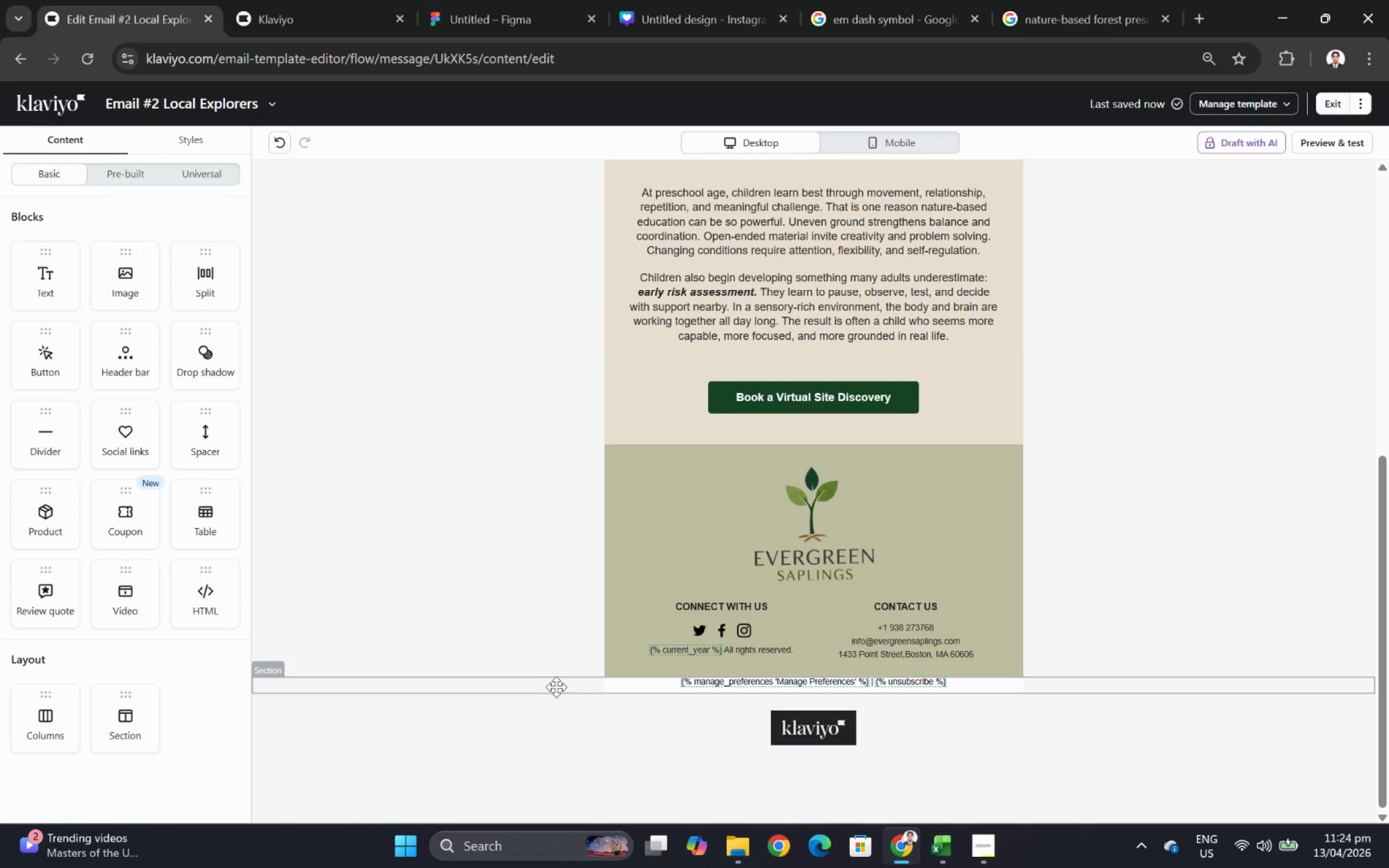 
left_click([541, 623])
 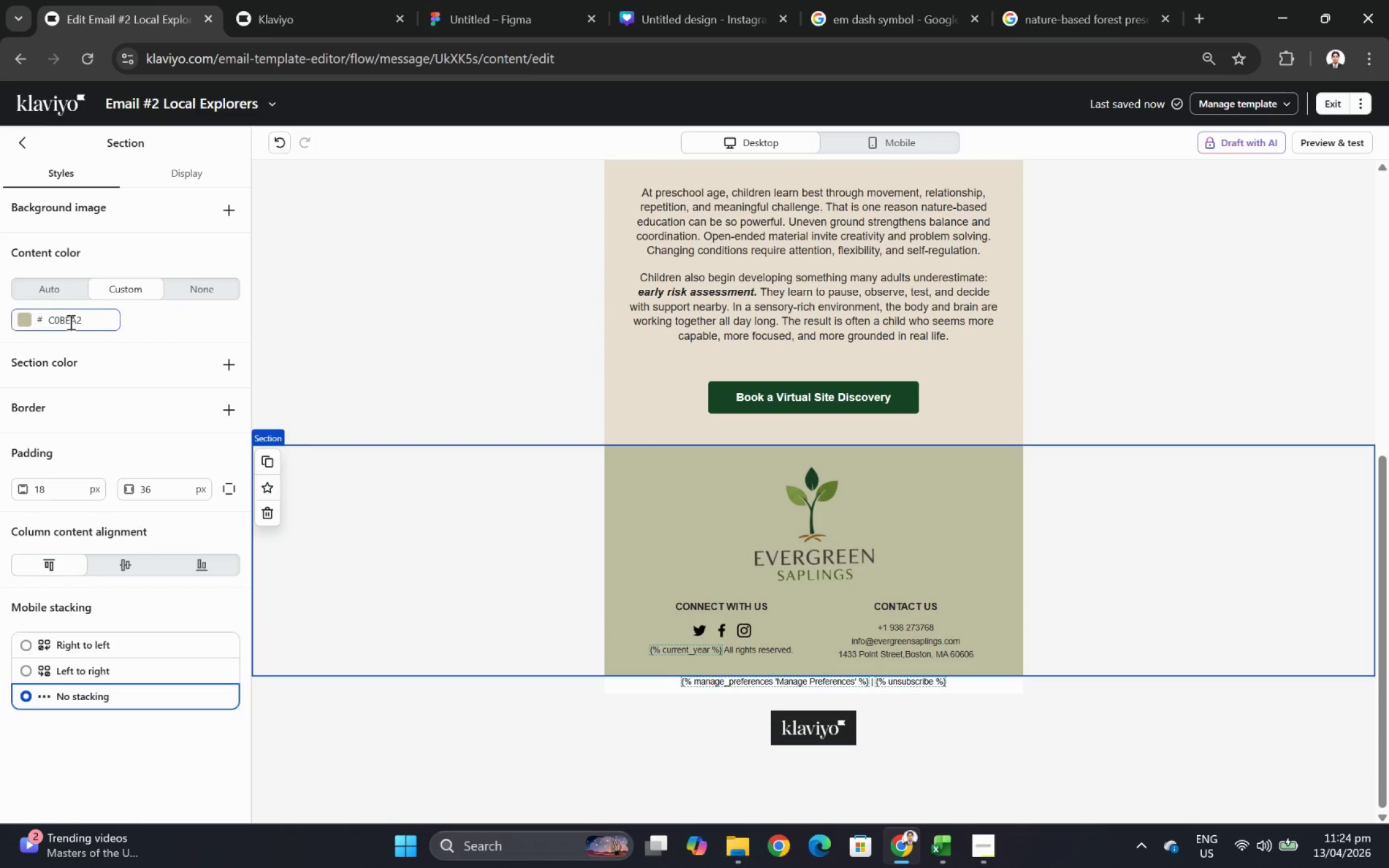 
double_click([70, 322])
 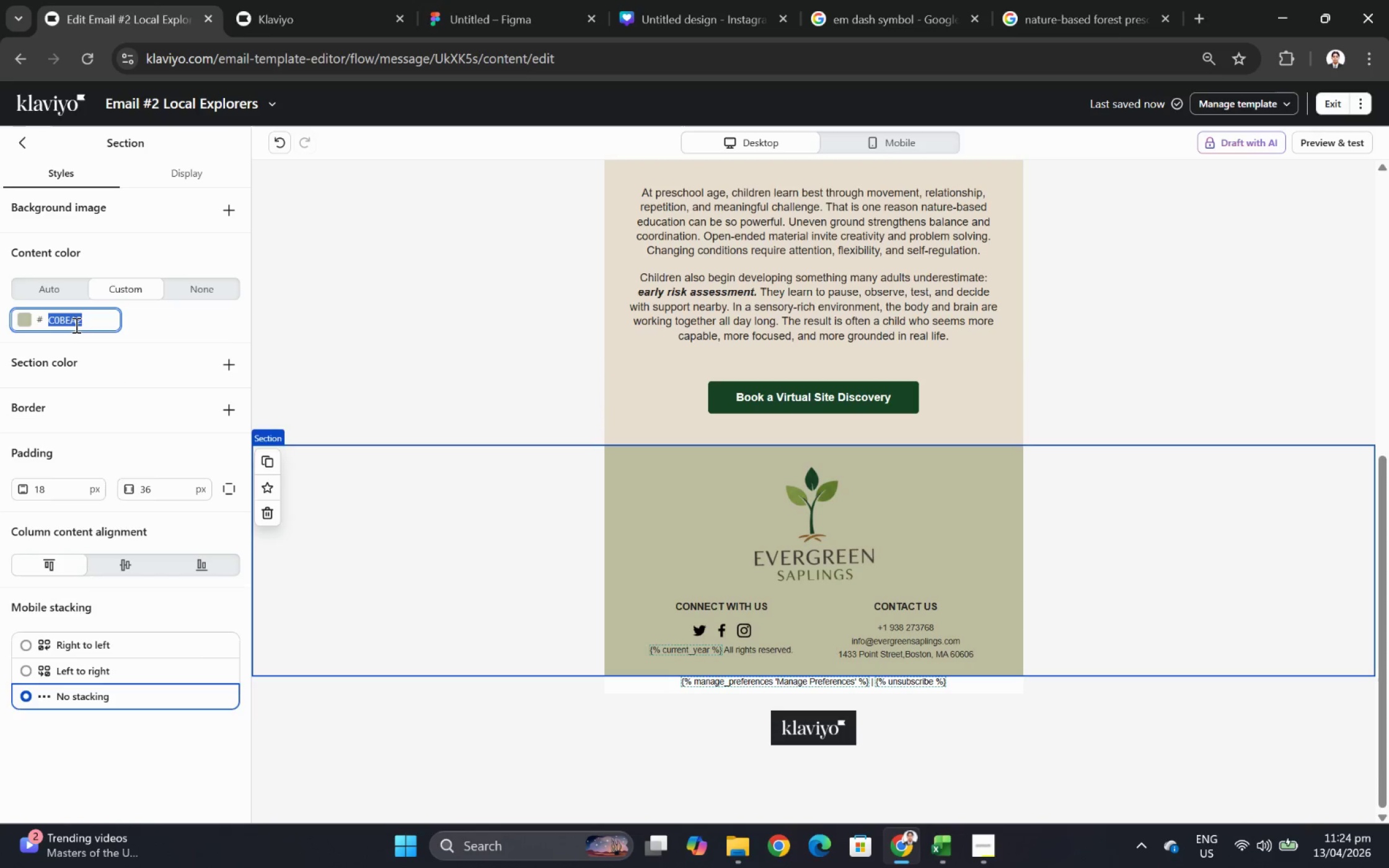 
key(Control+C)
 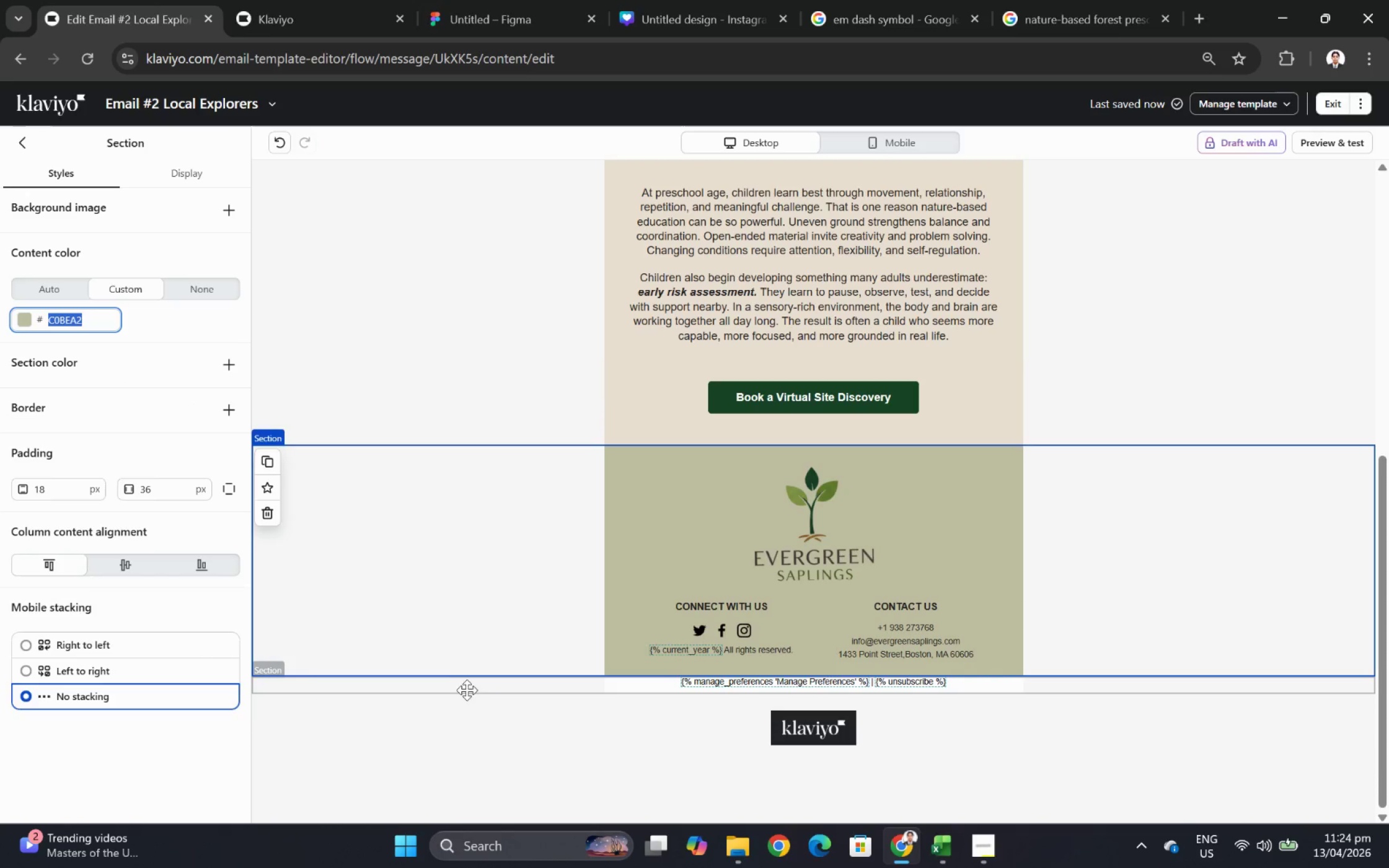 
left_click([465, 685])
 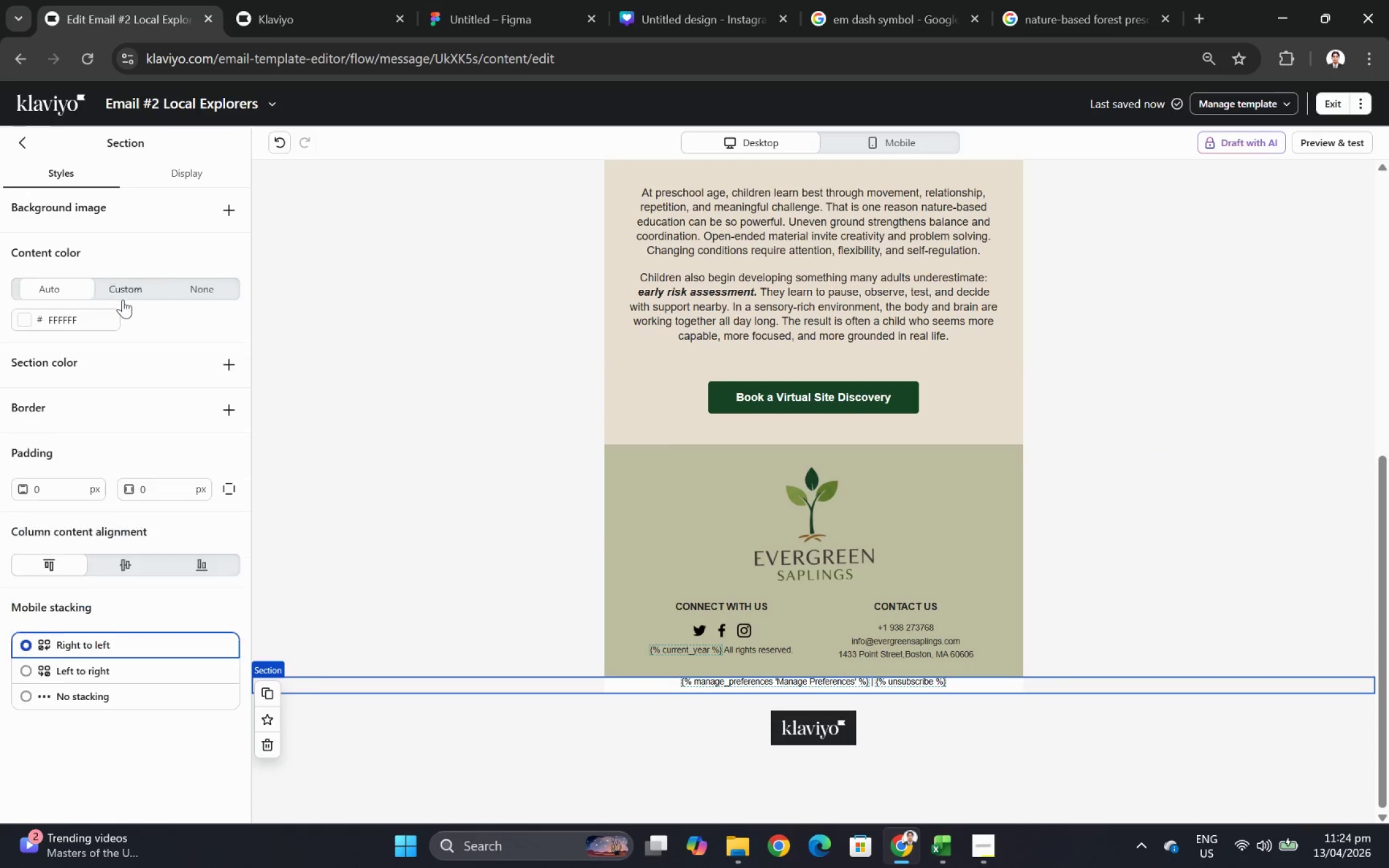 
double_click([97, 324])
 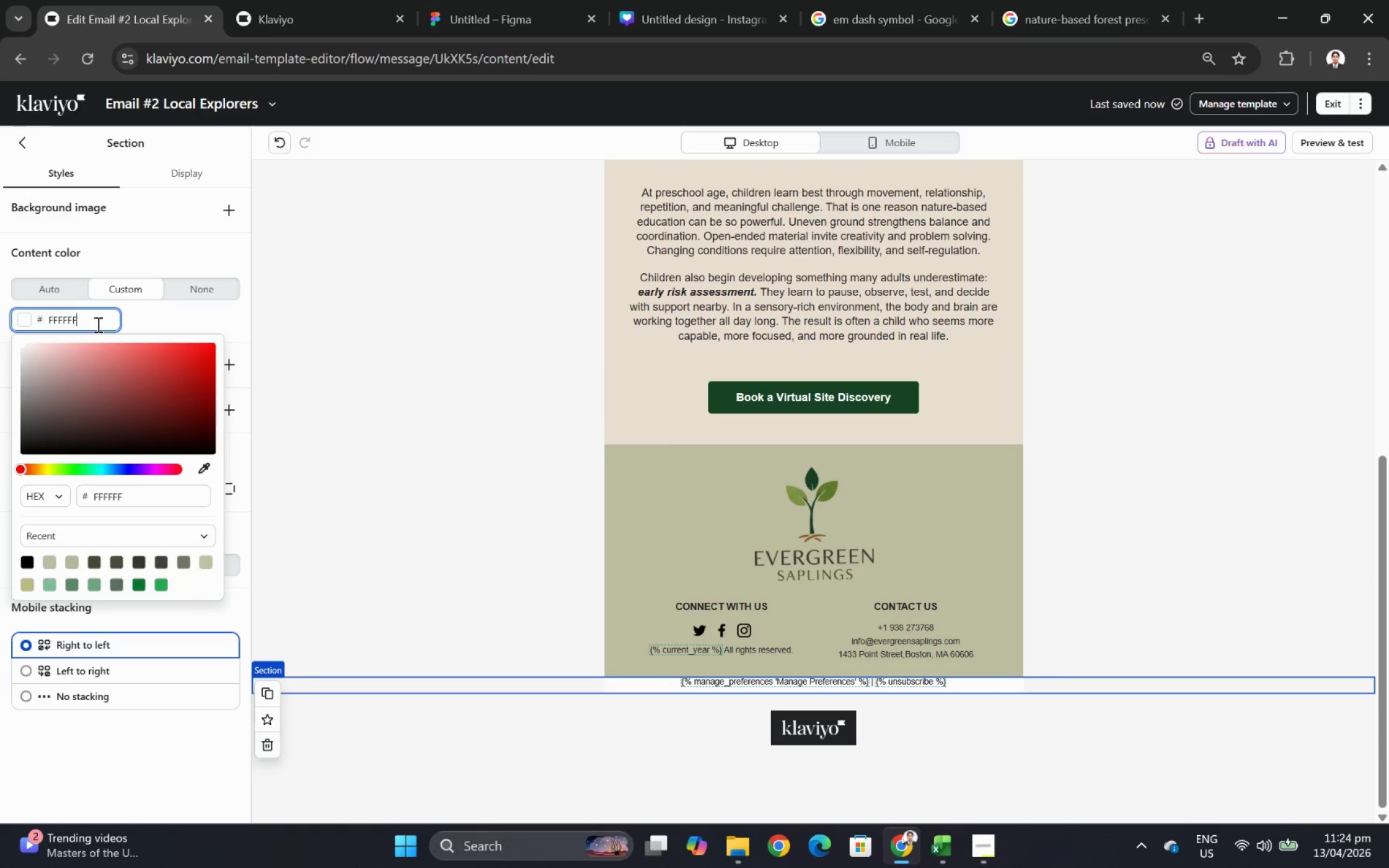 
triple_click([97, 324])
 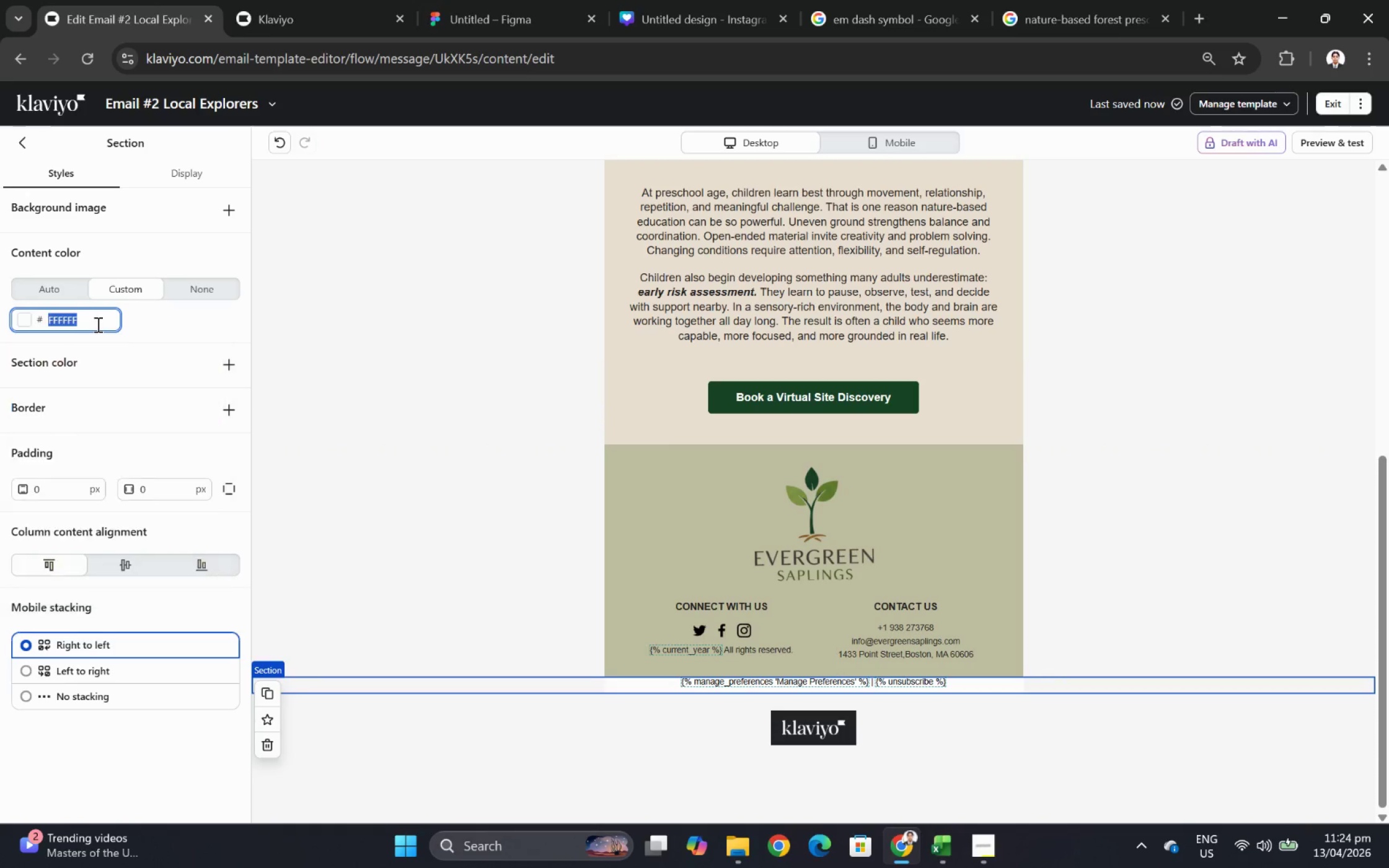 
key(Control+V)
 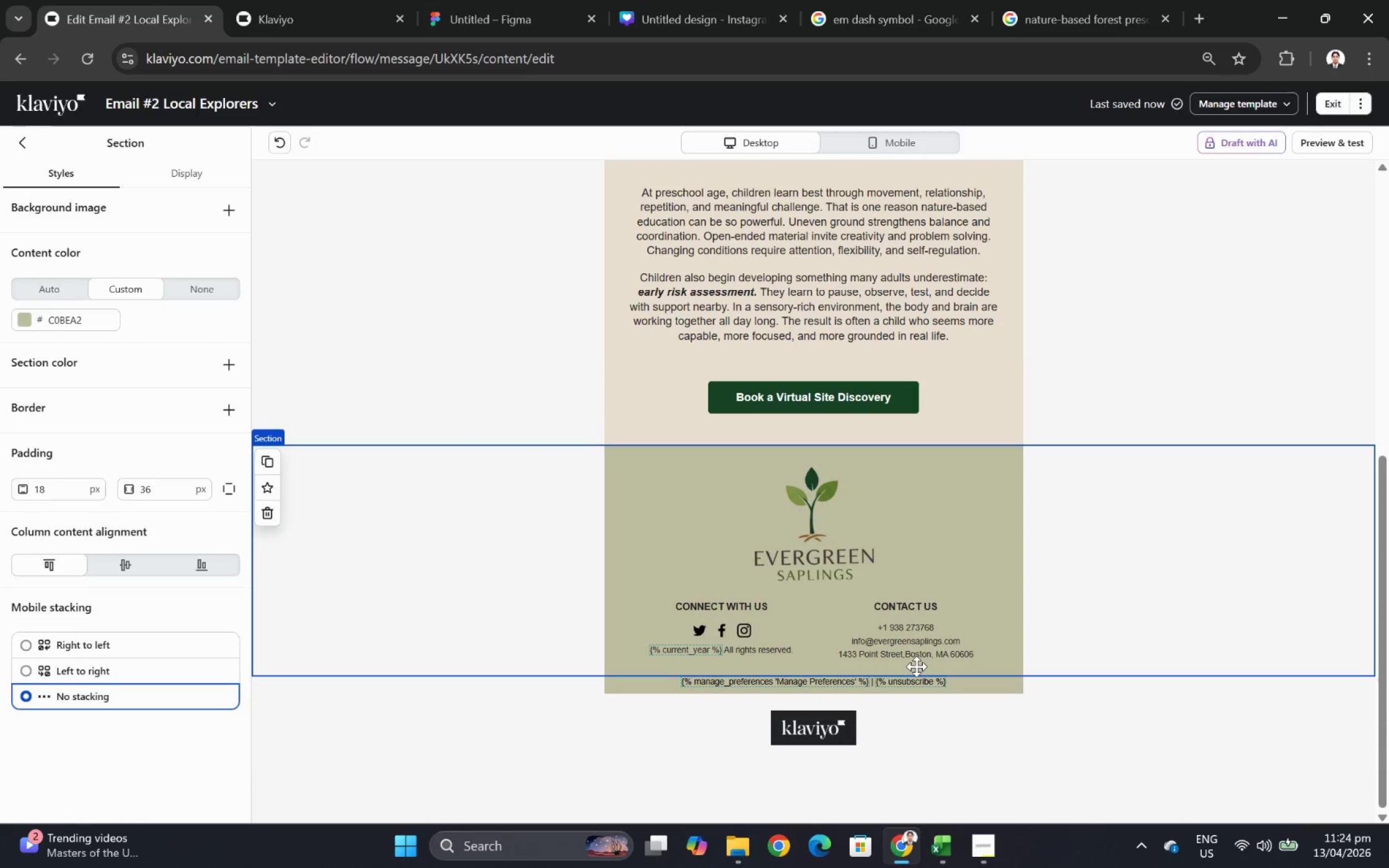 
left_click([916, 664])
 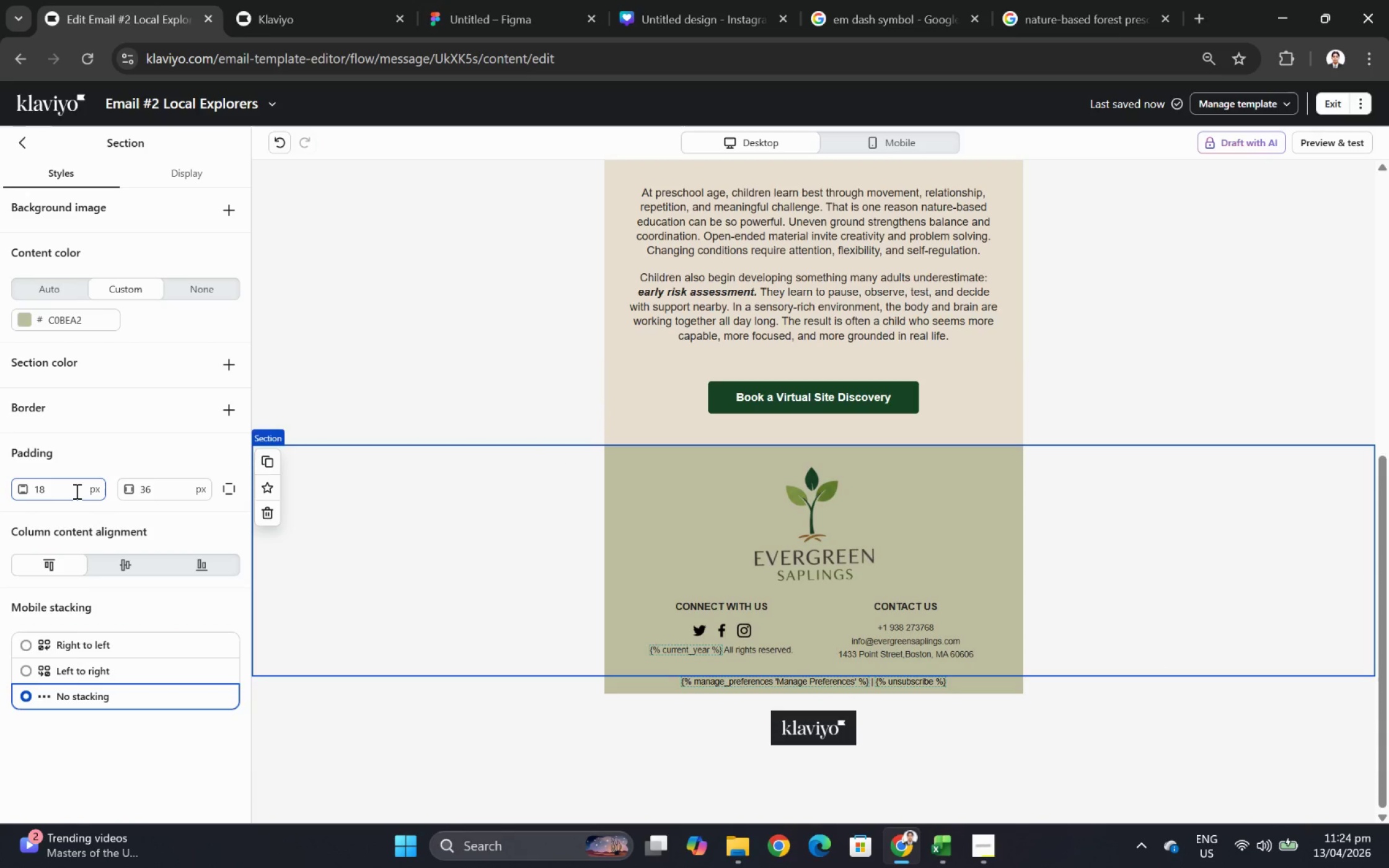 
double_click([76, 491])
 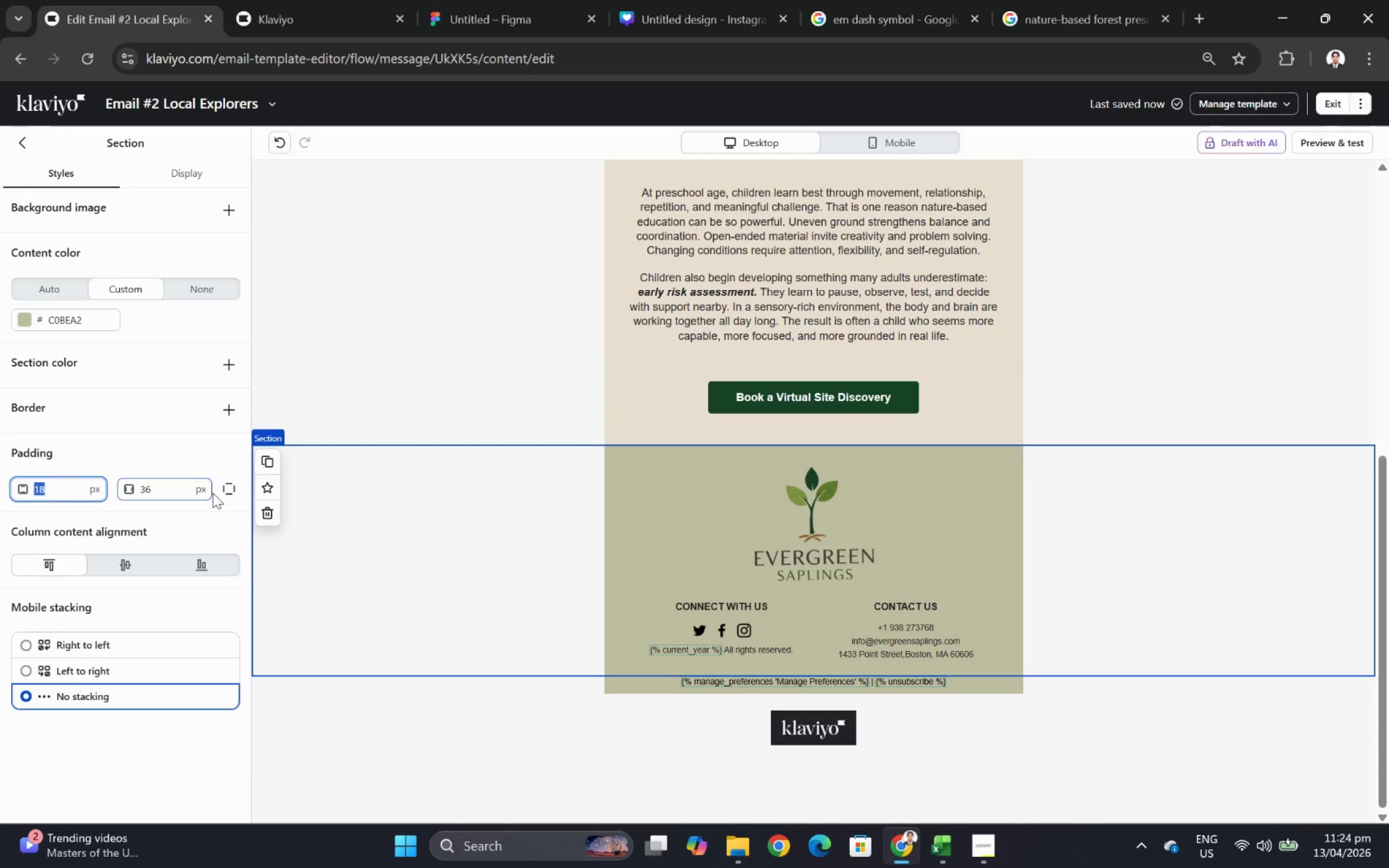 
left_click([218, 493])
 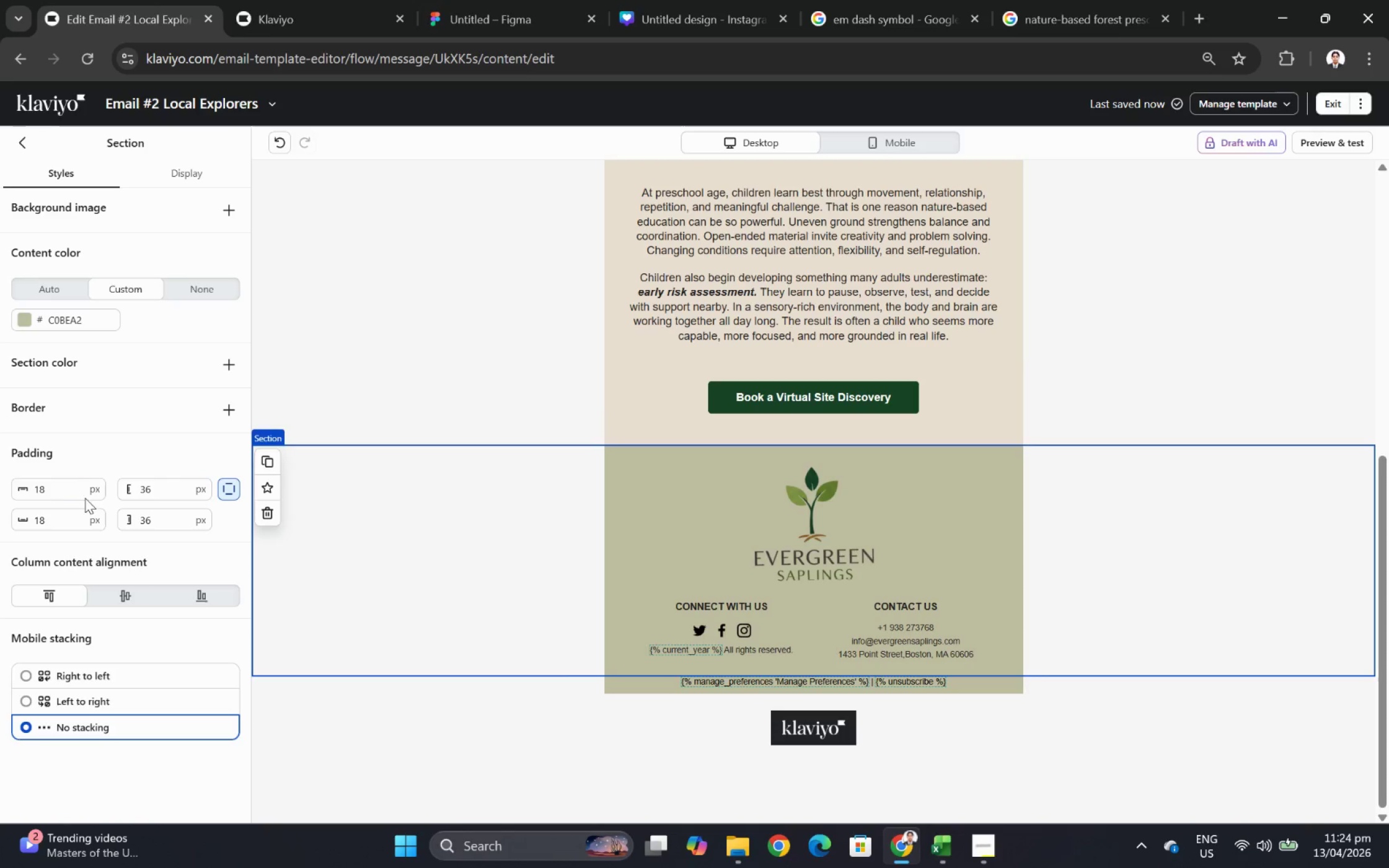 
left_click([56, 492])
 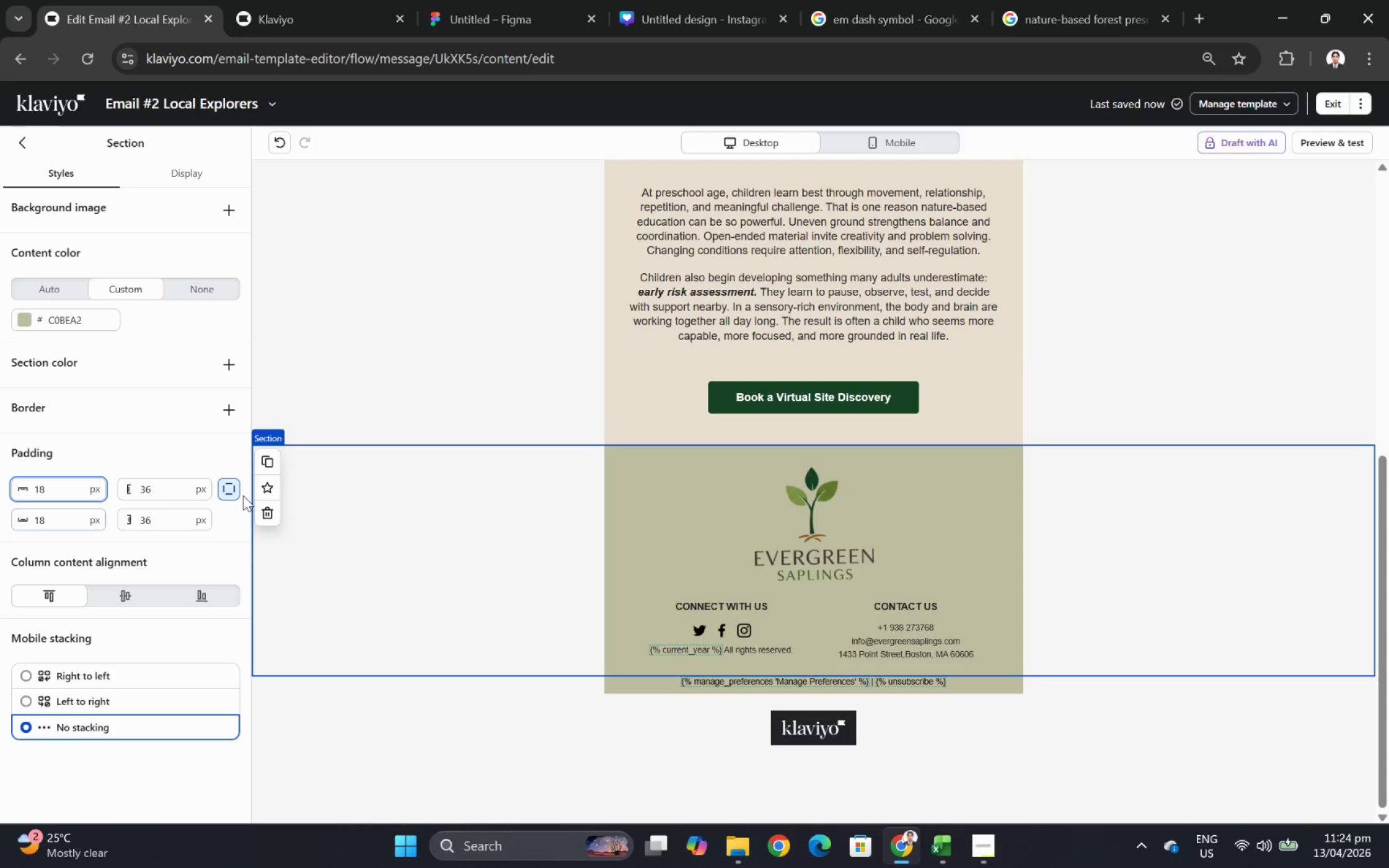 
left_click([231, 489])
 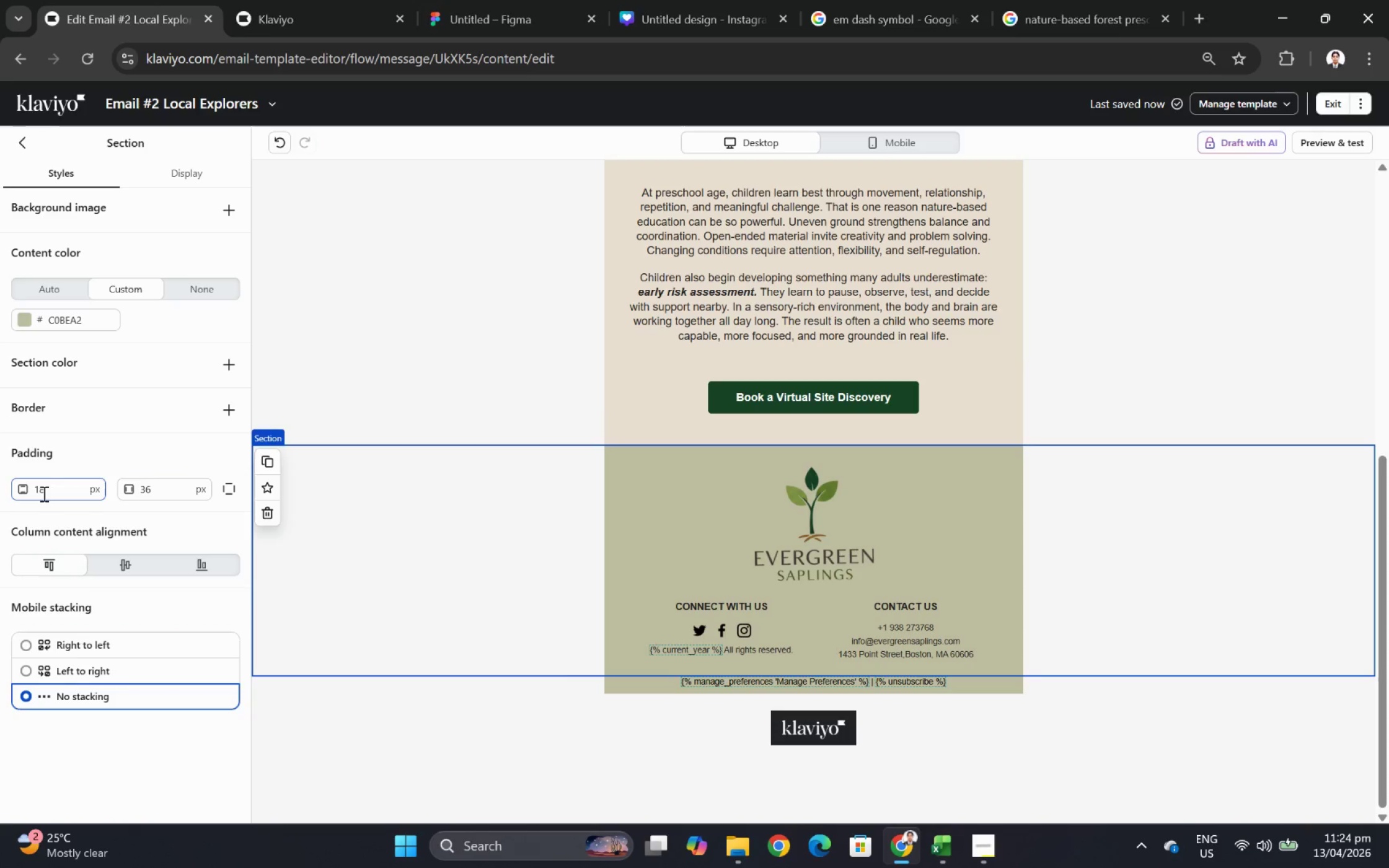 
double_click([43, 493])
 